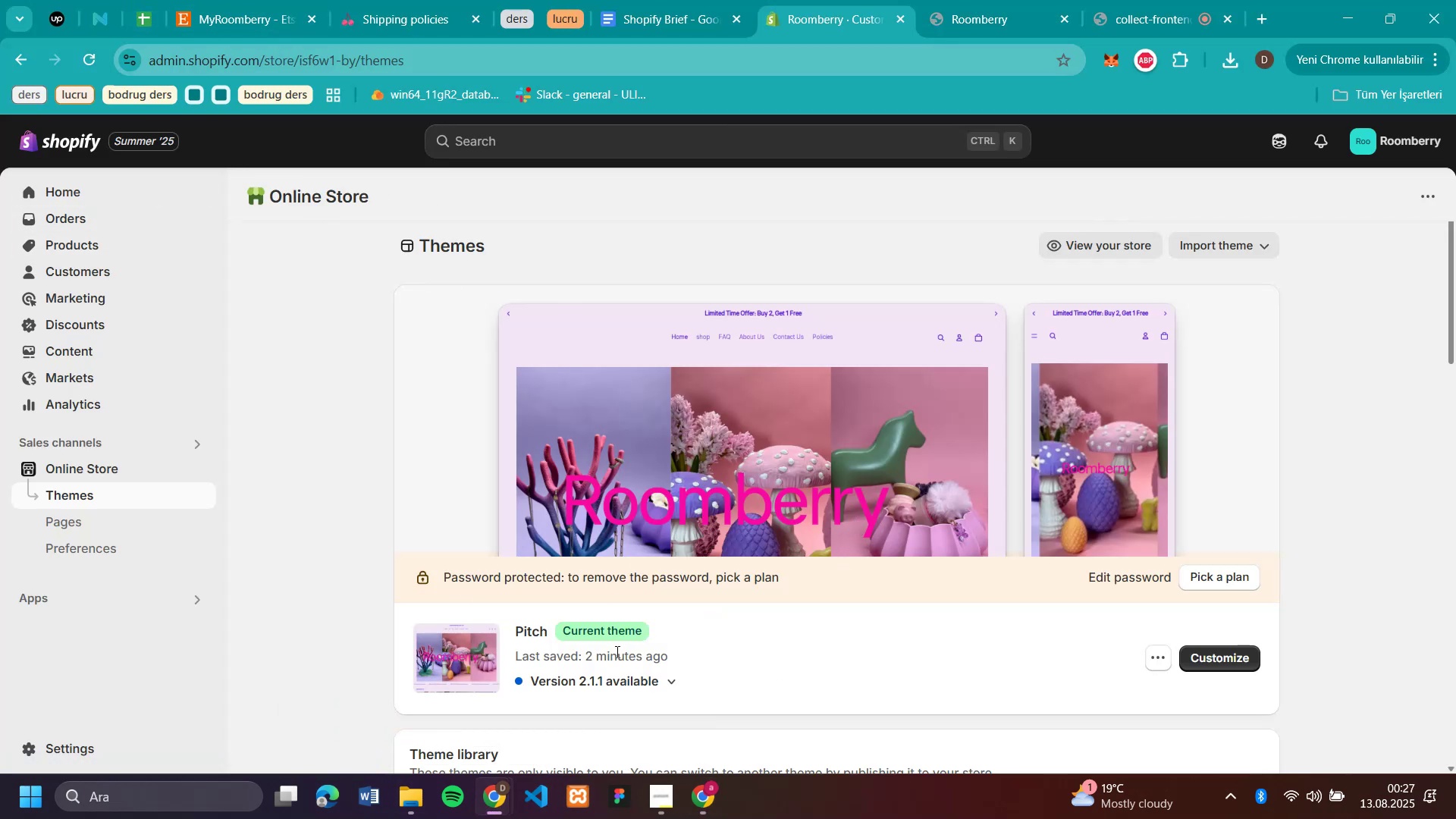 
wait(5.99)
 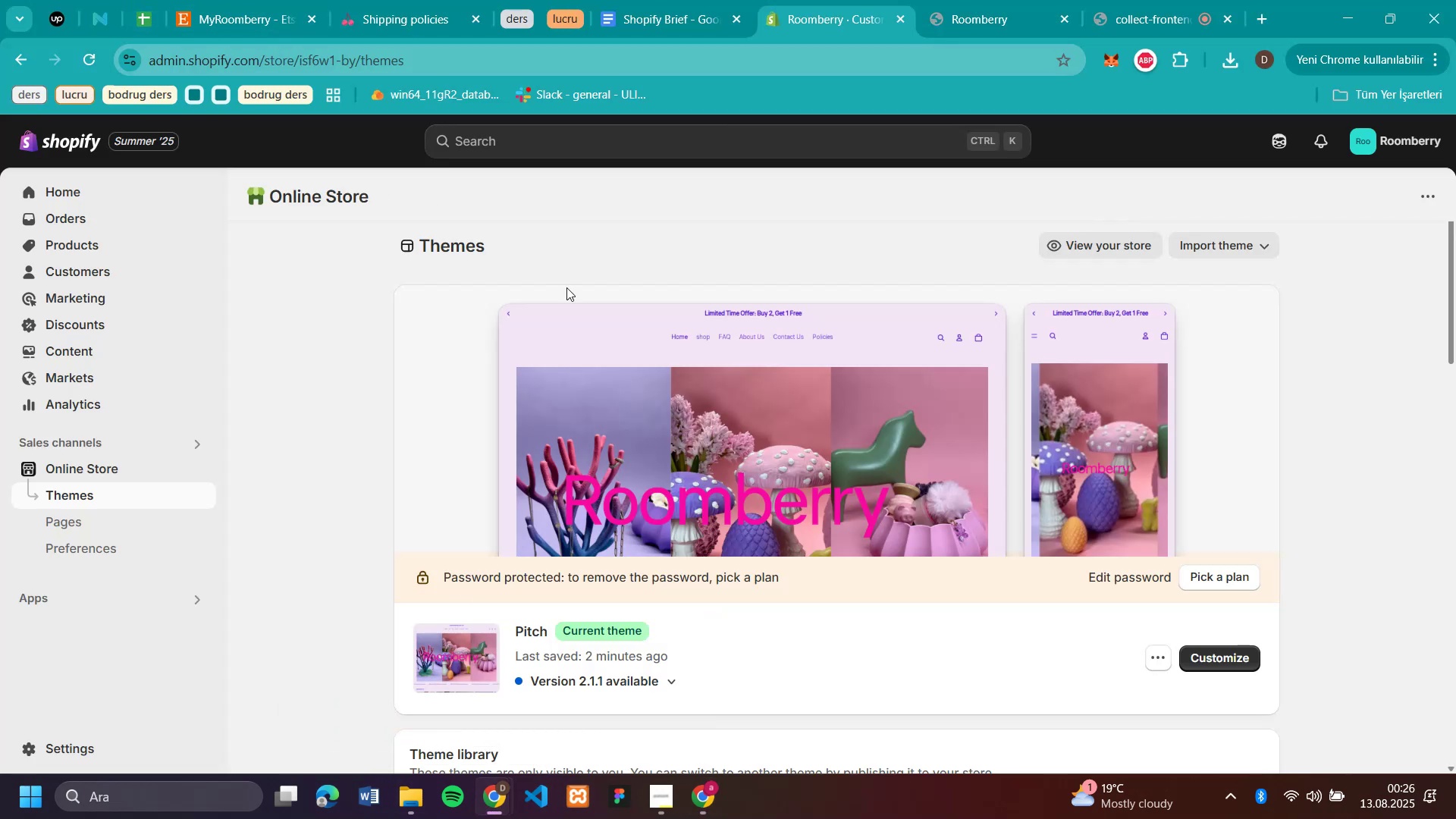 
left_click([708, 798])
 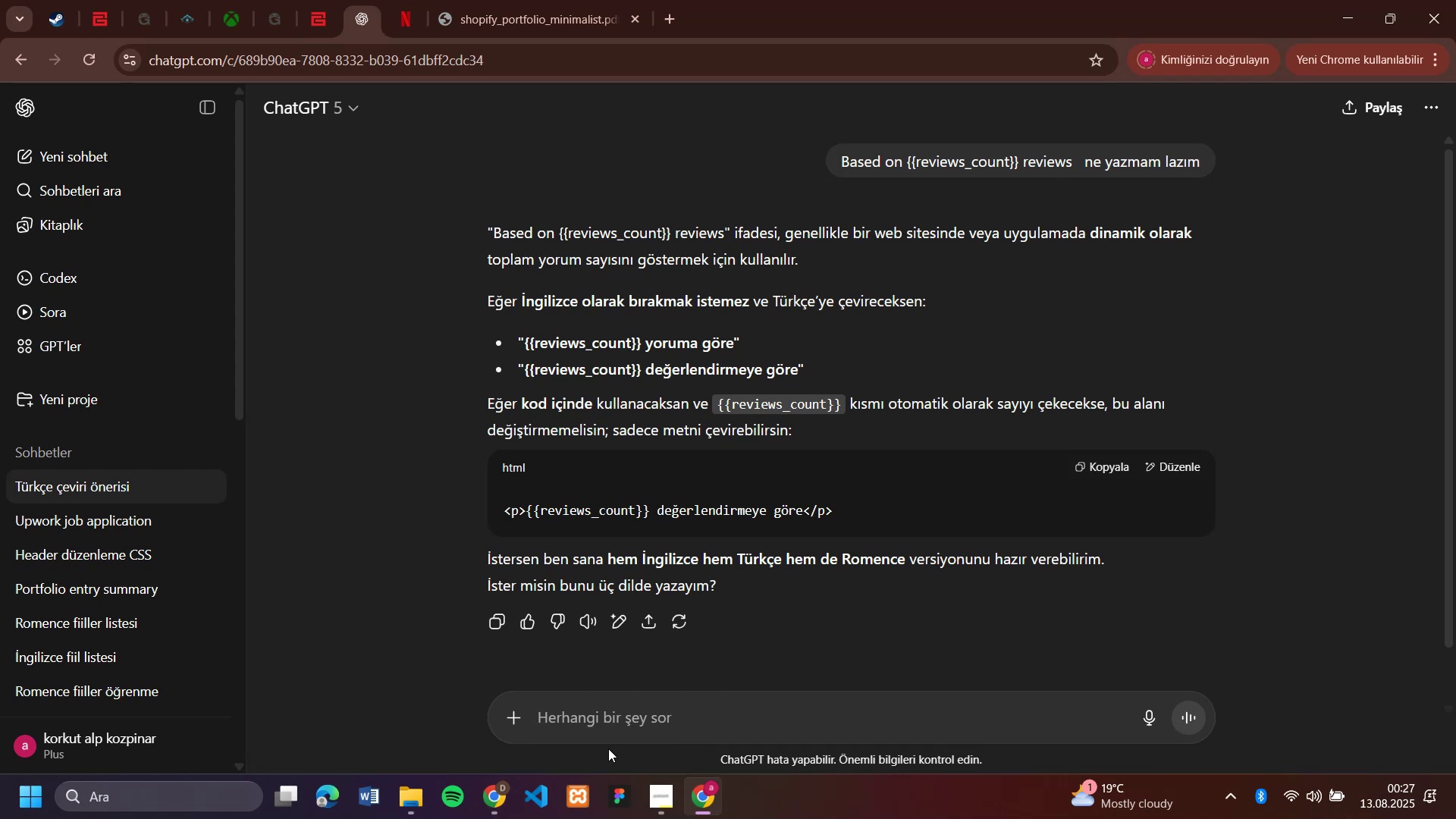 
type(roomberry ma[azasi '\'n bas't FAQ hazirla)
 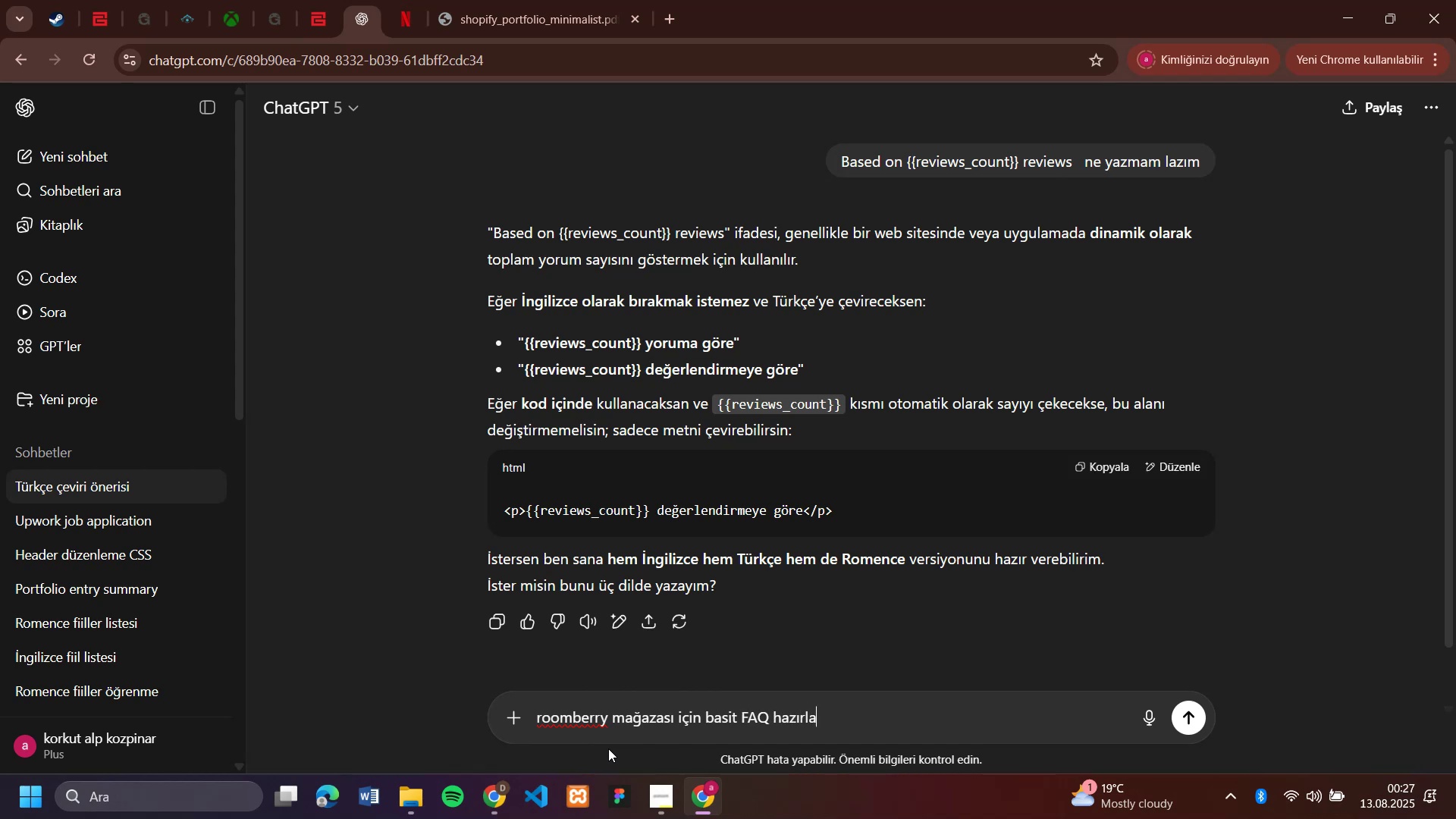 
key(Enter)
 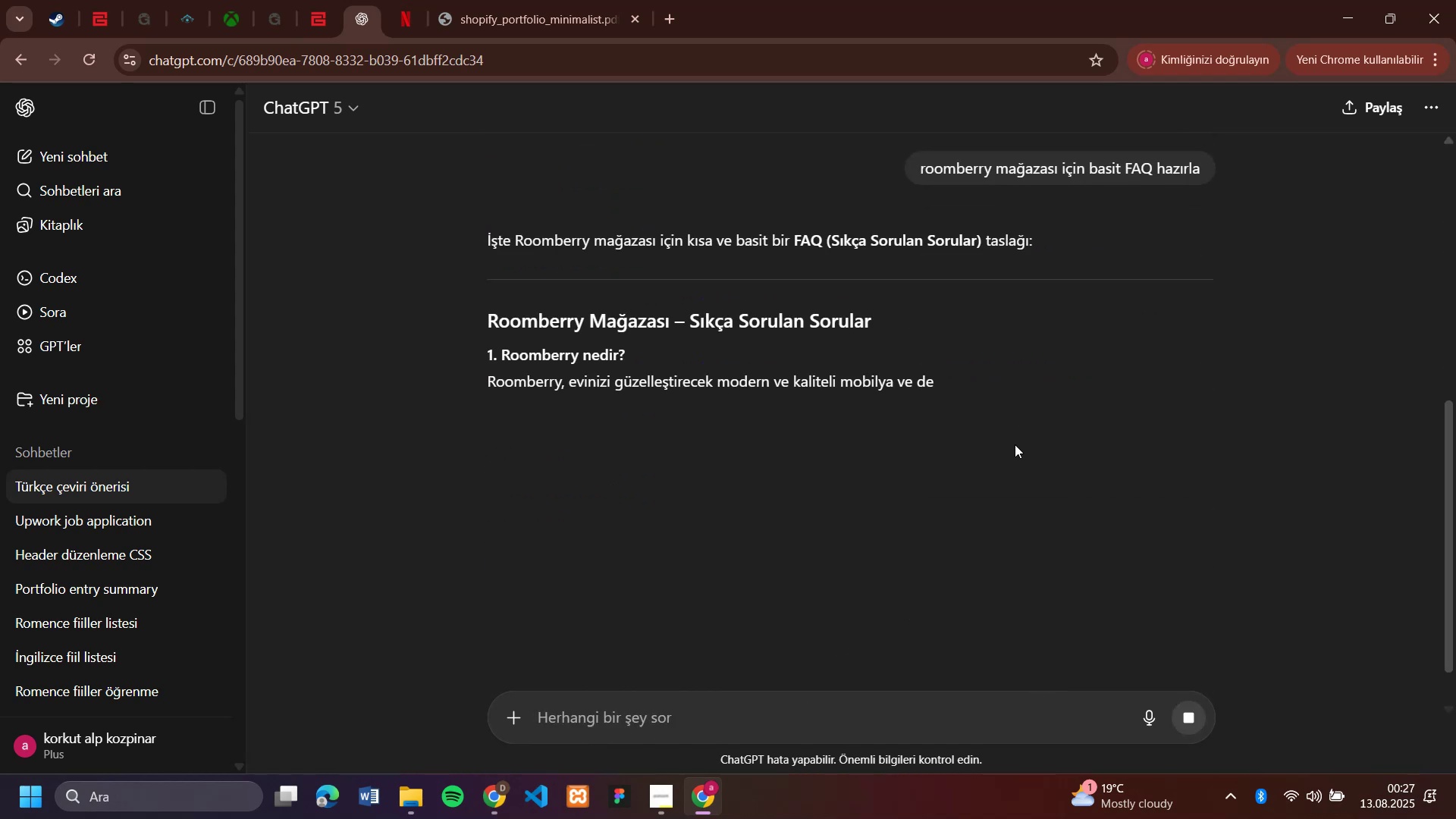 
left_click([617, 711])
 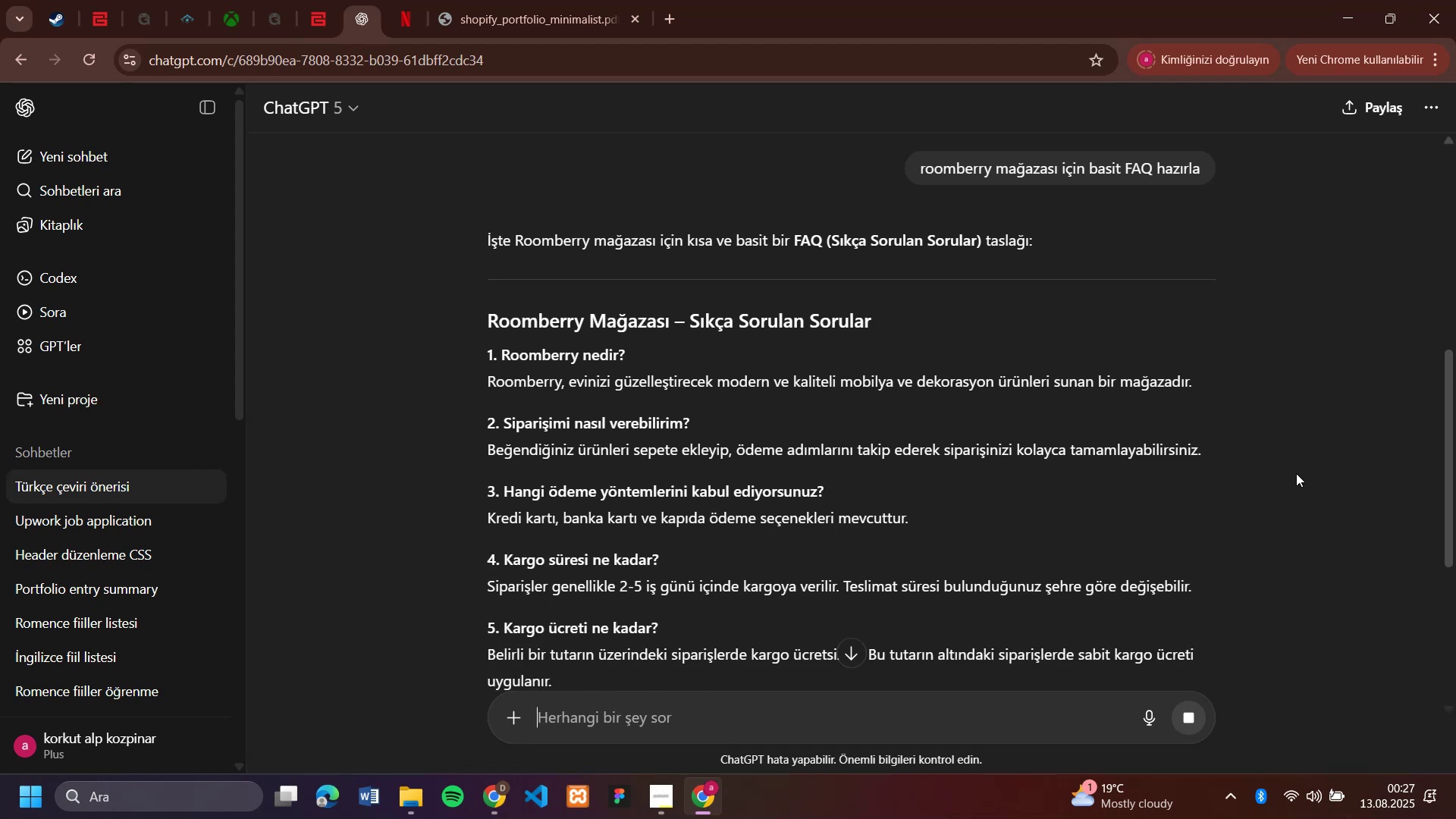 
wait(7.37)
 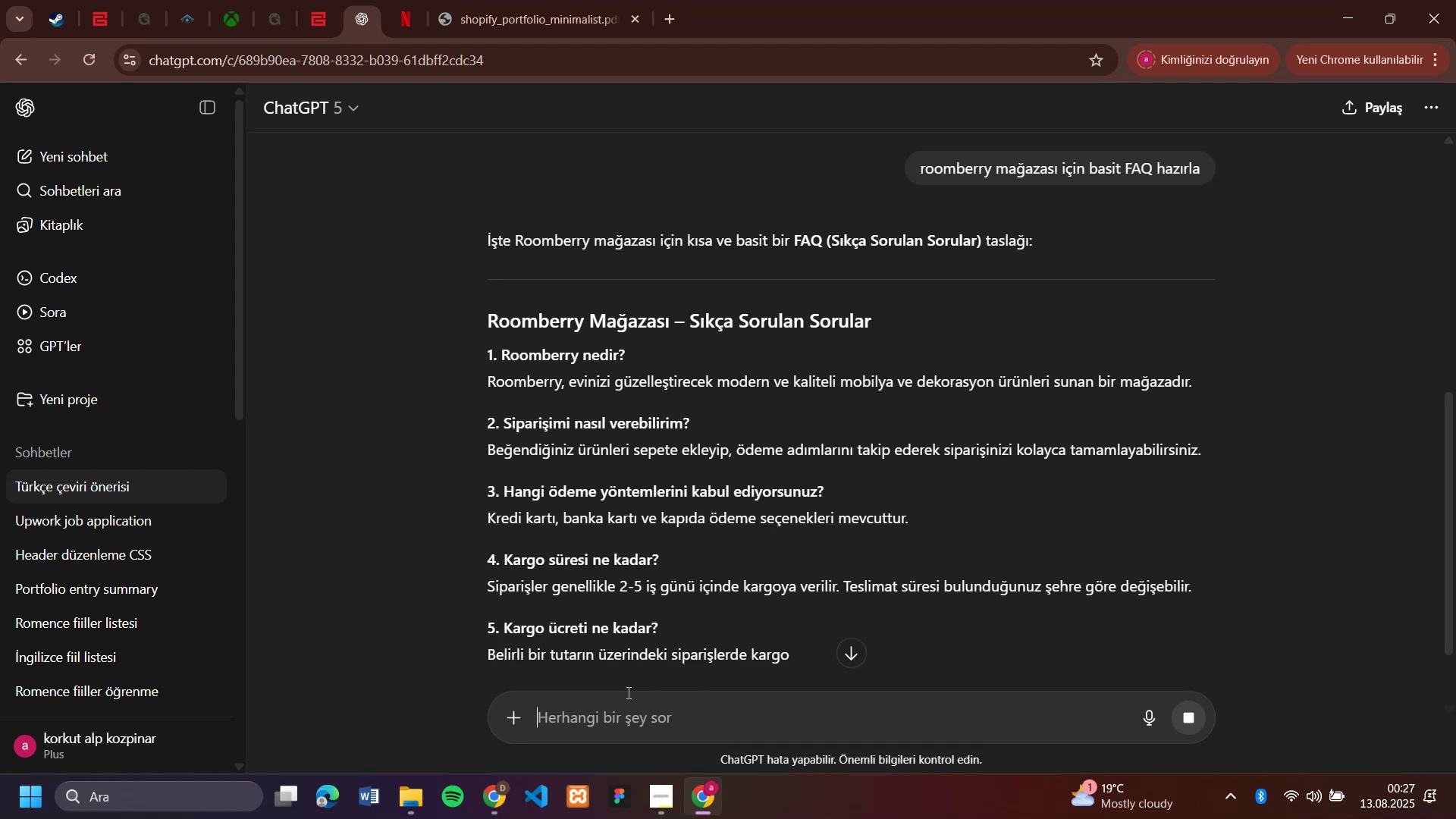 
scroll: coordinate [1296, 473], scroll_direction: down, amount: 4.0
 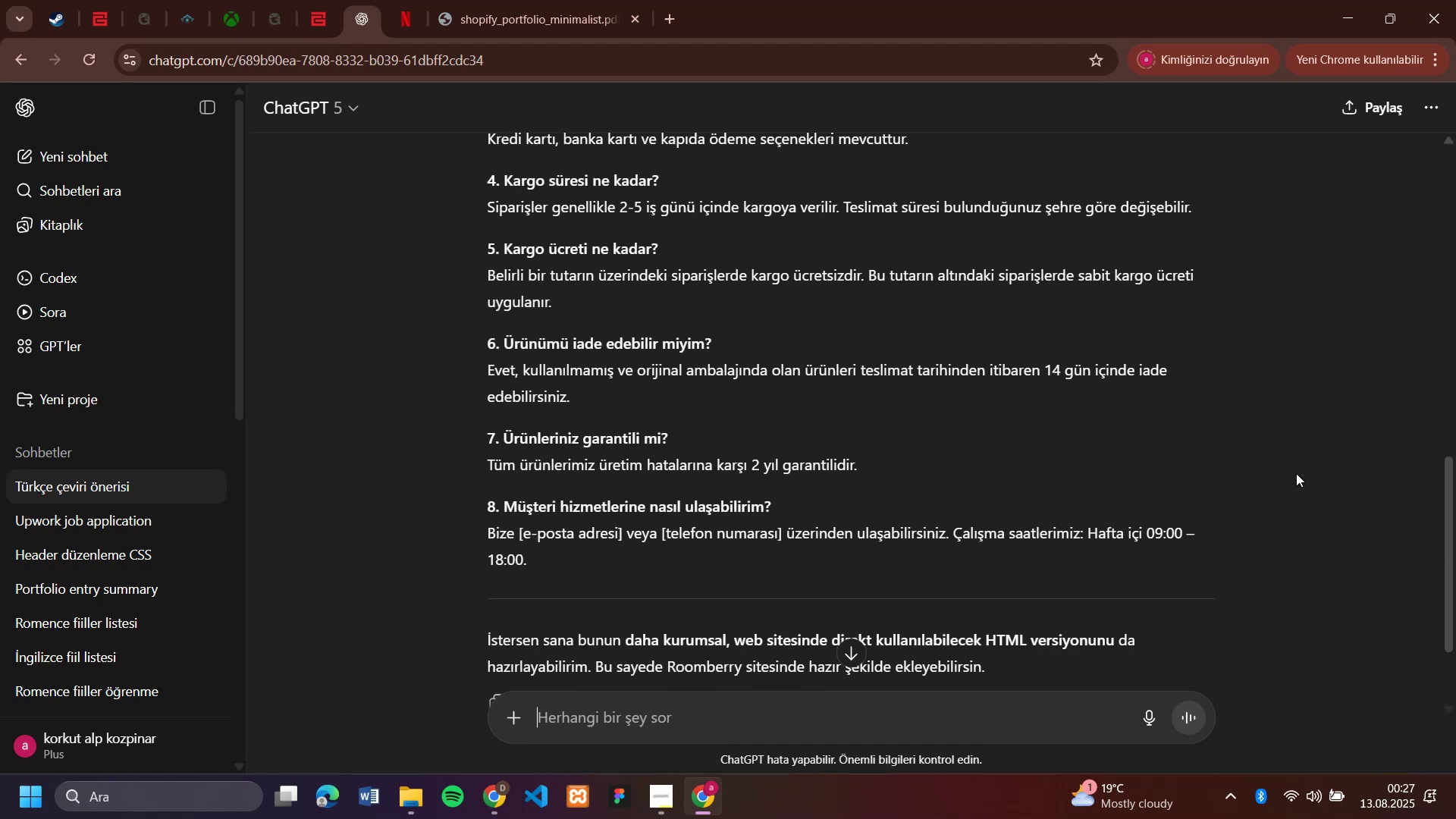 
scroll: coordinate [1296, 473], scroll_direction: up, amount: 1.0
 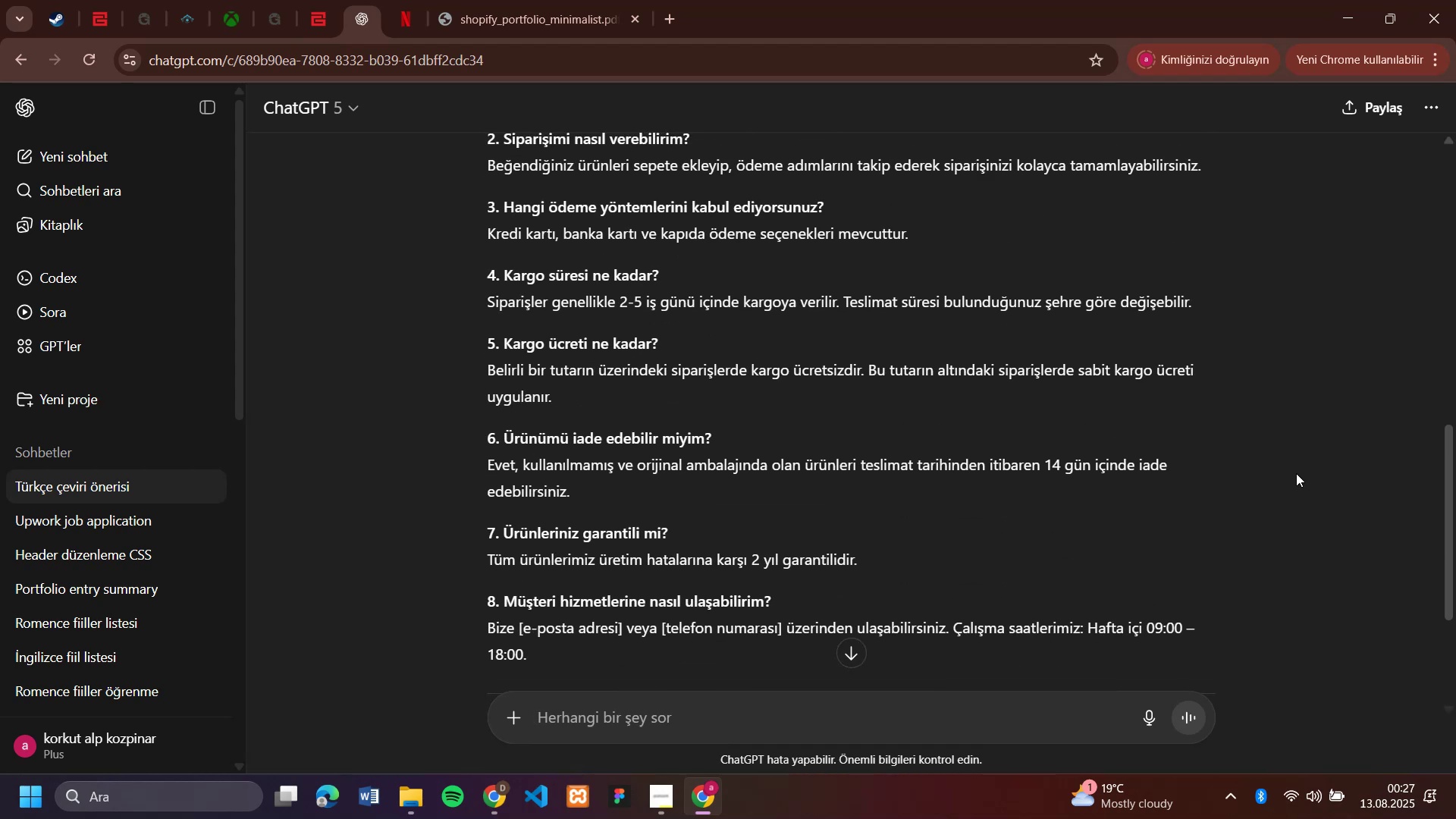 
scroll: coordinate [1296, 473], scroll_direction: down, amount: 2.0
 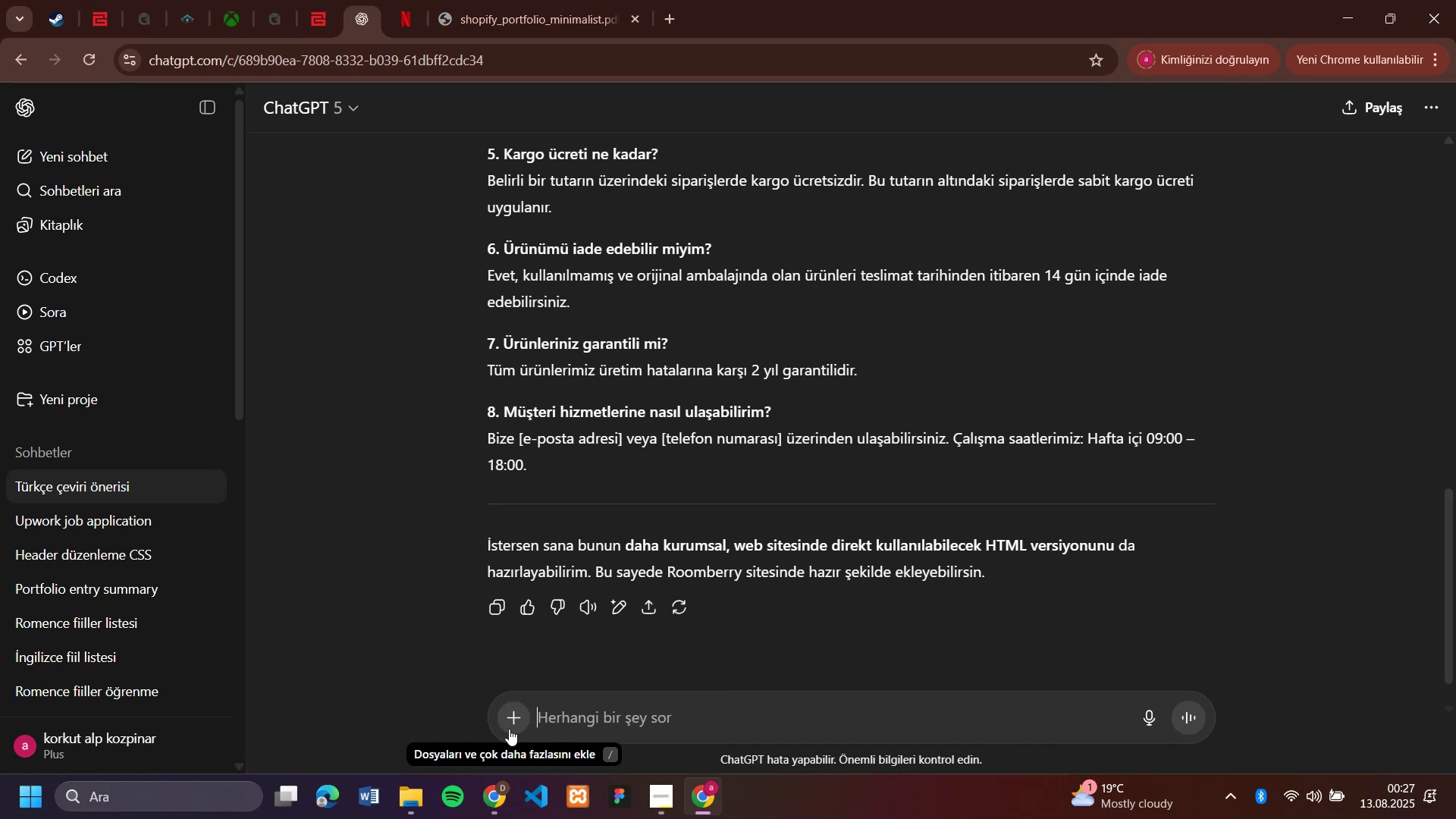 
type('ng)
 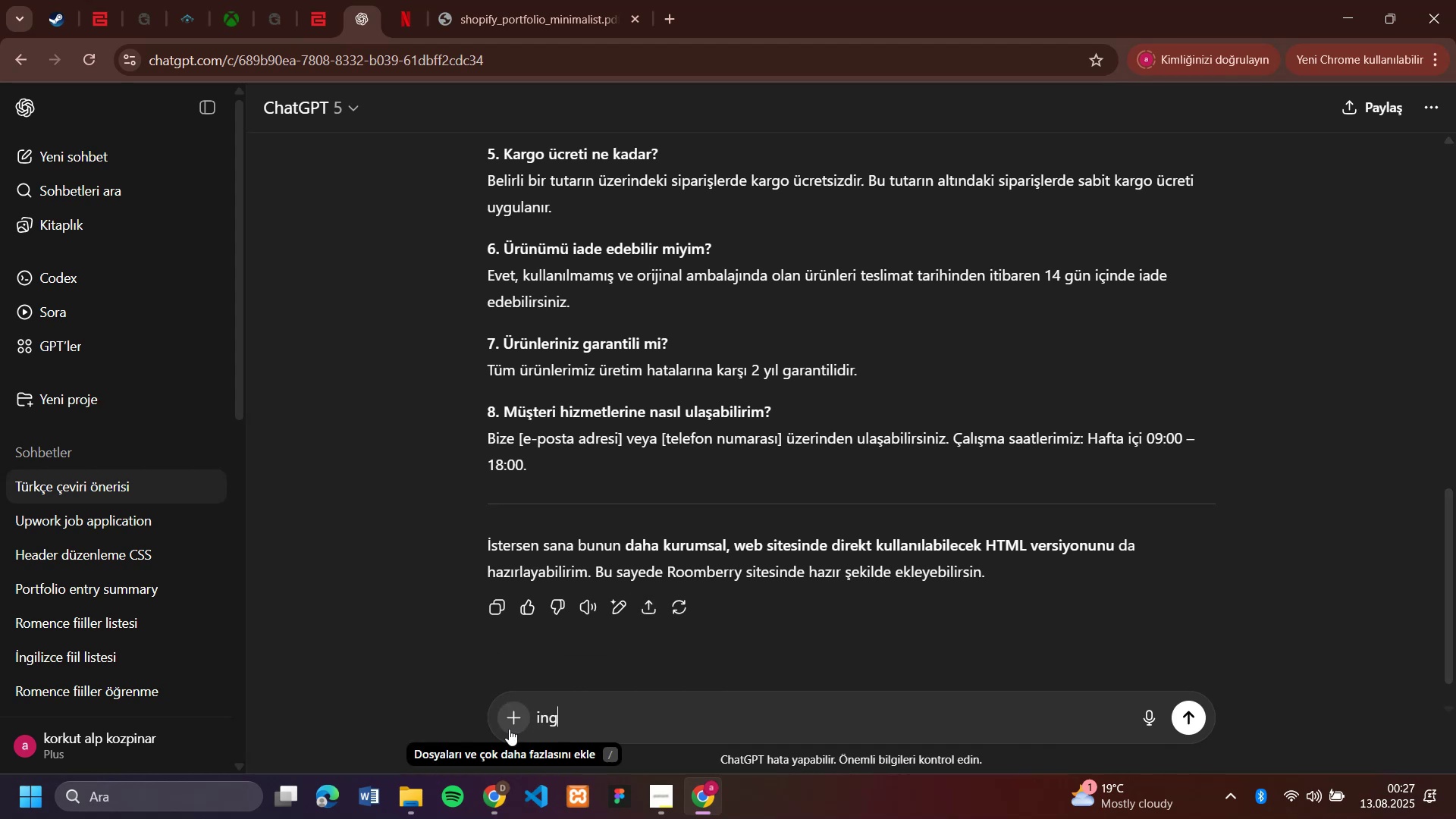 
key(Enter)
 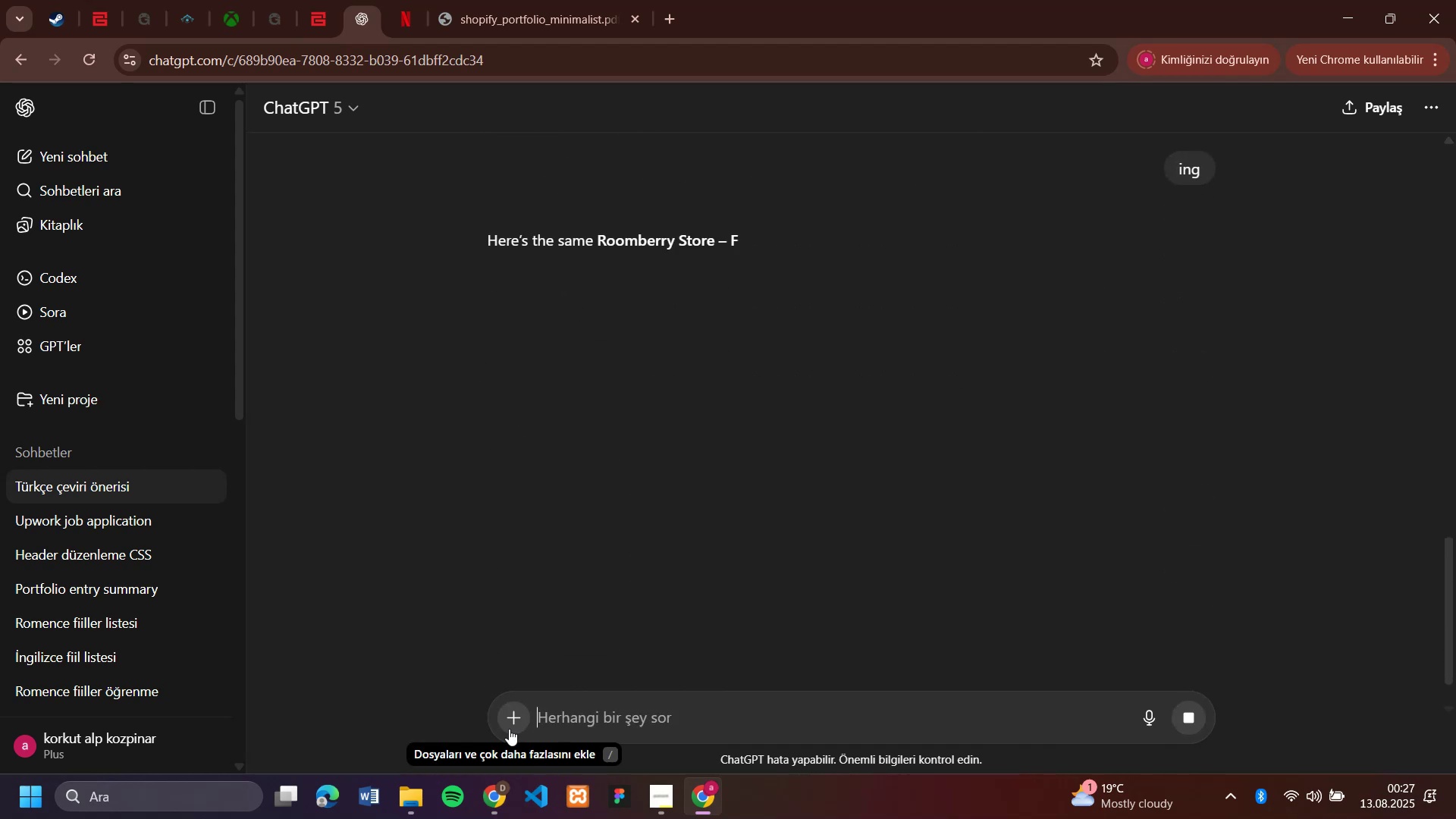 
scroll: coordinate [736, 573], scroll_direction: up, amount: 6.0
 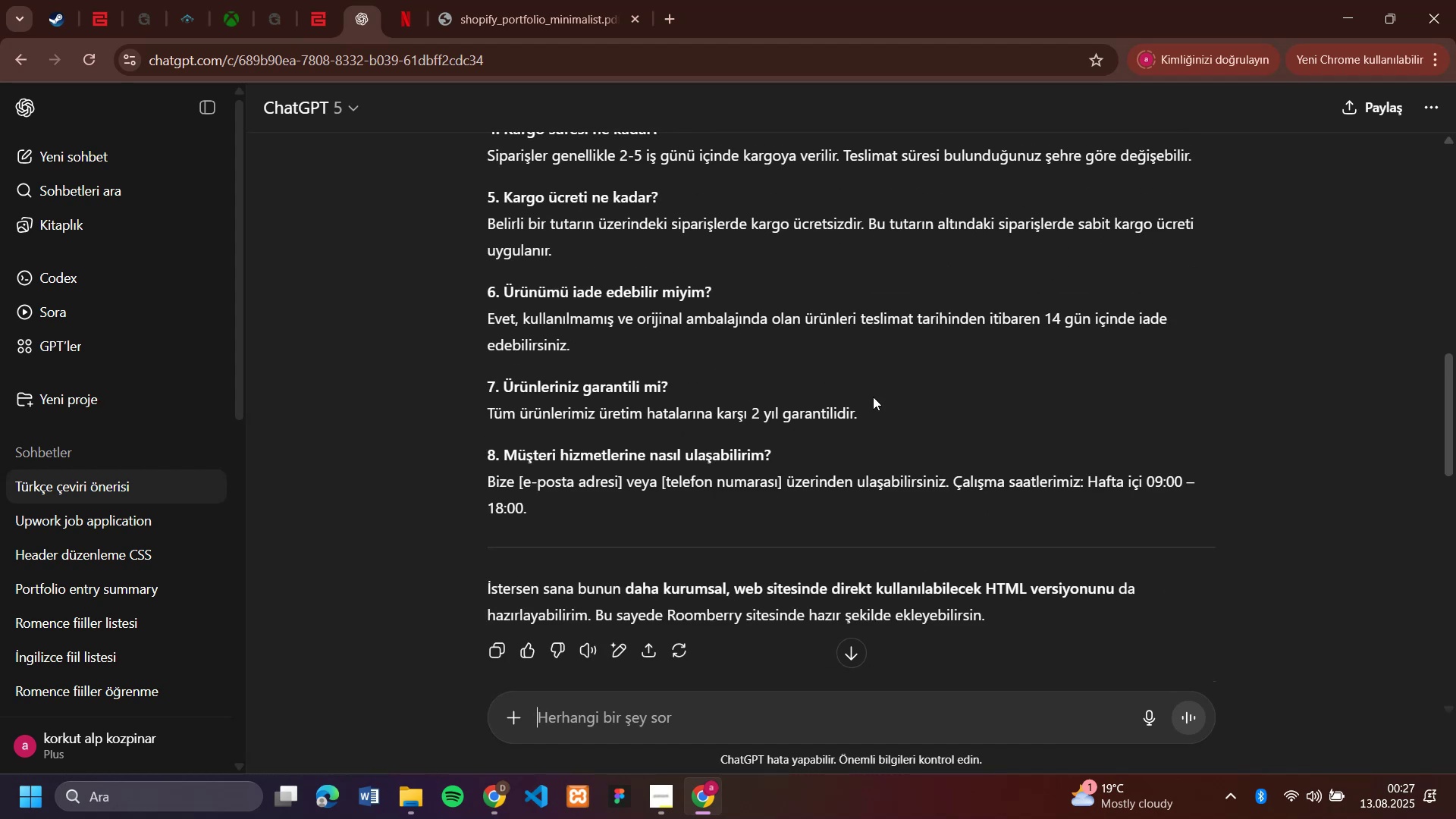 
wait(5.91)
 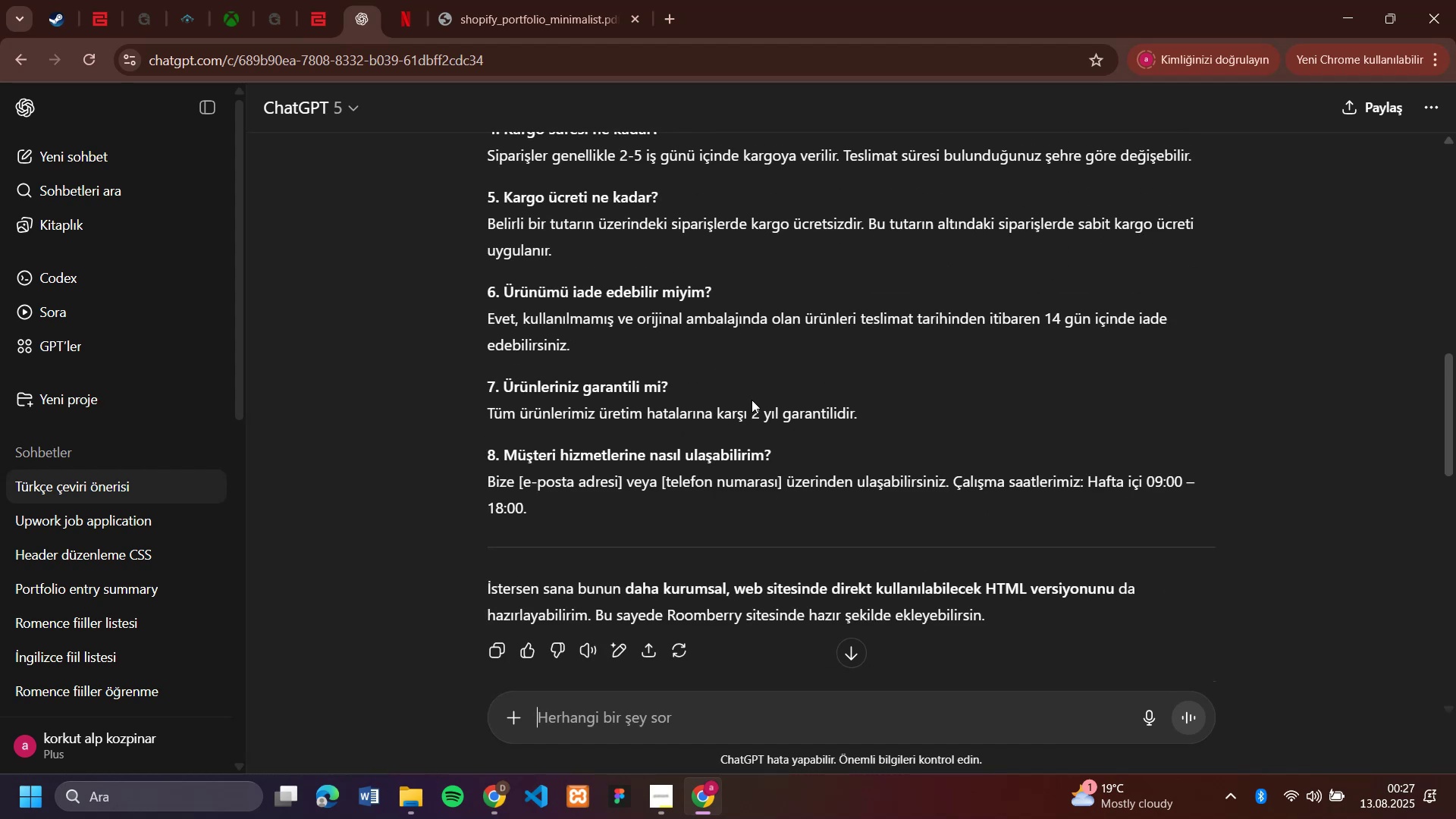 
scroll: coordinate [873, 397], scroll_direction: down, amount: 10.0
 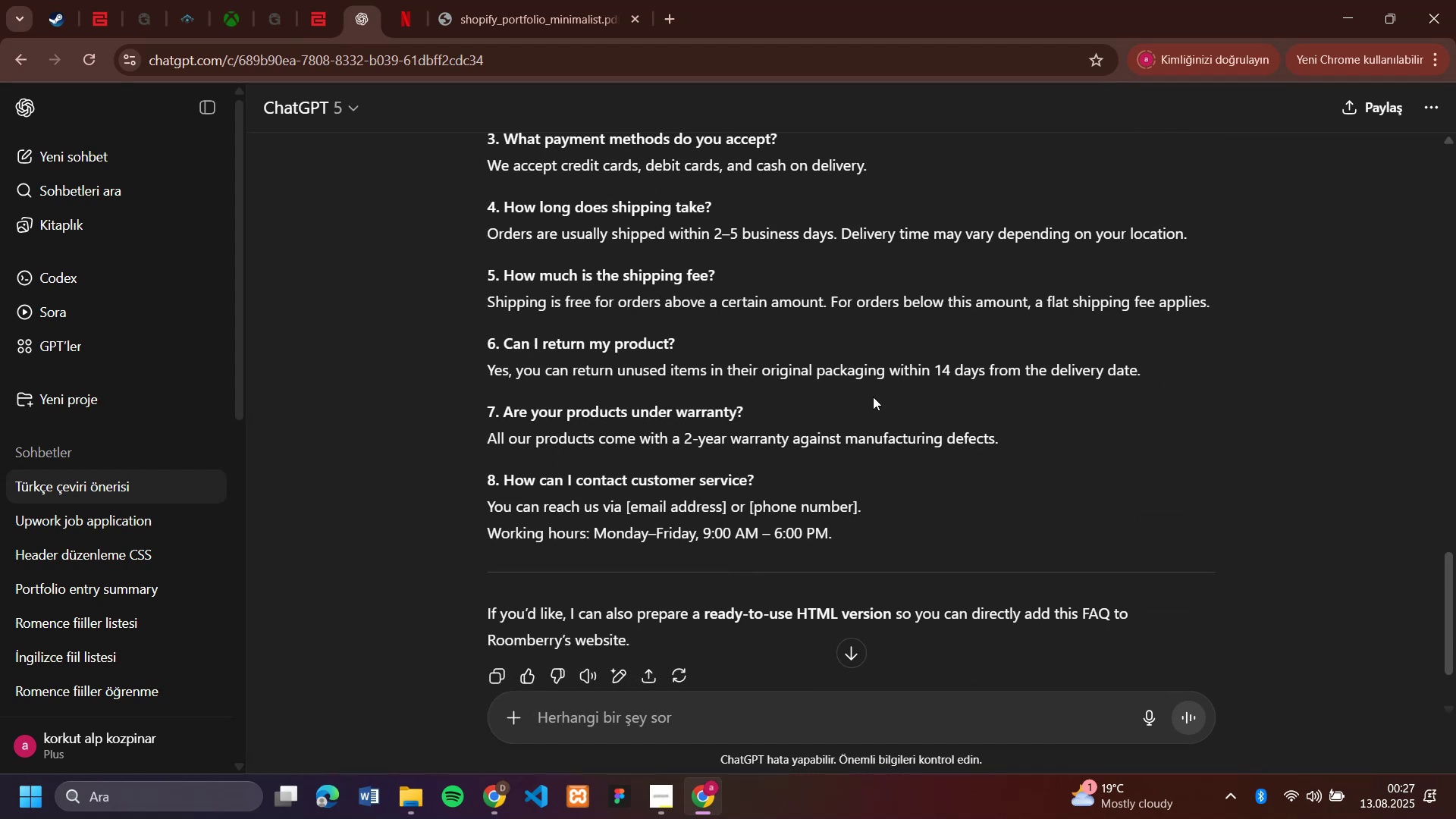 
scroll: coordinate [873, 397], scroll_direction: up, amount: 3.0
 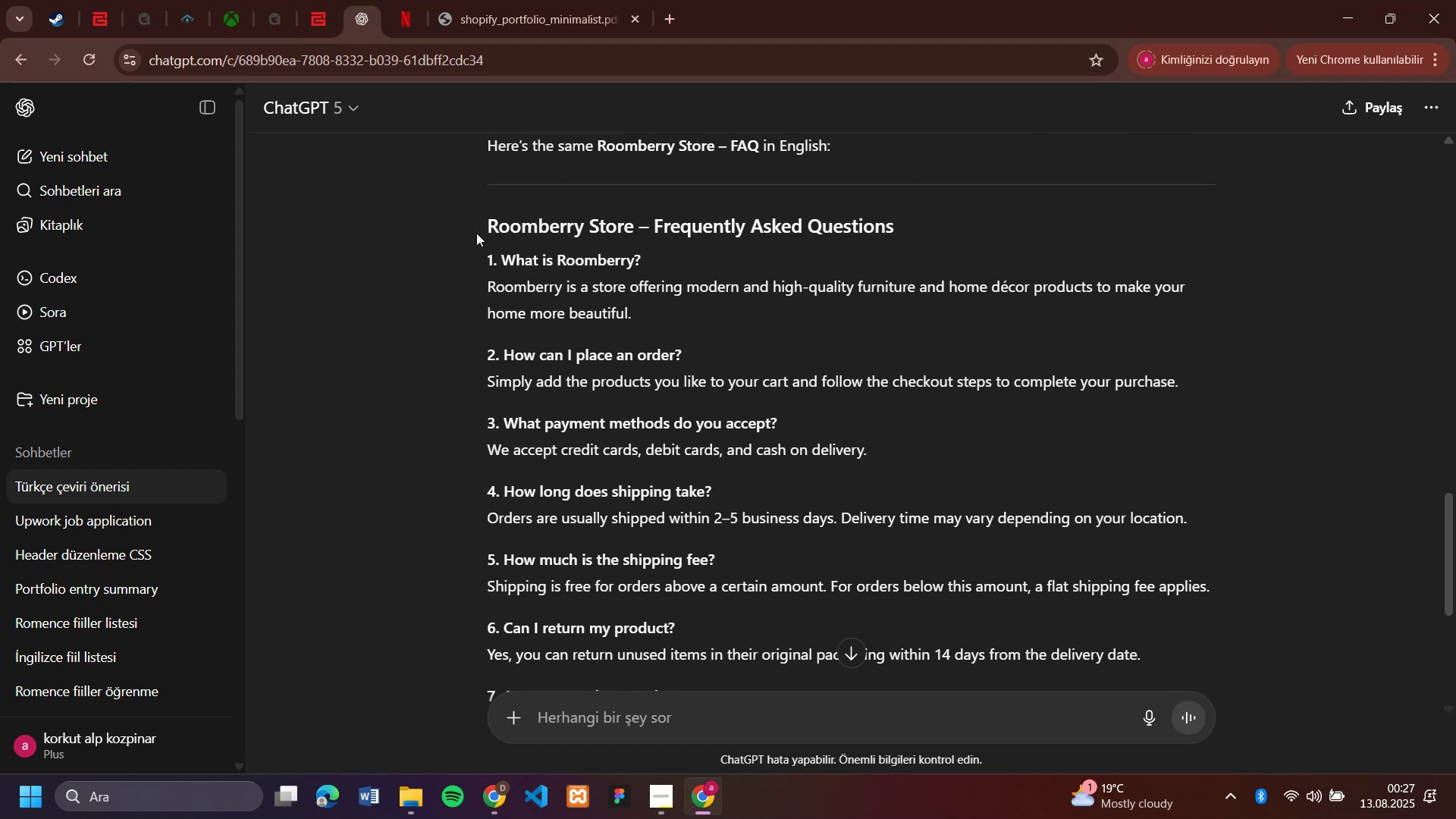 
left_click_drag(start_coordinate=[476, 251], to_coordinate=[1161, 651])
 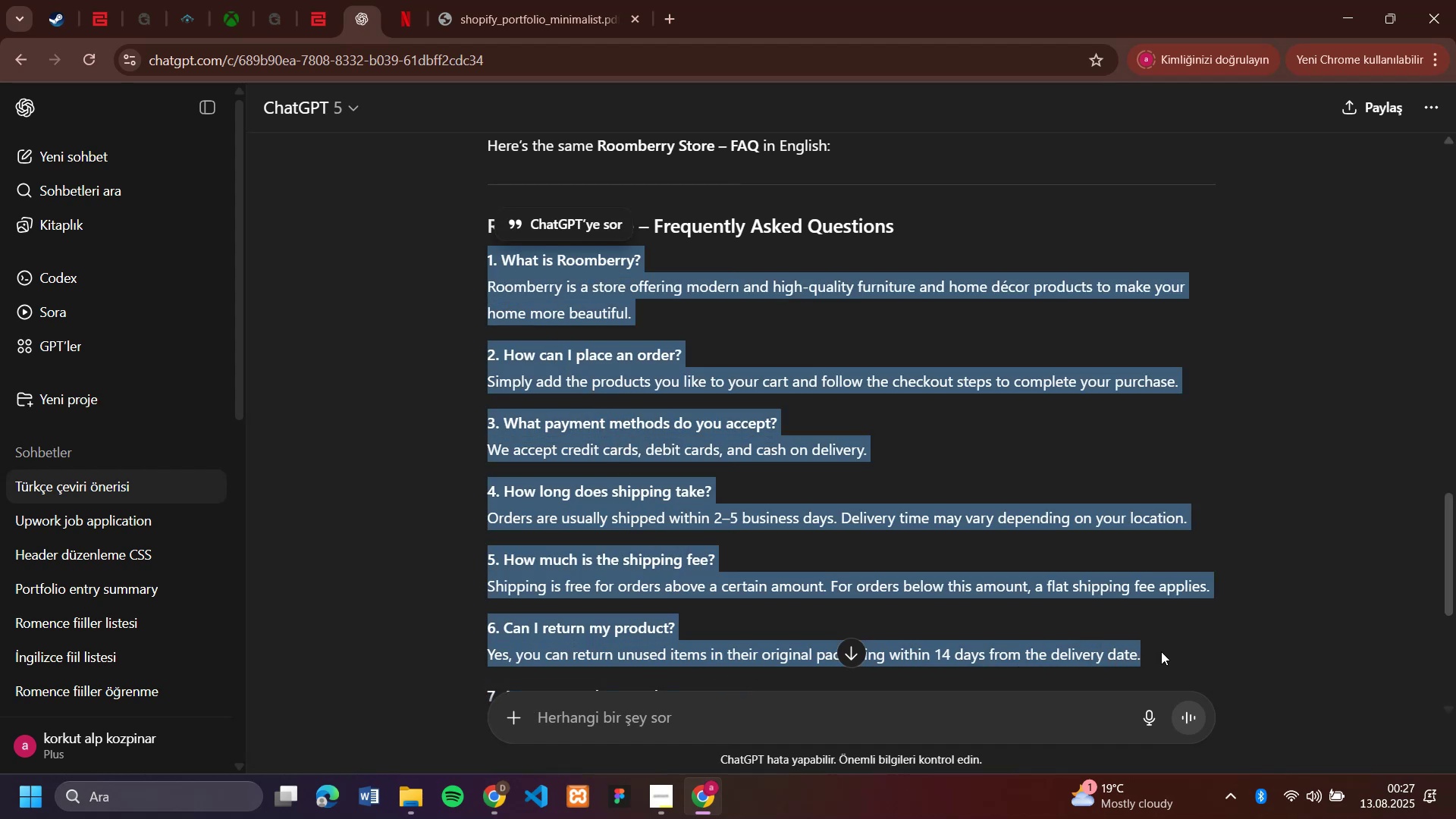 
key(Control+C)
 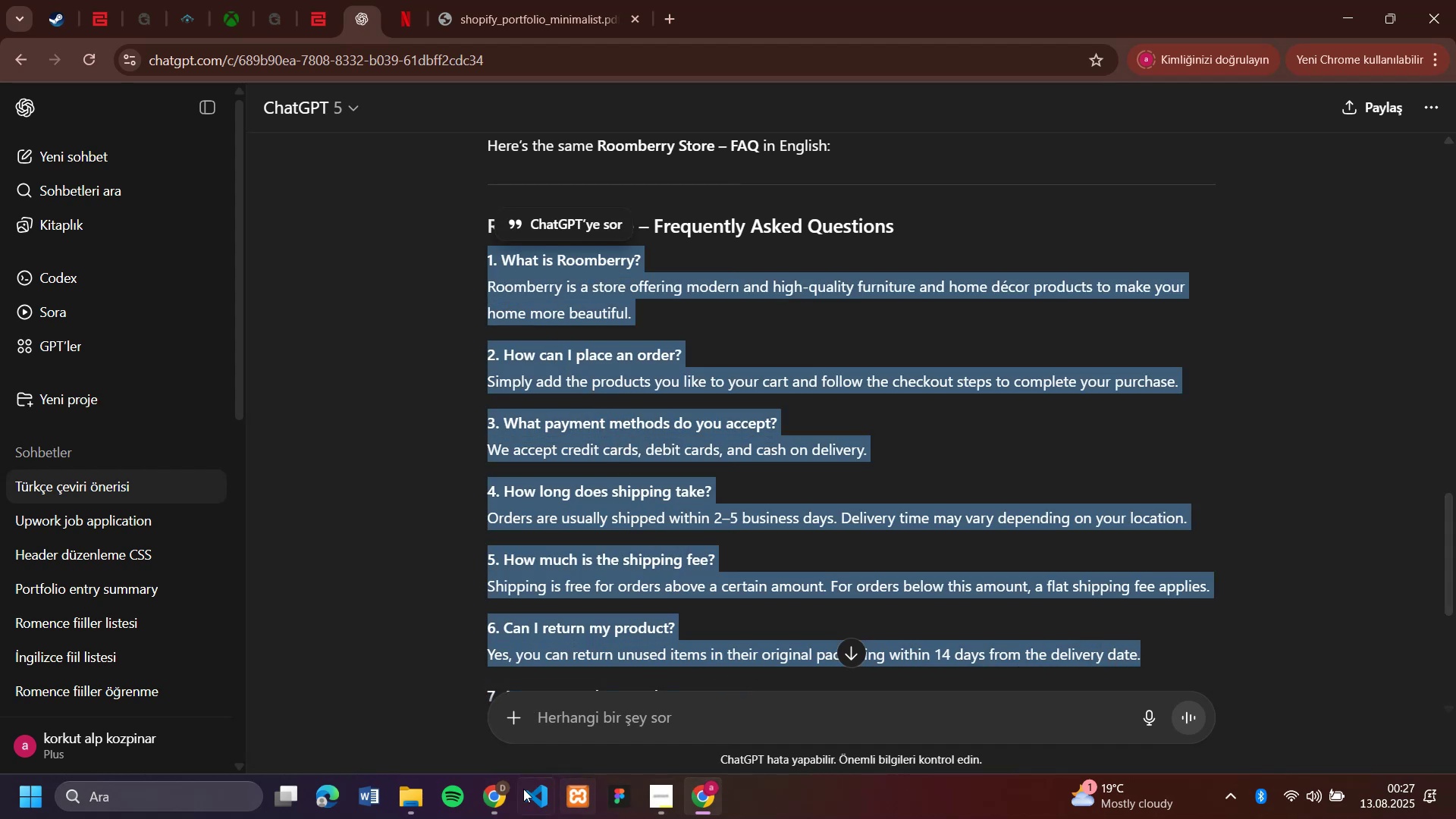 
left_click([466, 808])
 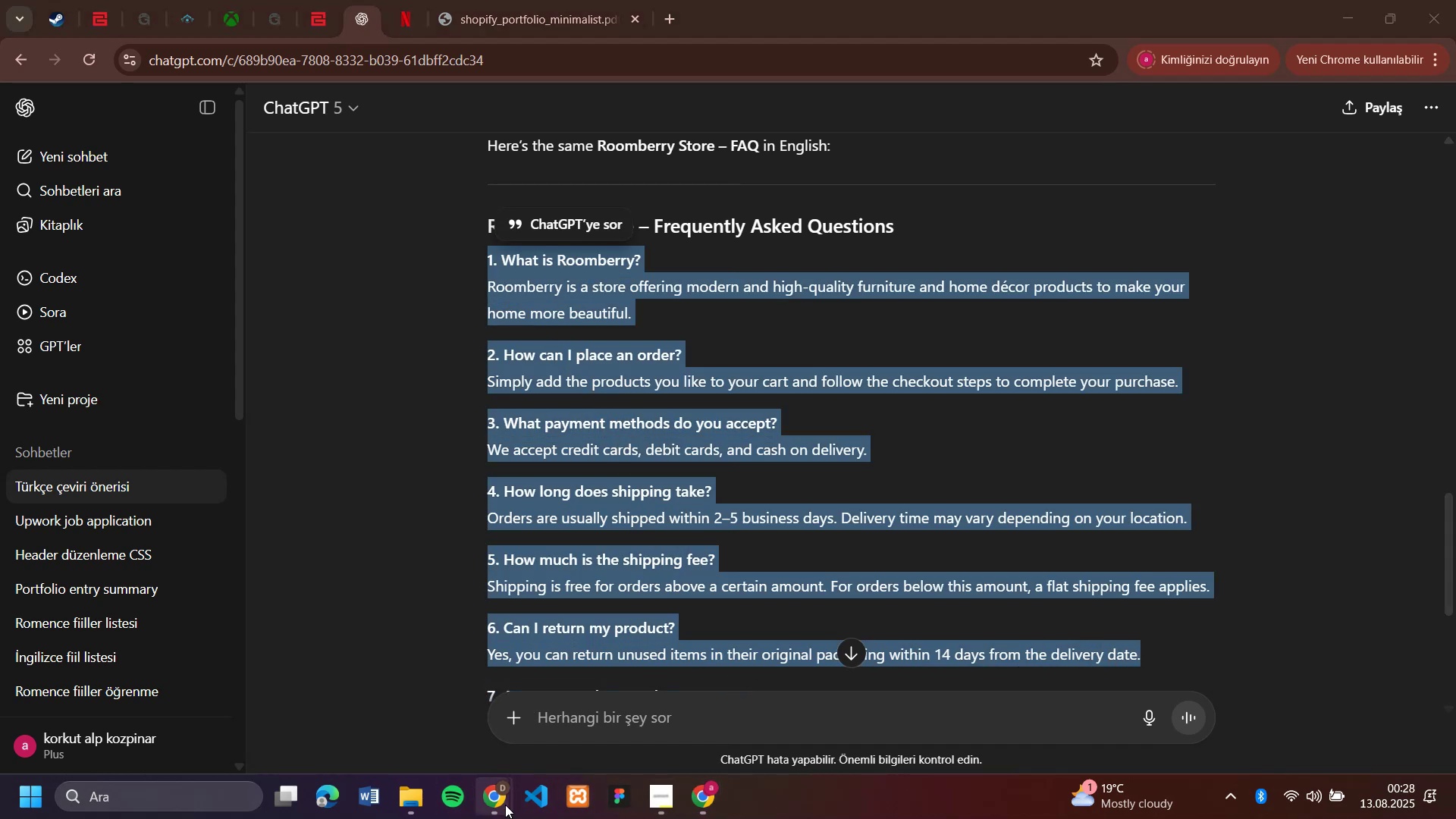 
left_click([503, 803])
 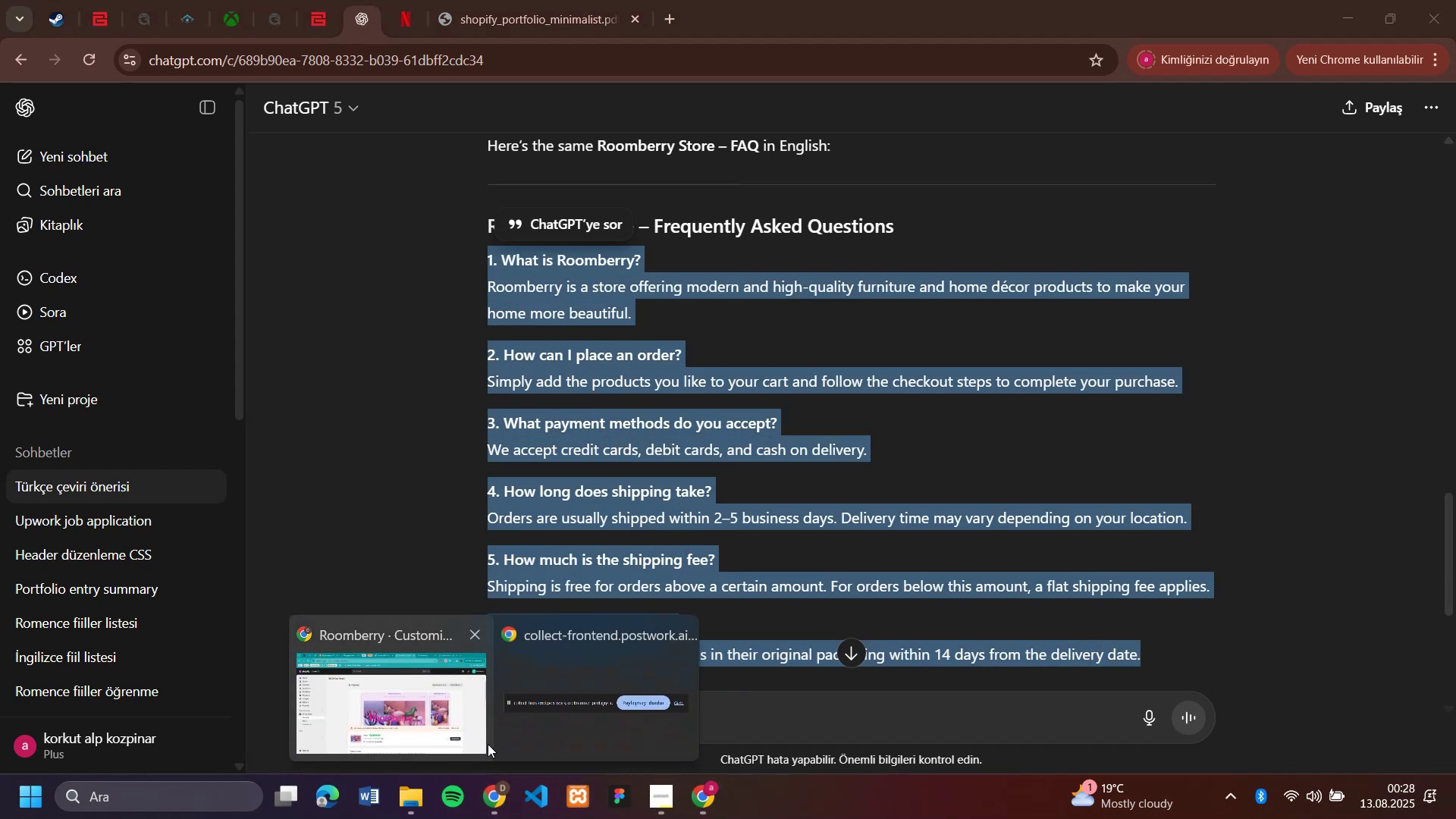 
mouse_move([511, 772])
 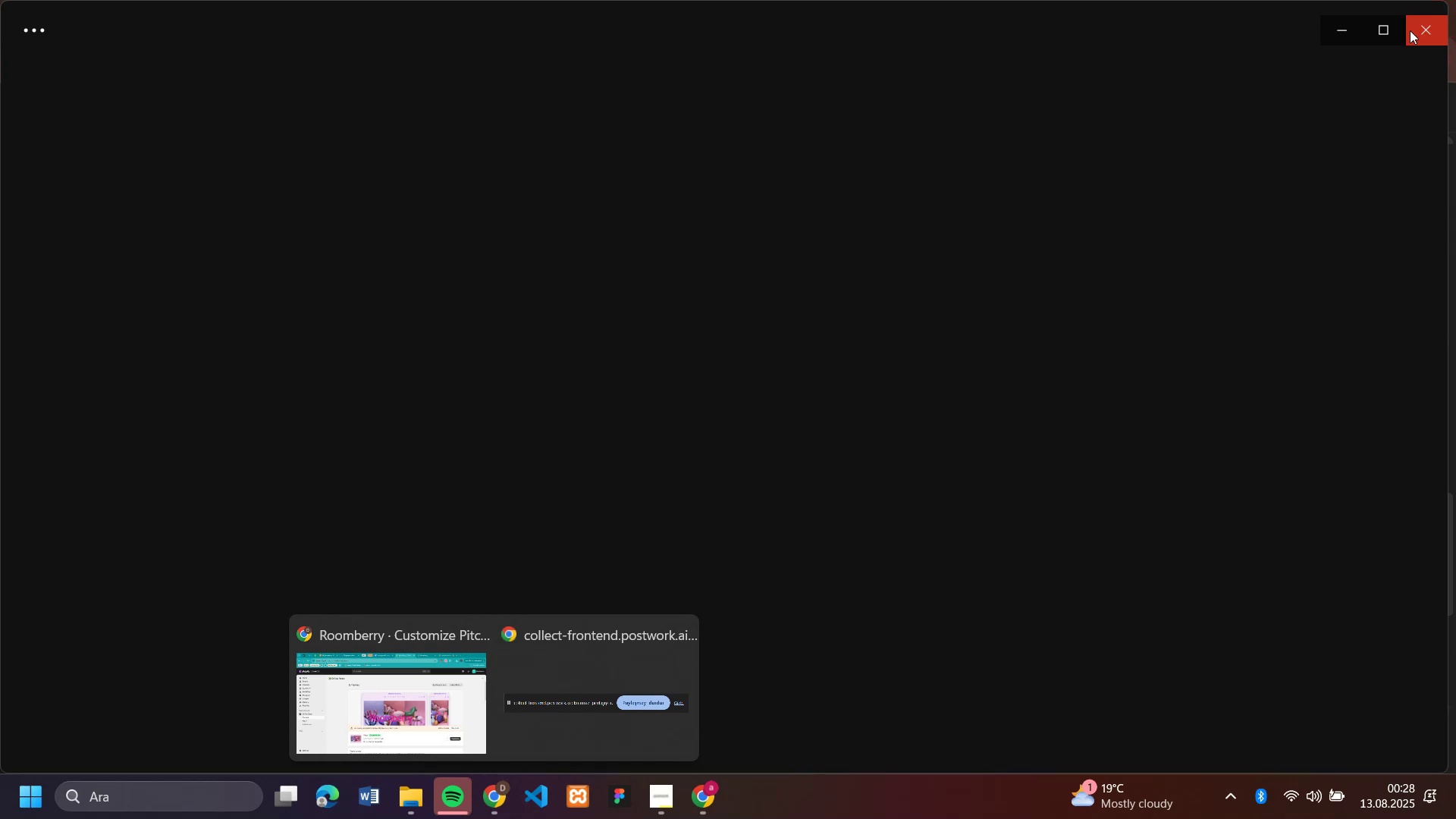 
left_click([1410, 30])
 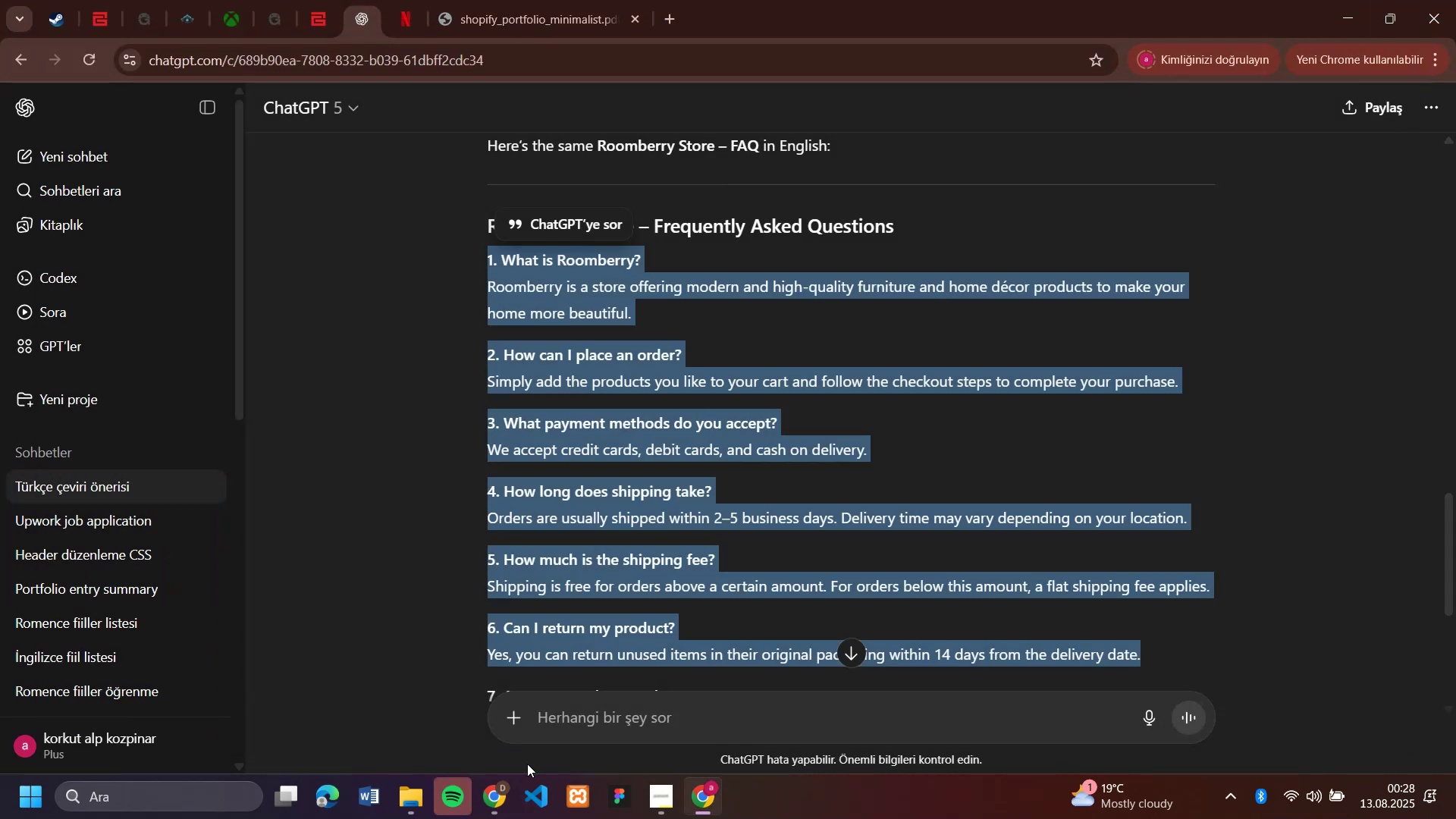 
left_click([498, 802])
 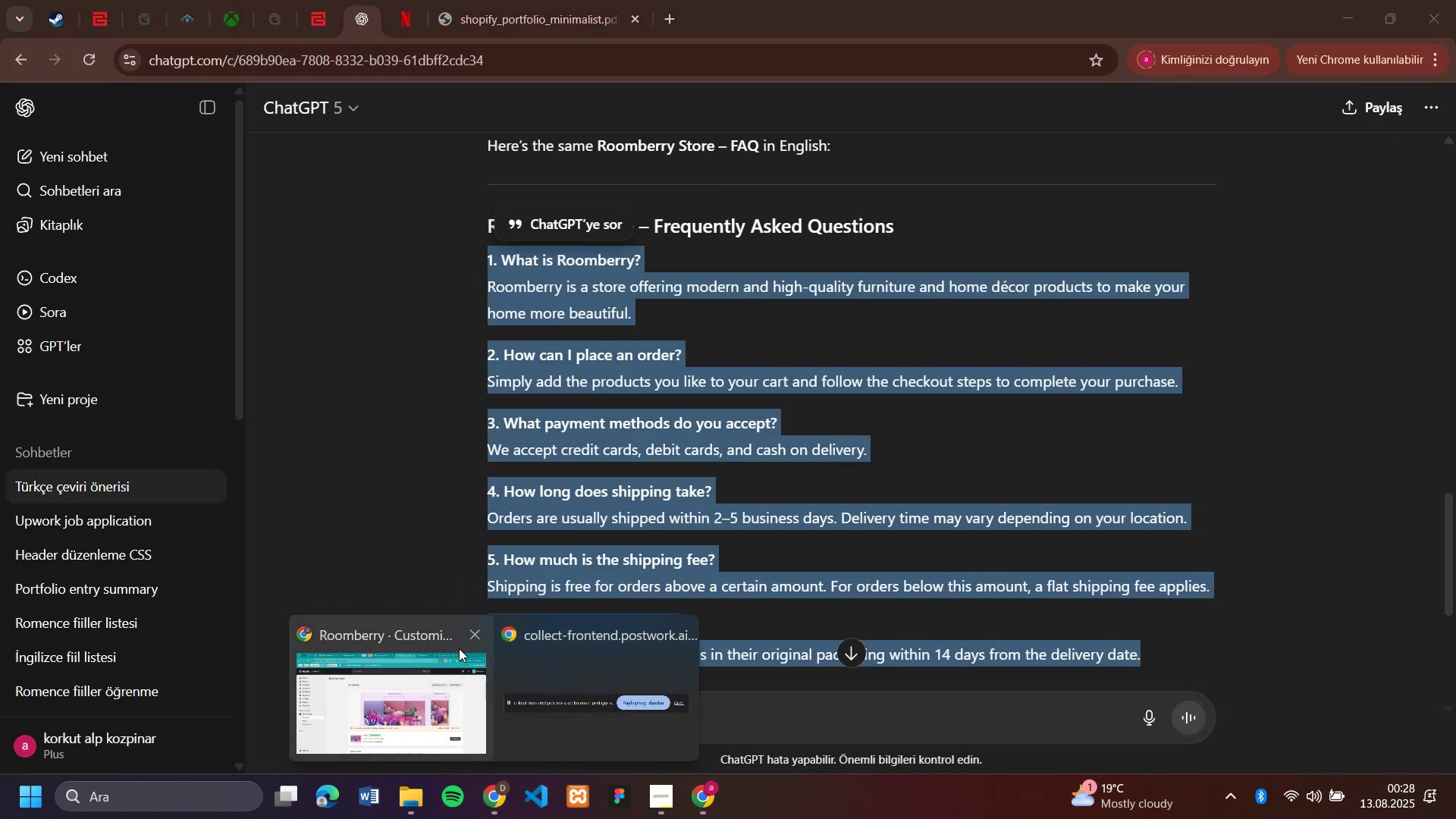 
left_click([431, 701])
 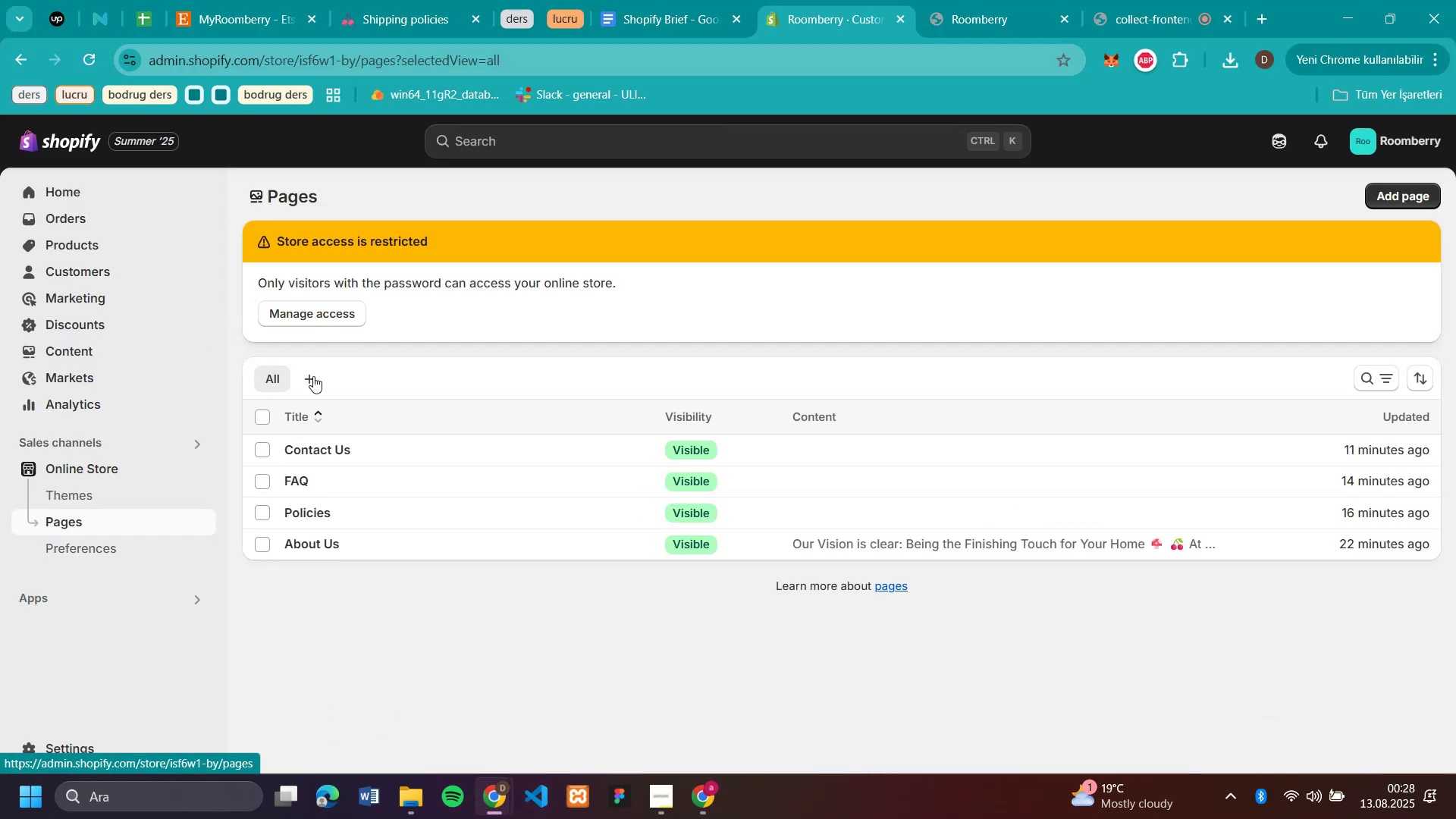 
wait(5.45)
 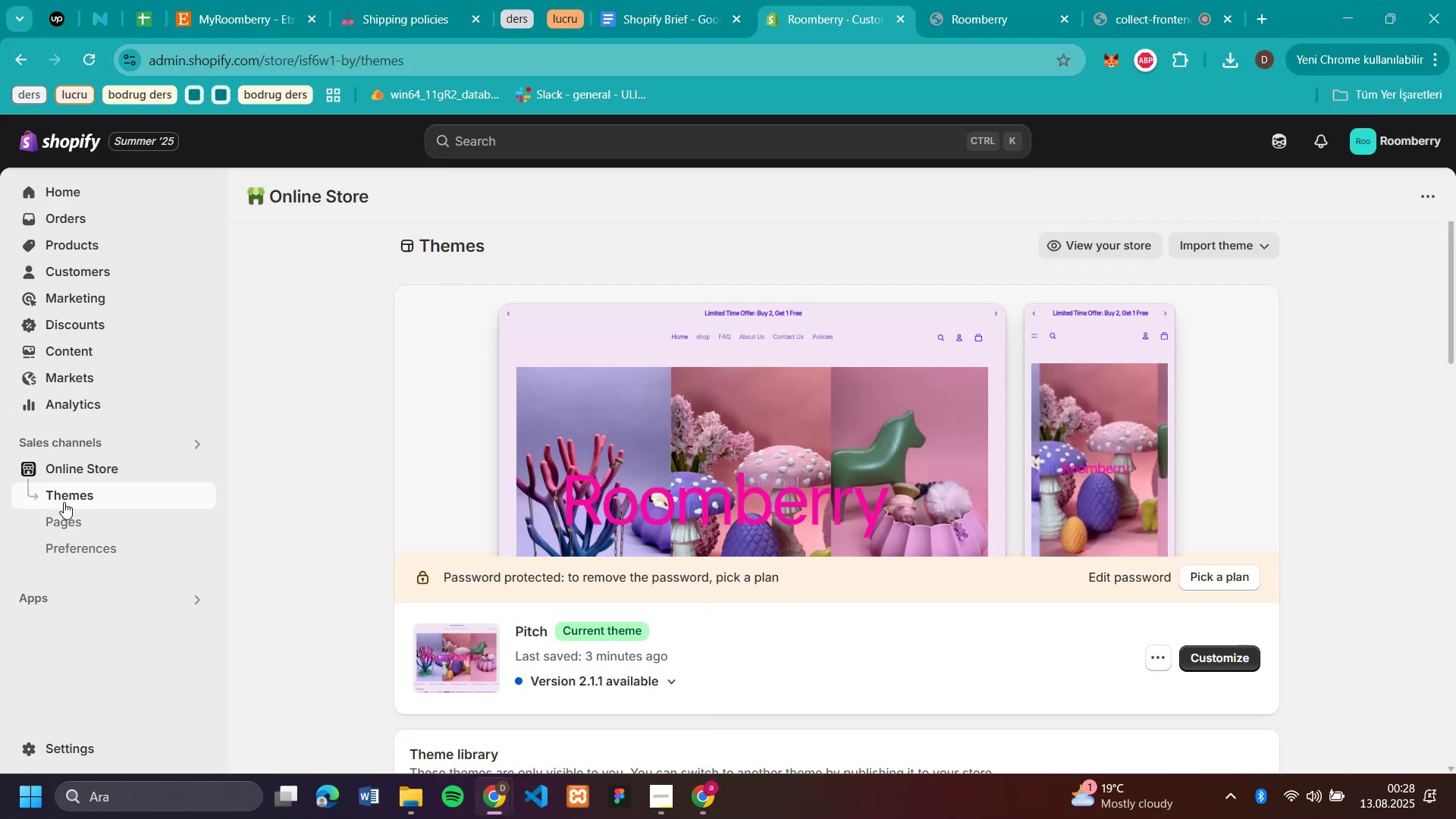 
left_click([410, 466])
 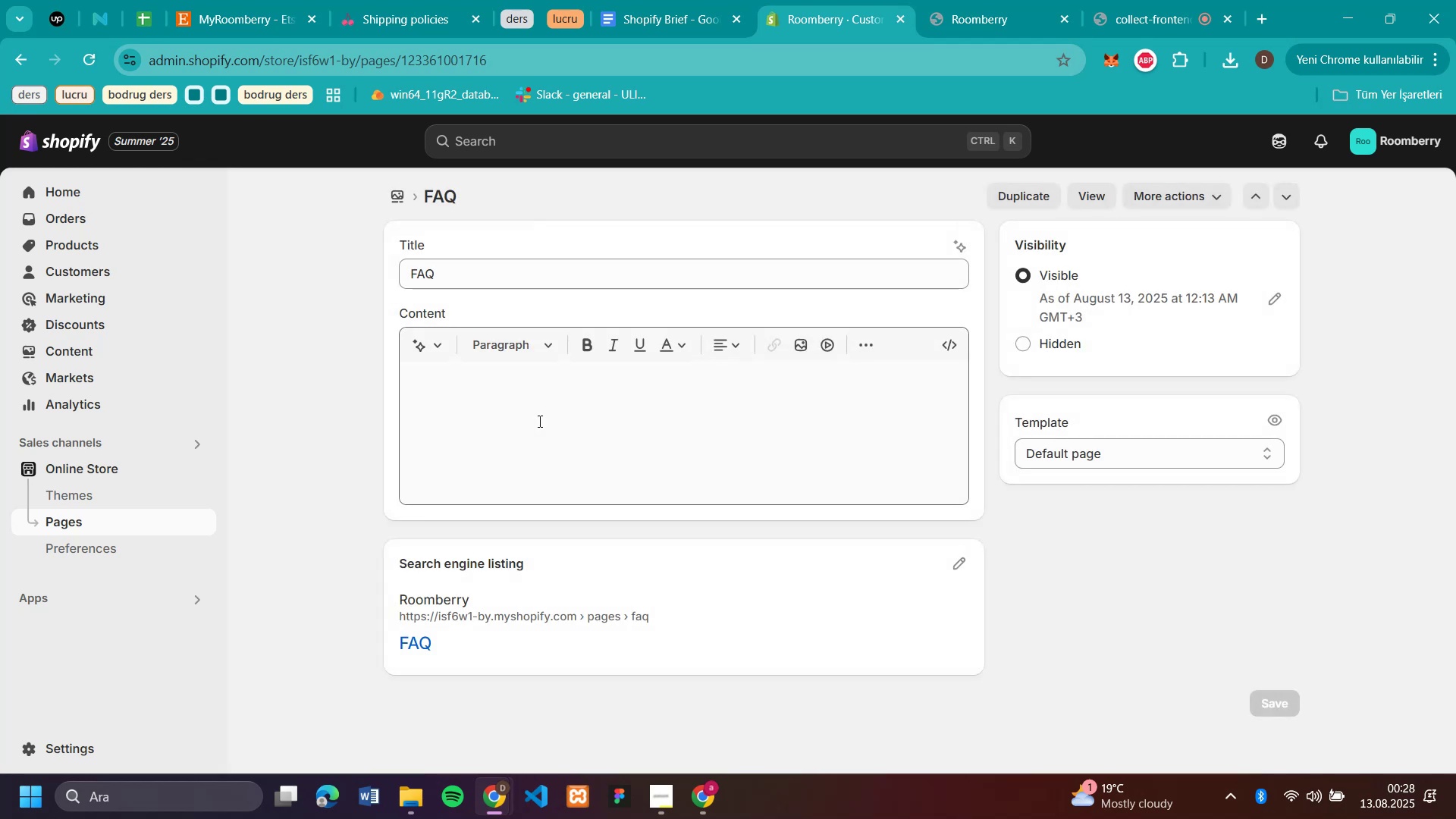 
left_click([543, 376])
 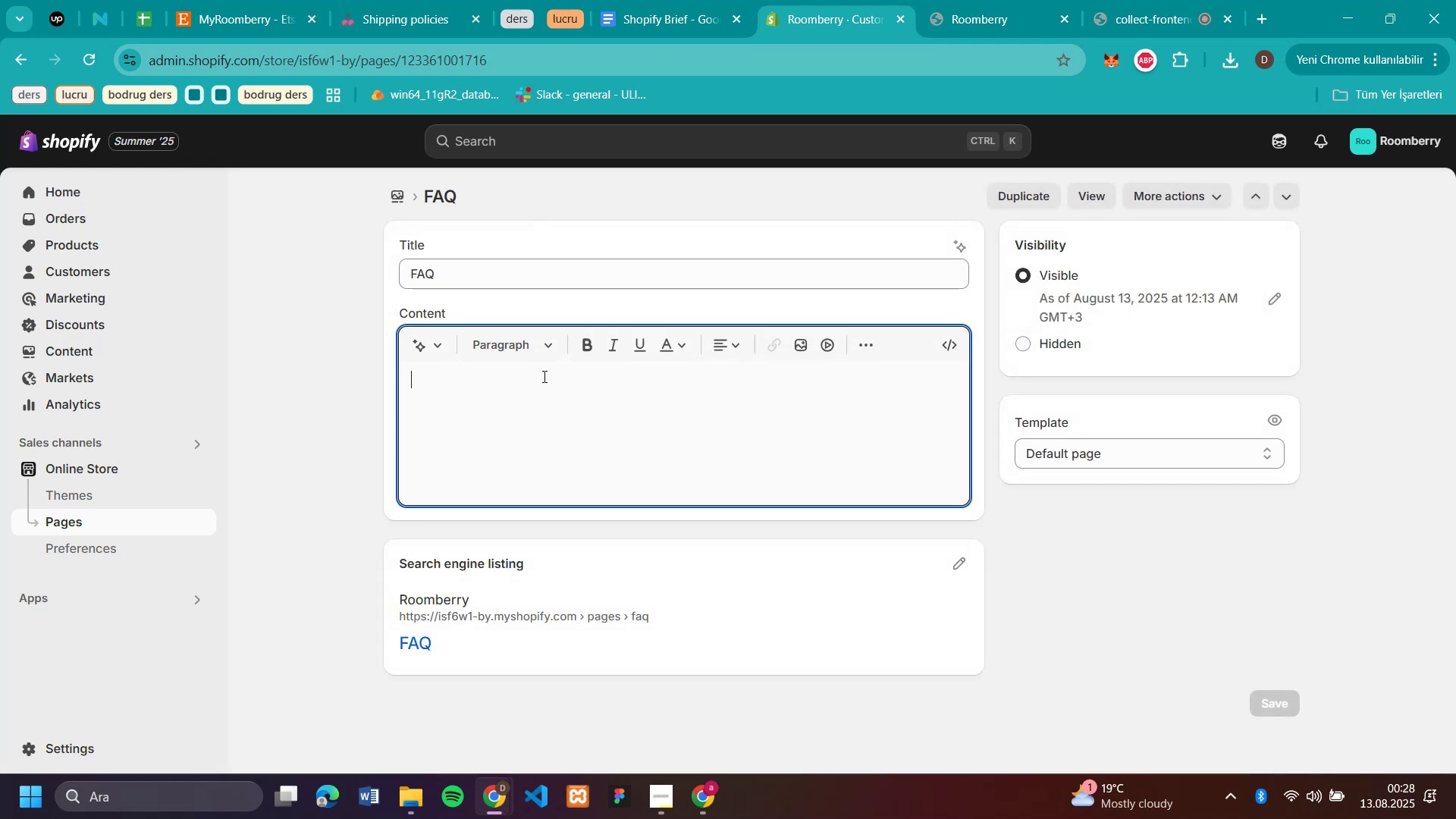 
key(Control+V)
 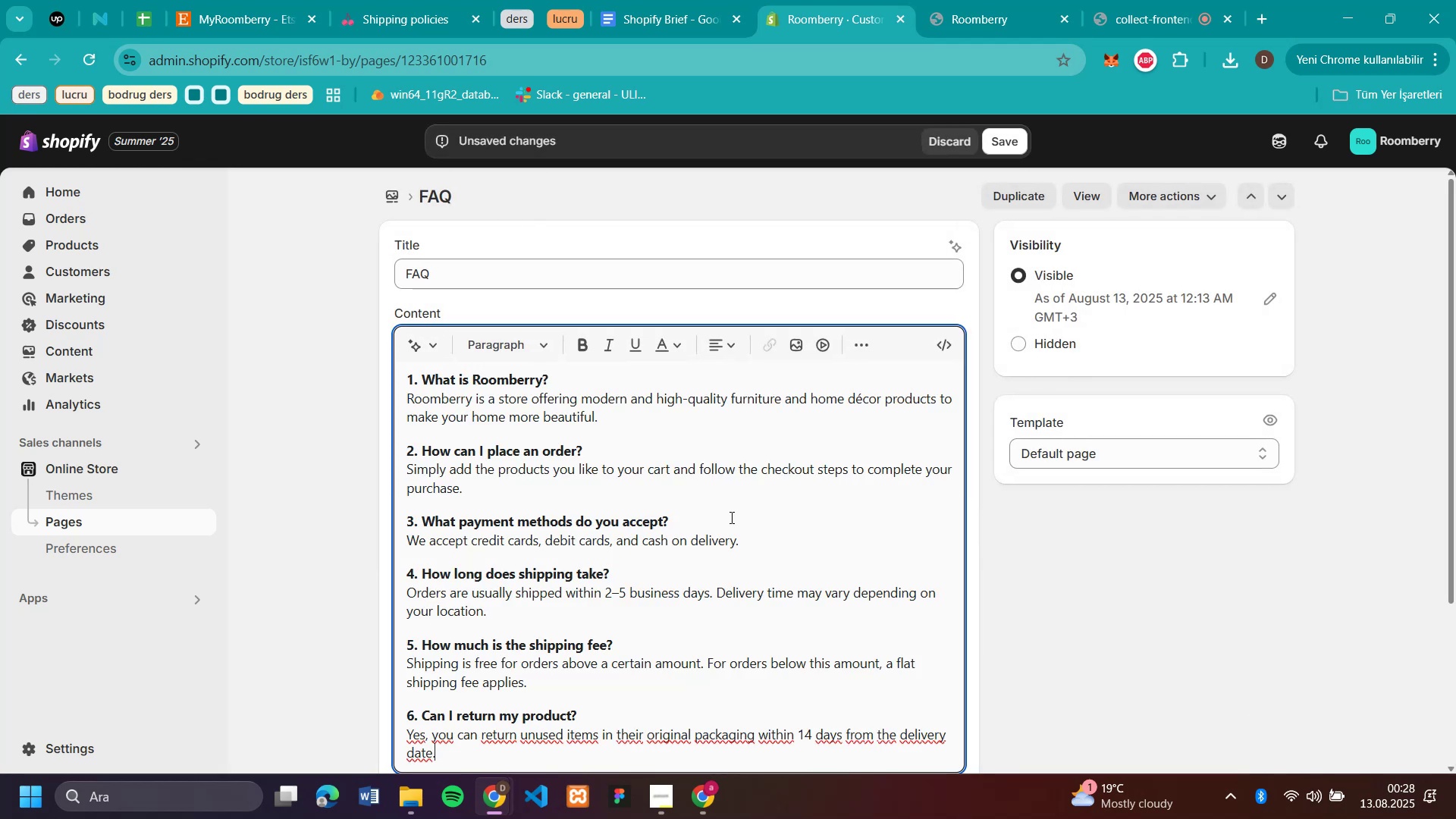 
scroll: coordinate [730, 517], scroll_direction: down, amount: 3.0
 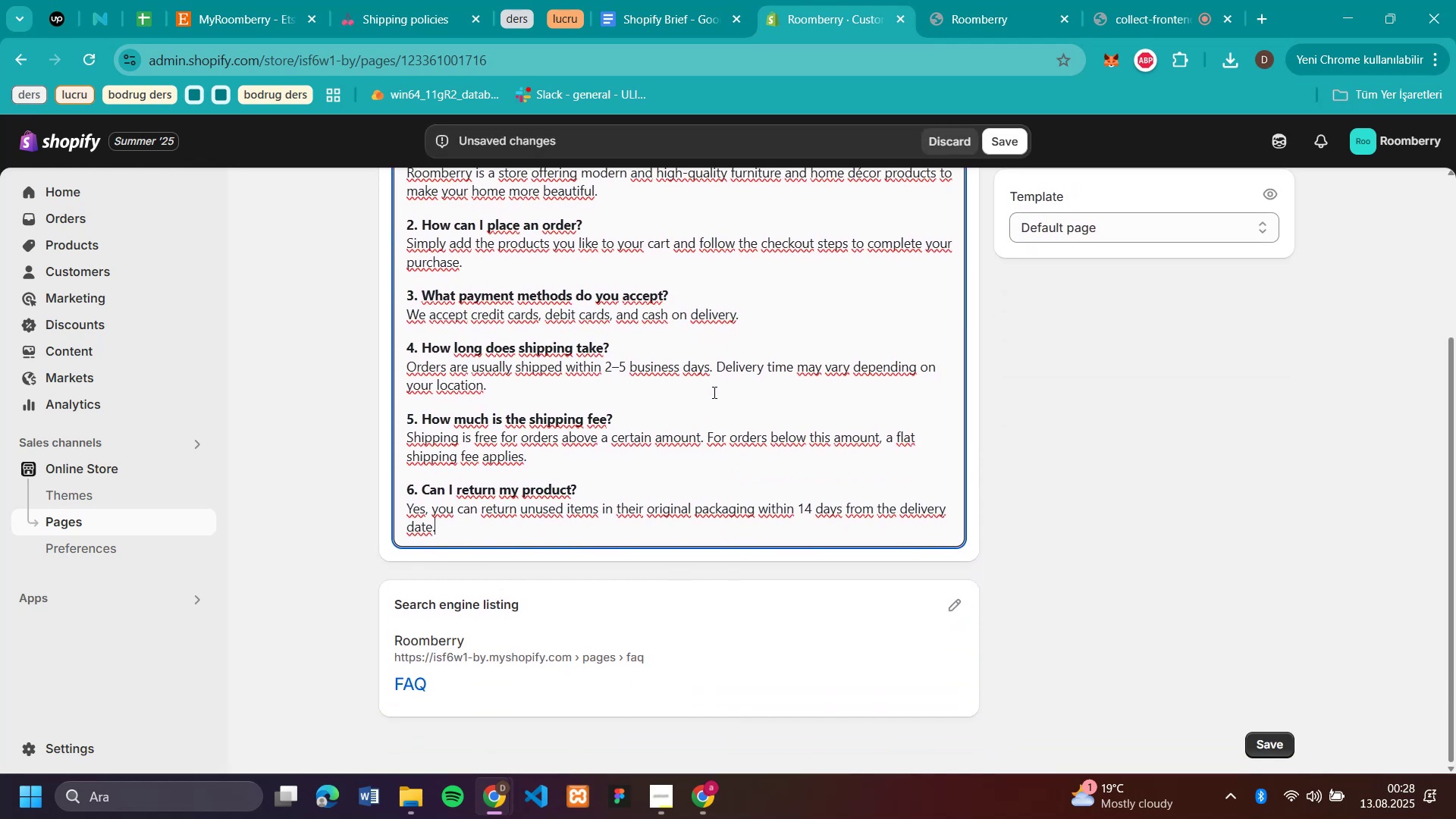 
scroll: coordinate [713, 392], scroll_direction: up, amount: 2.0
 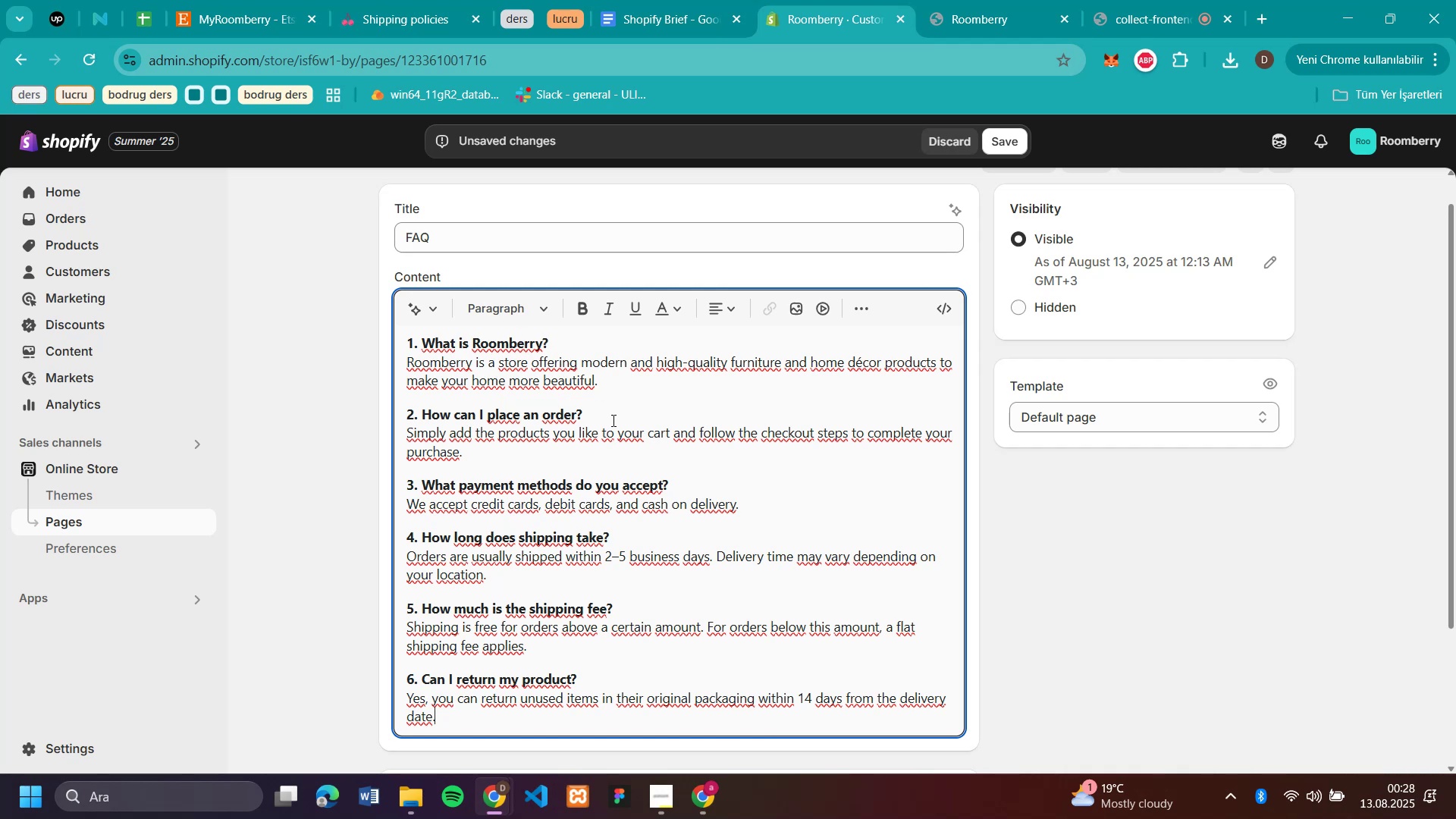 
wait(9.24)
 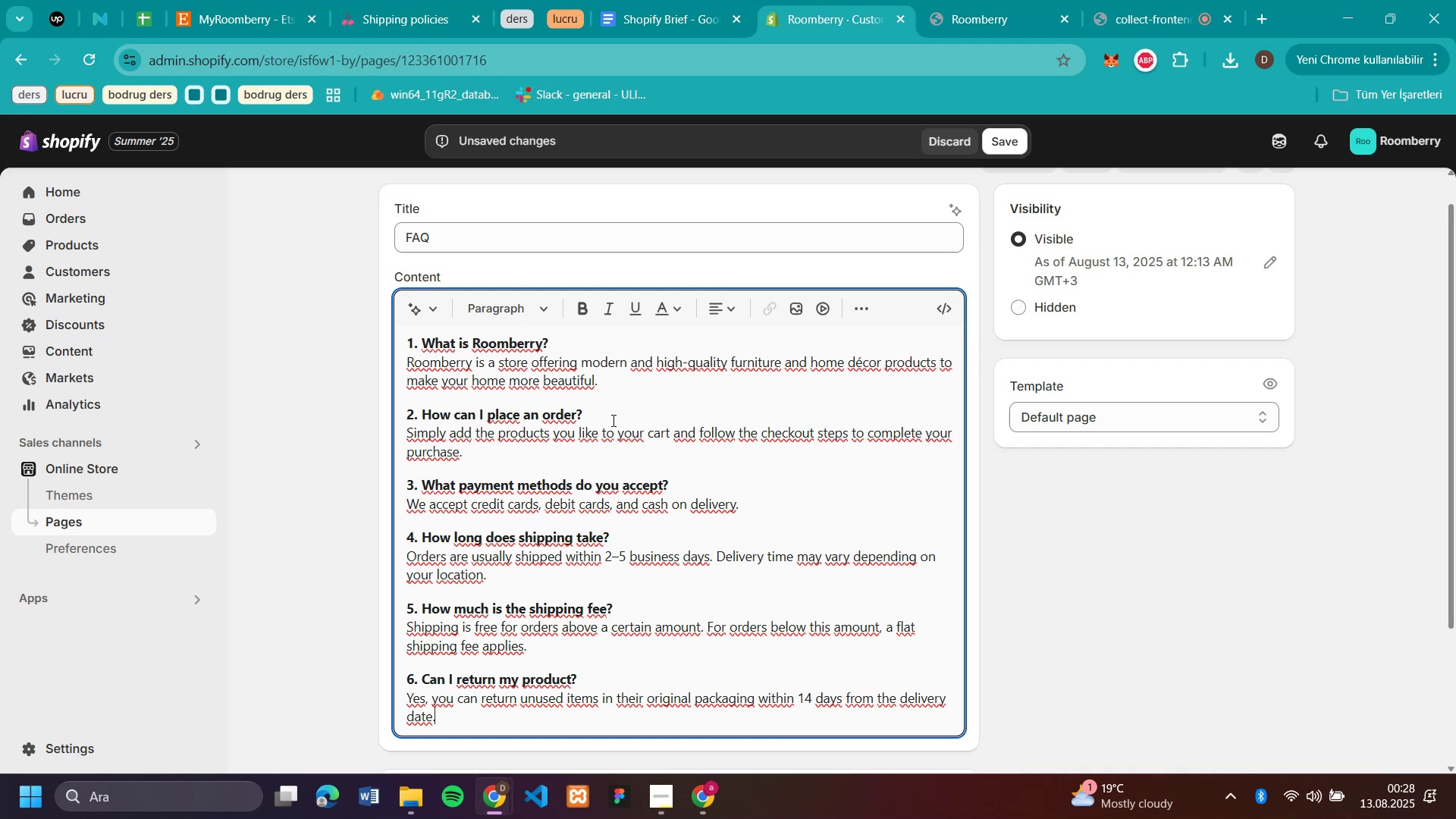 
left_click([1011, 154])
 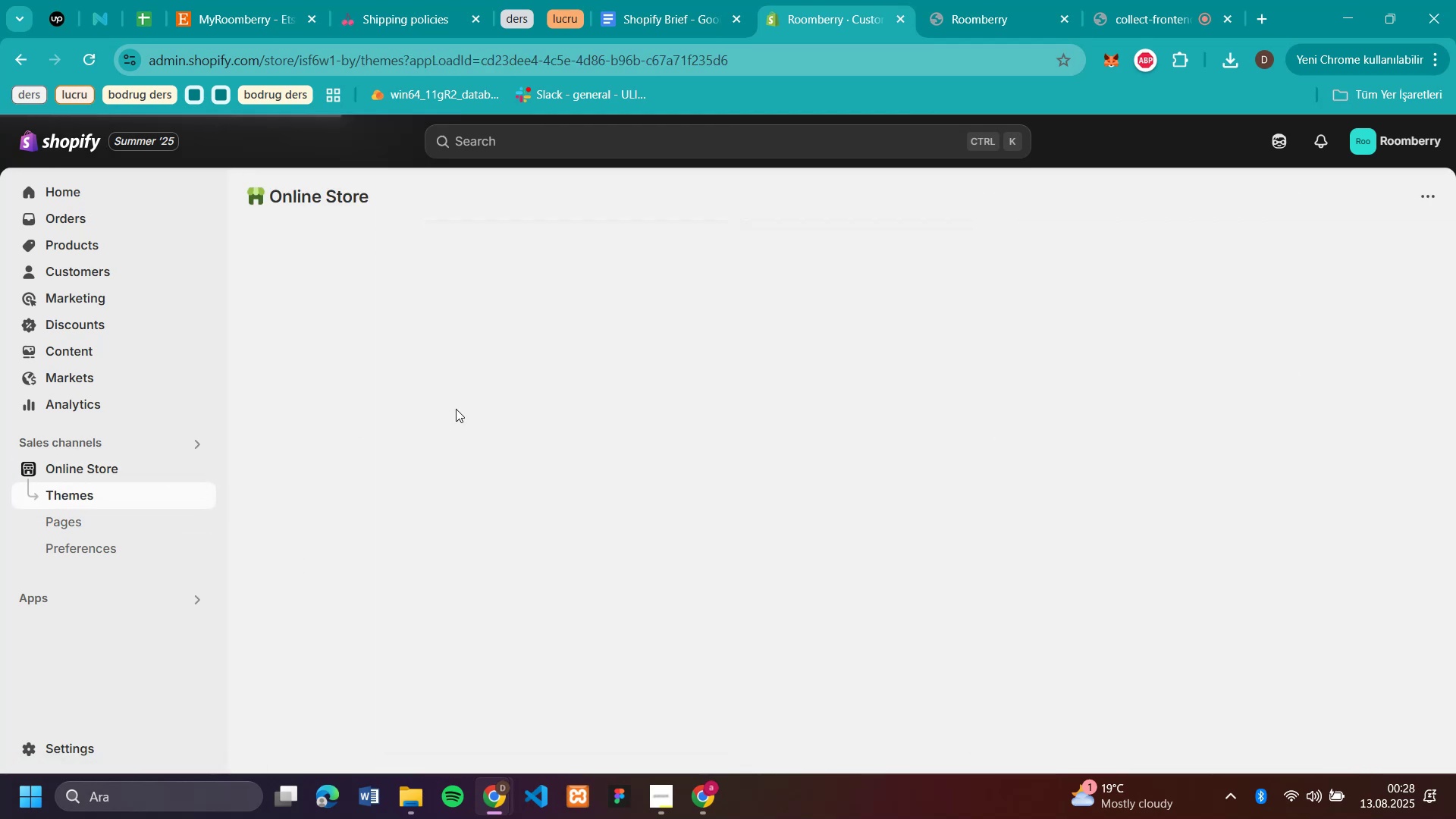 
wait(7.32)
 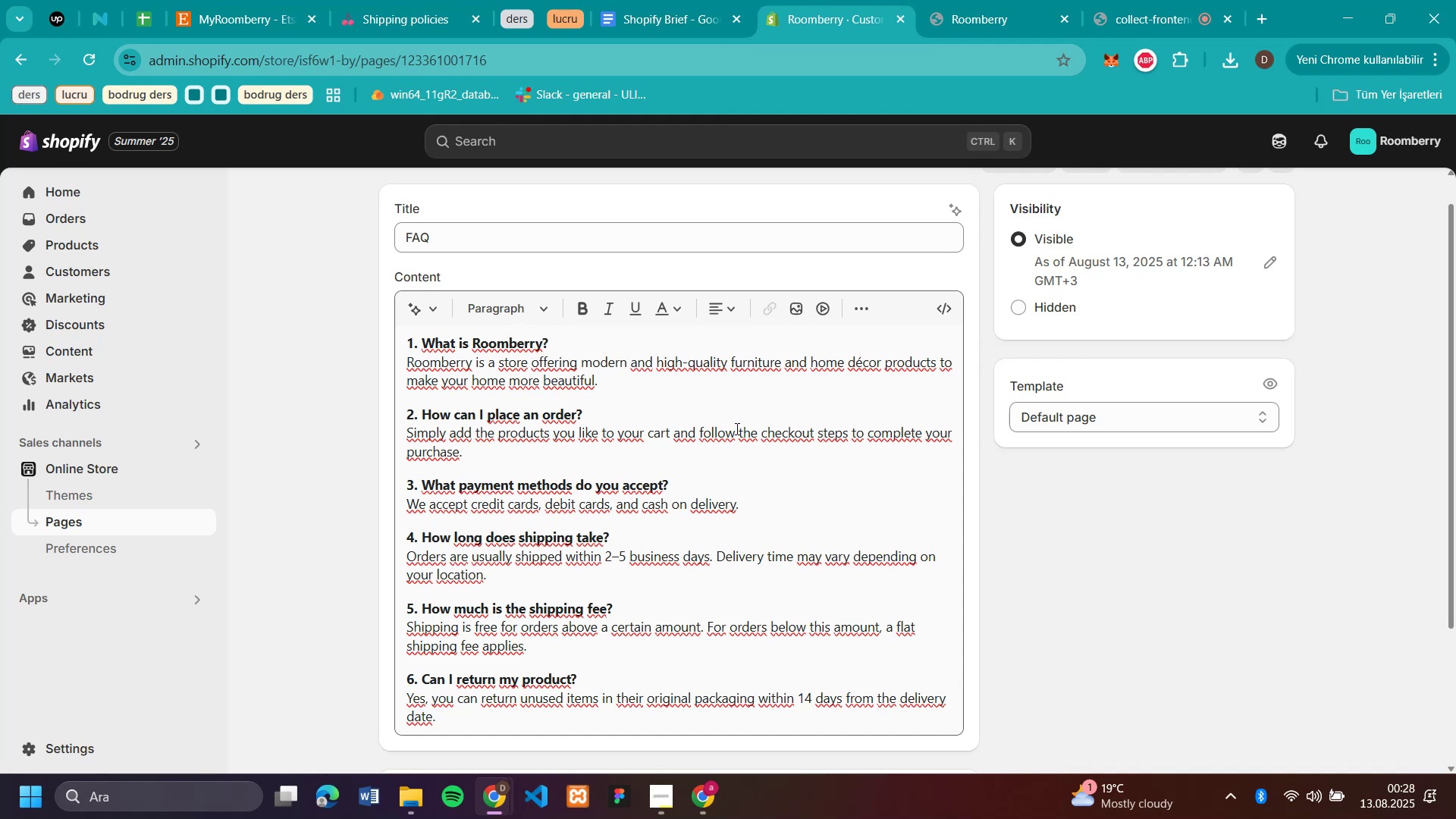 
left_click([1119, 14])
 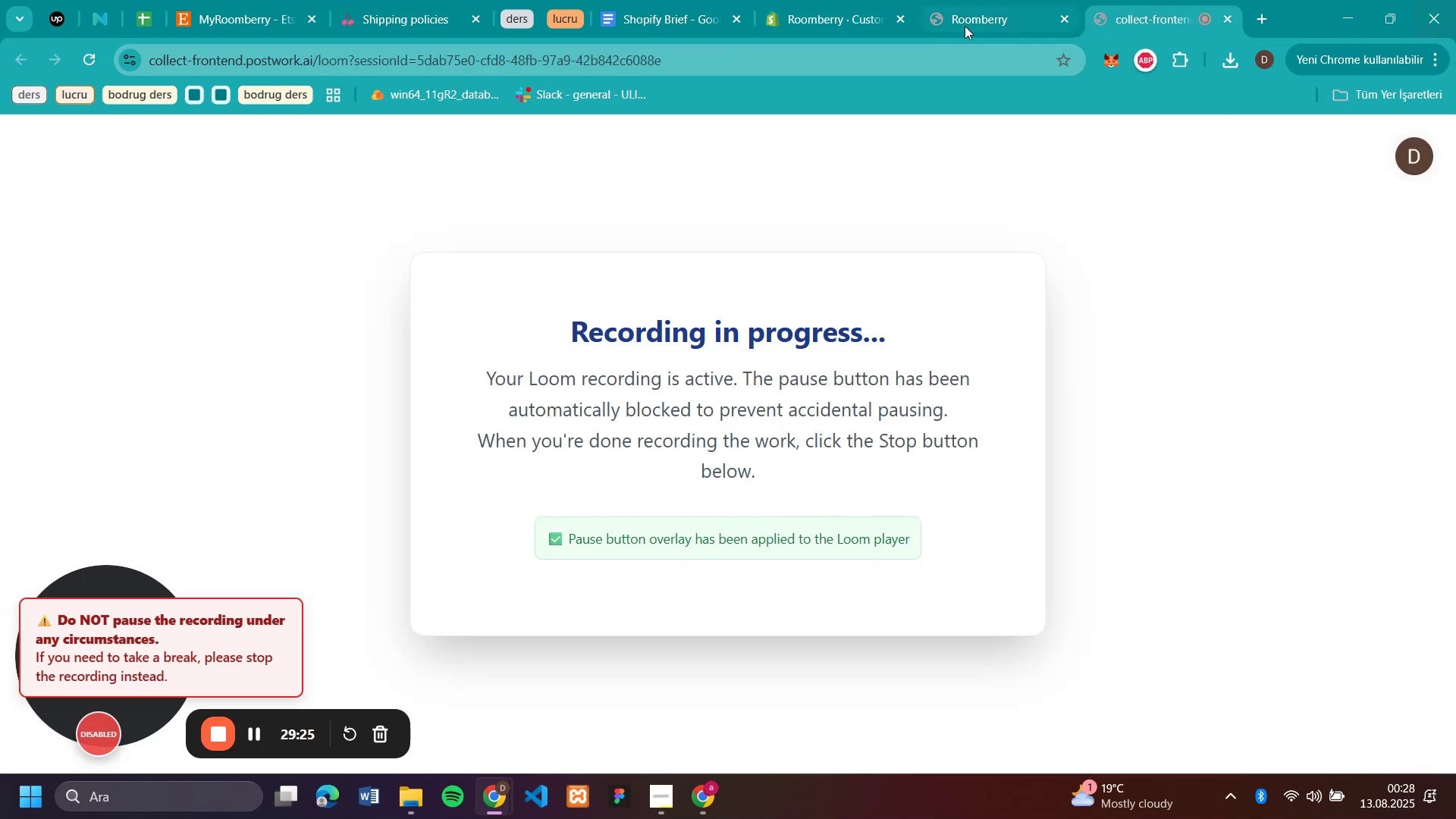 
left_click([948, 26])
 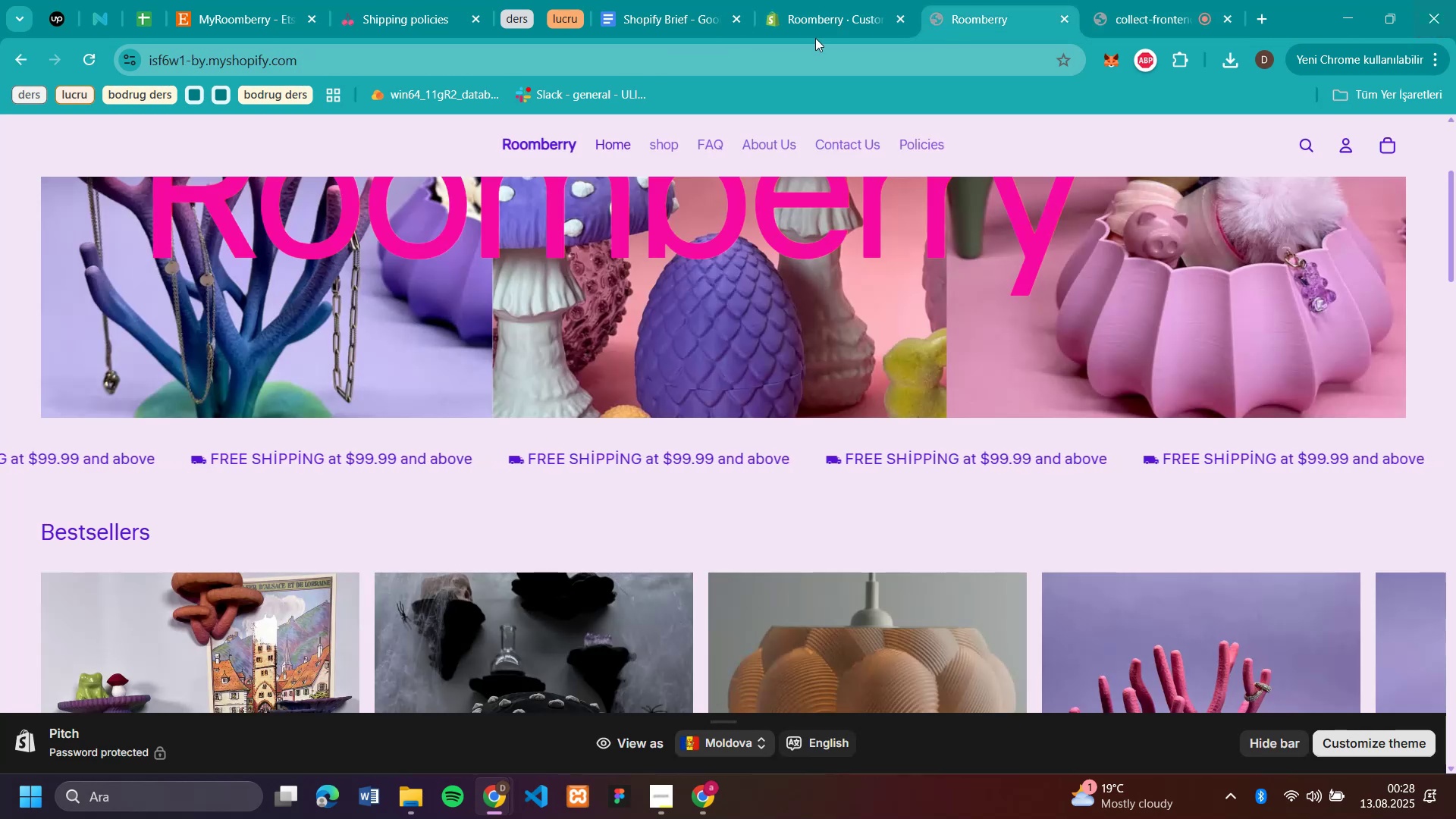 
left_click([815, 38])
 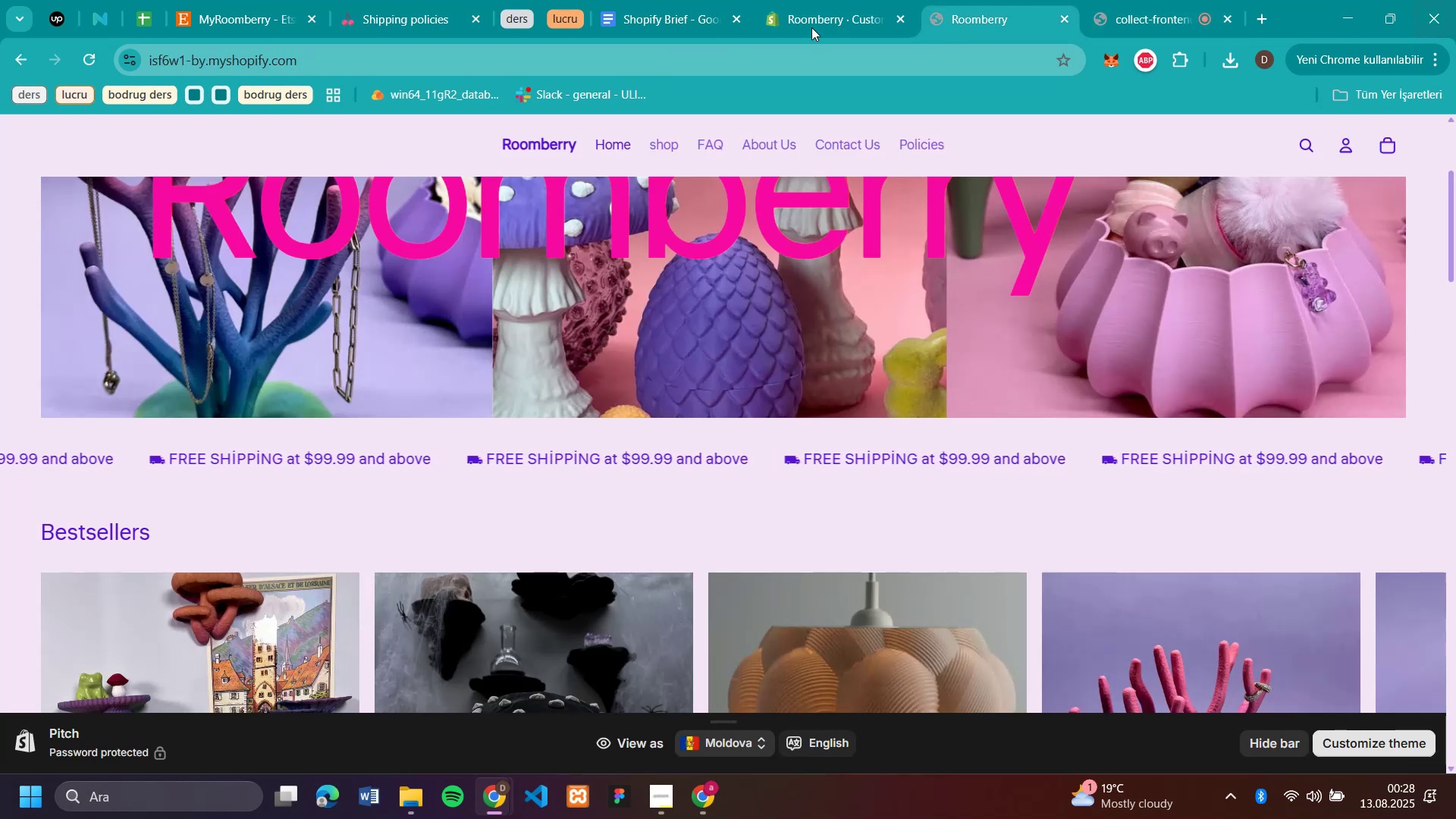 
left_click([810, 20])
 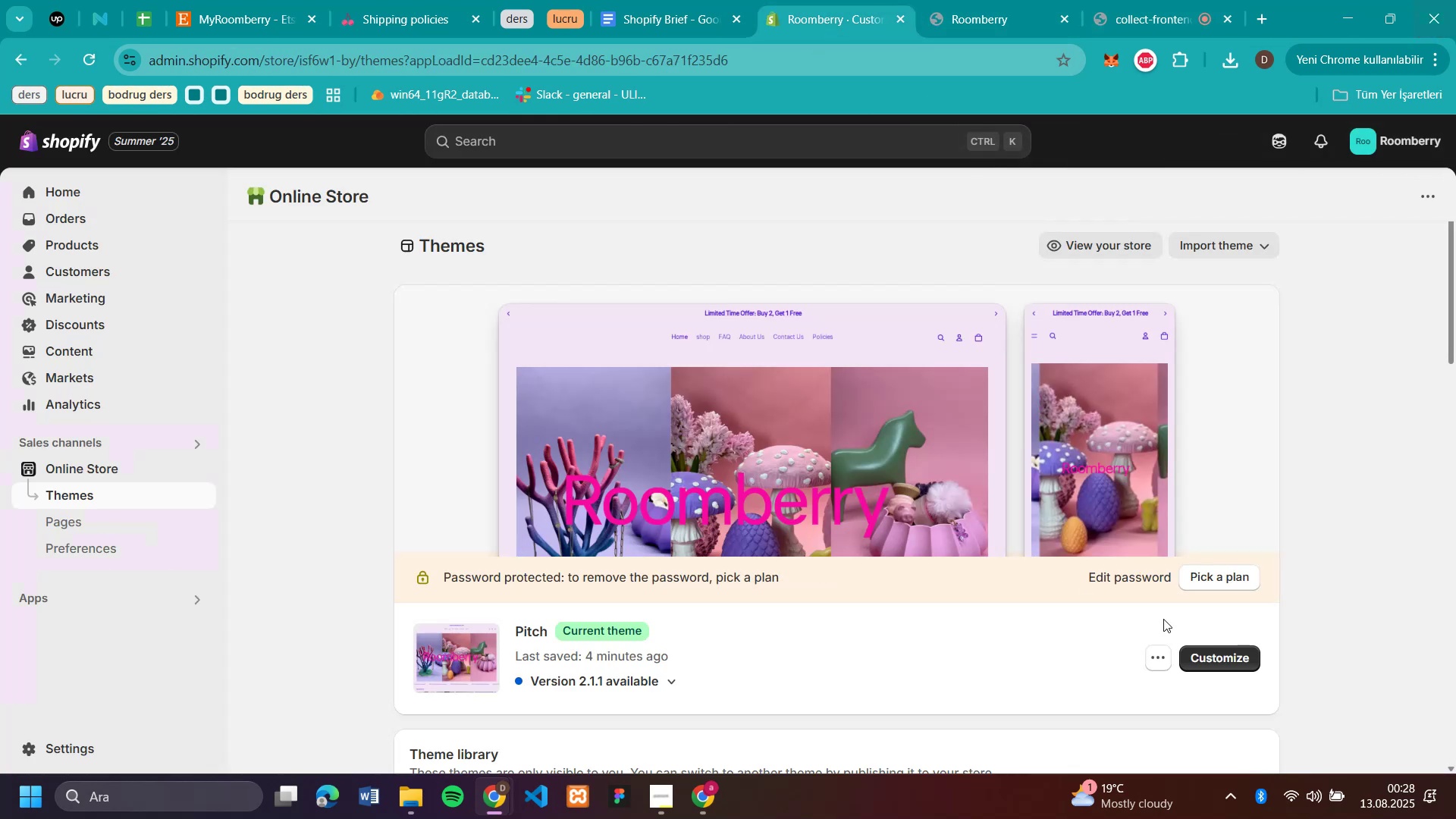 
left_click_drag(start_coordinate=[1225, 661], to_coordinate=[1225, 657])
 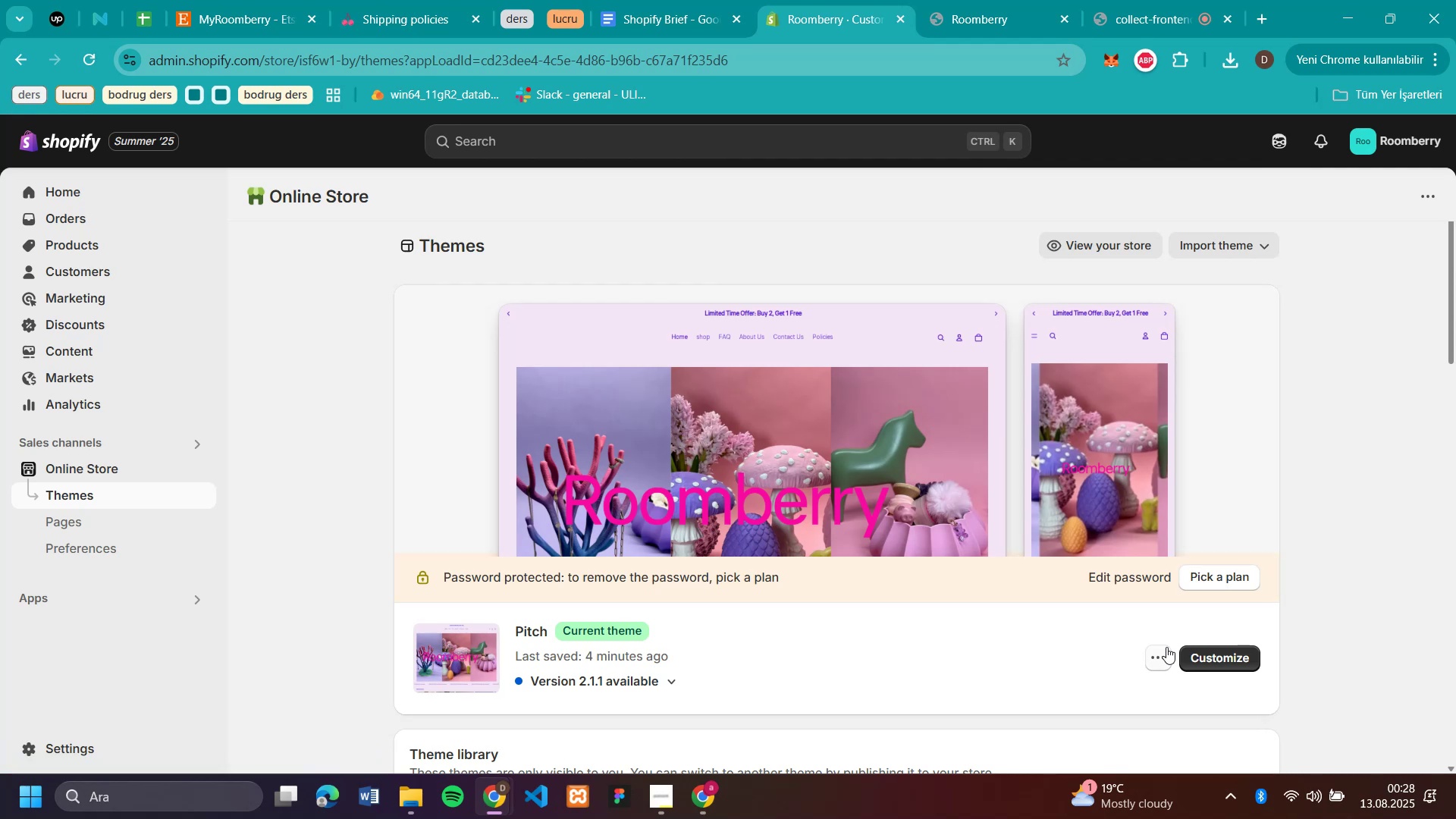 
wait(10.89)
 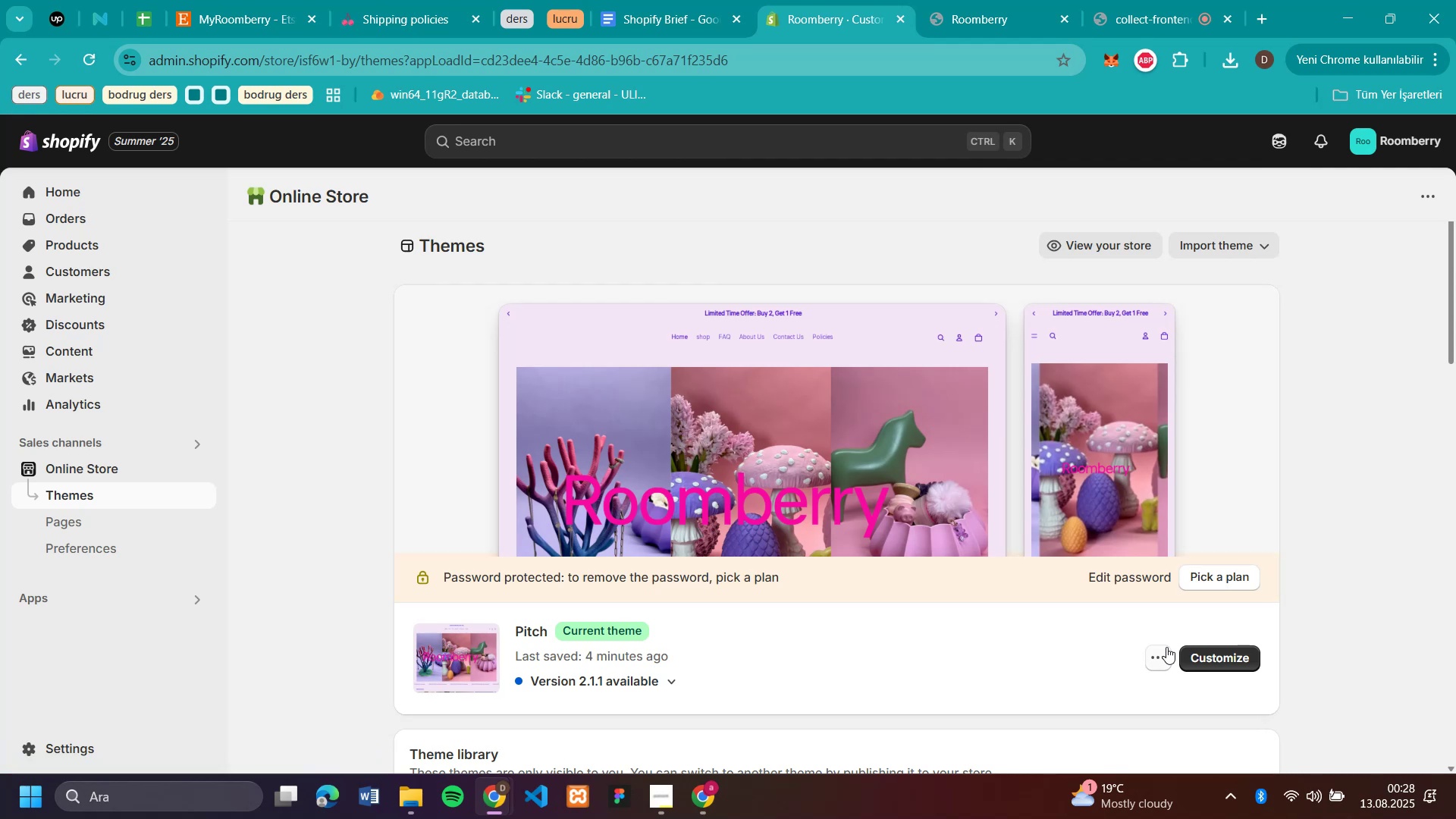 
left_click([1205, 657])
 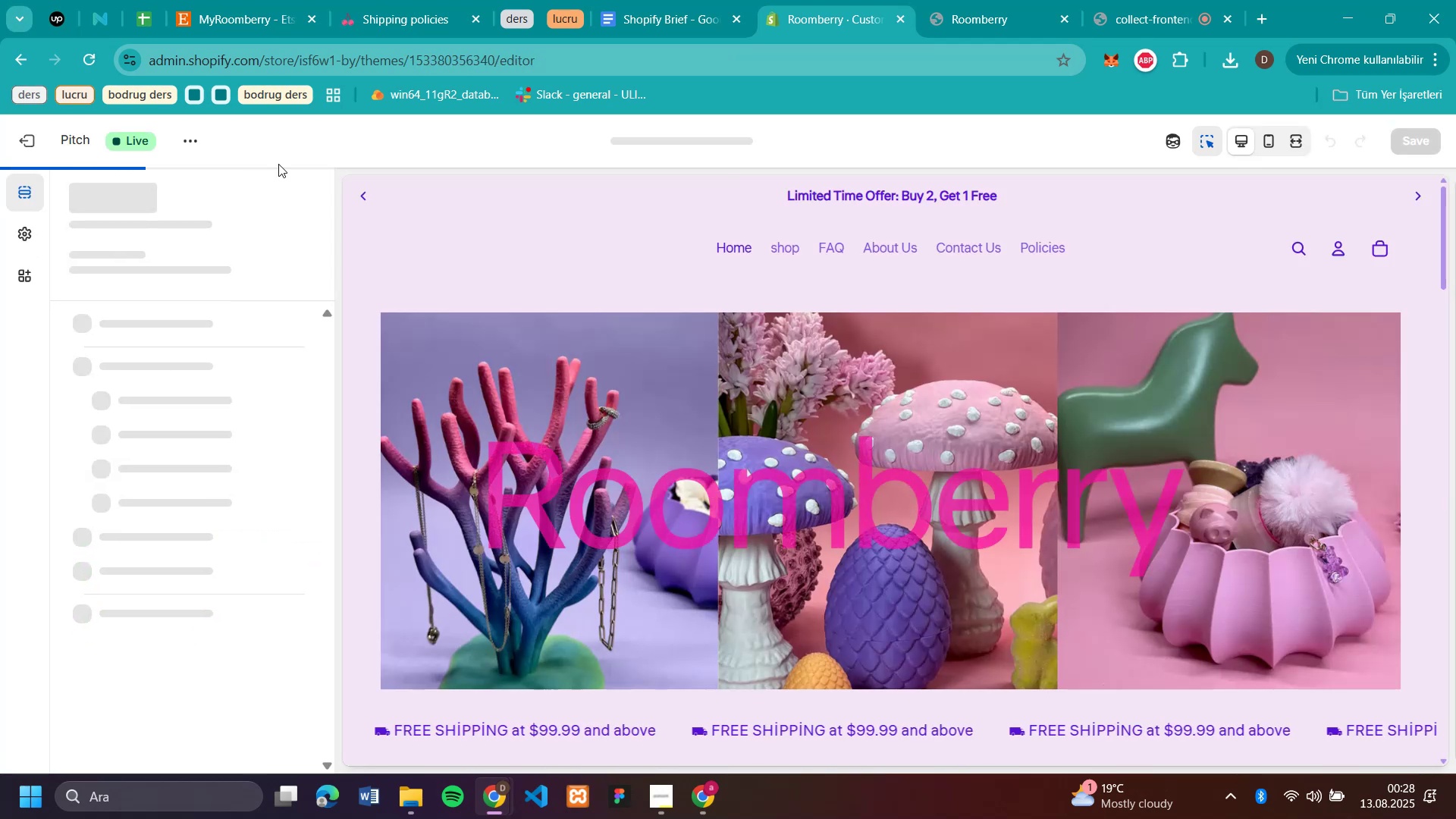 
left_click([836, 242])
 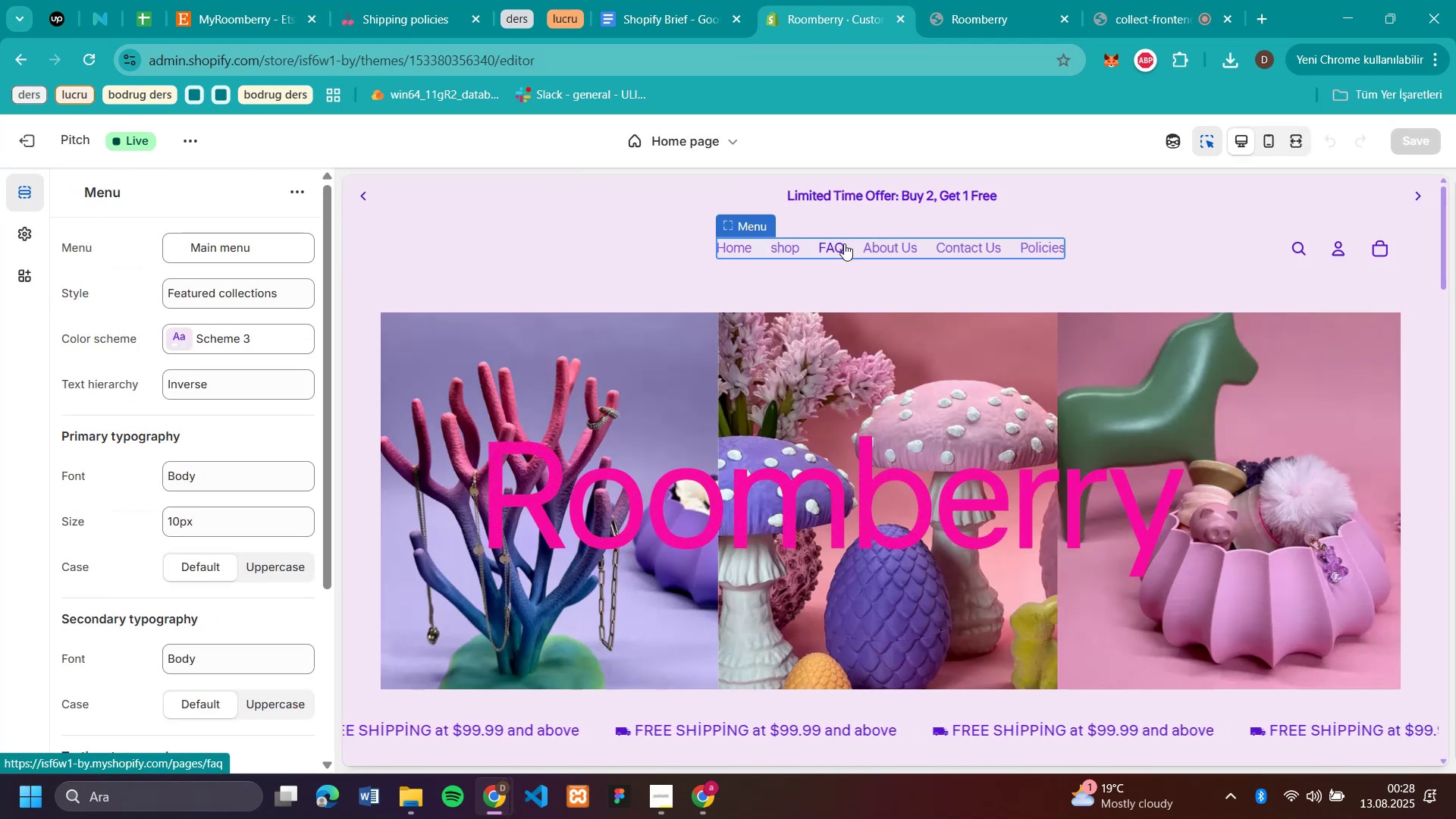 
left_click([844, 243])
 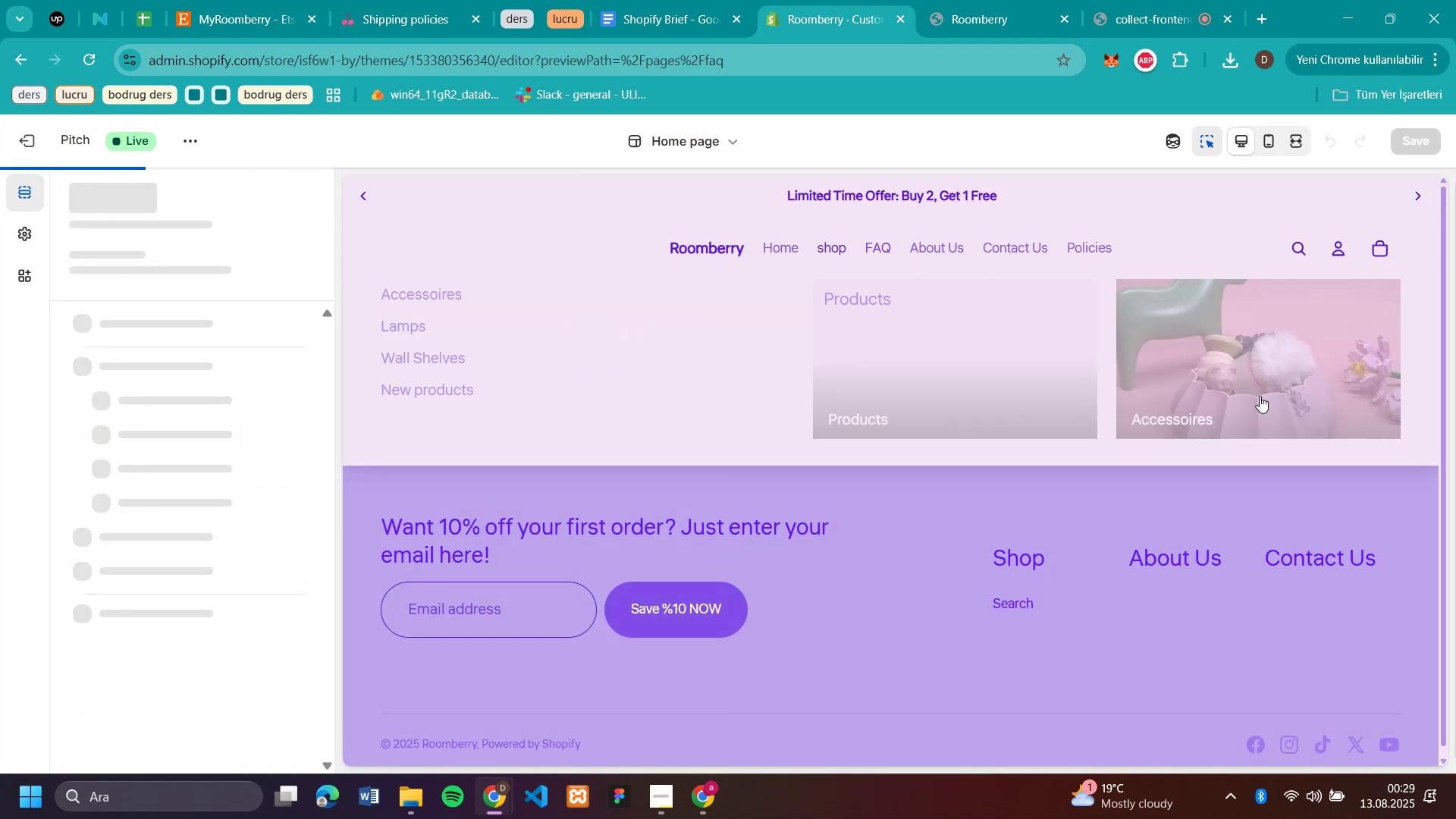 
scroll: coordinate [918, 433], scroll_direction: up, amount: 6.0
 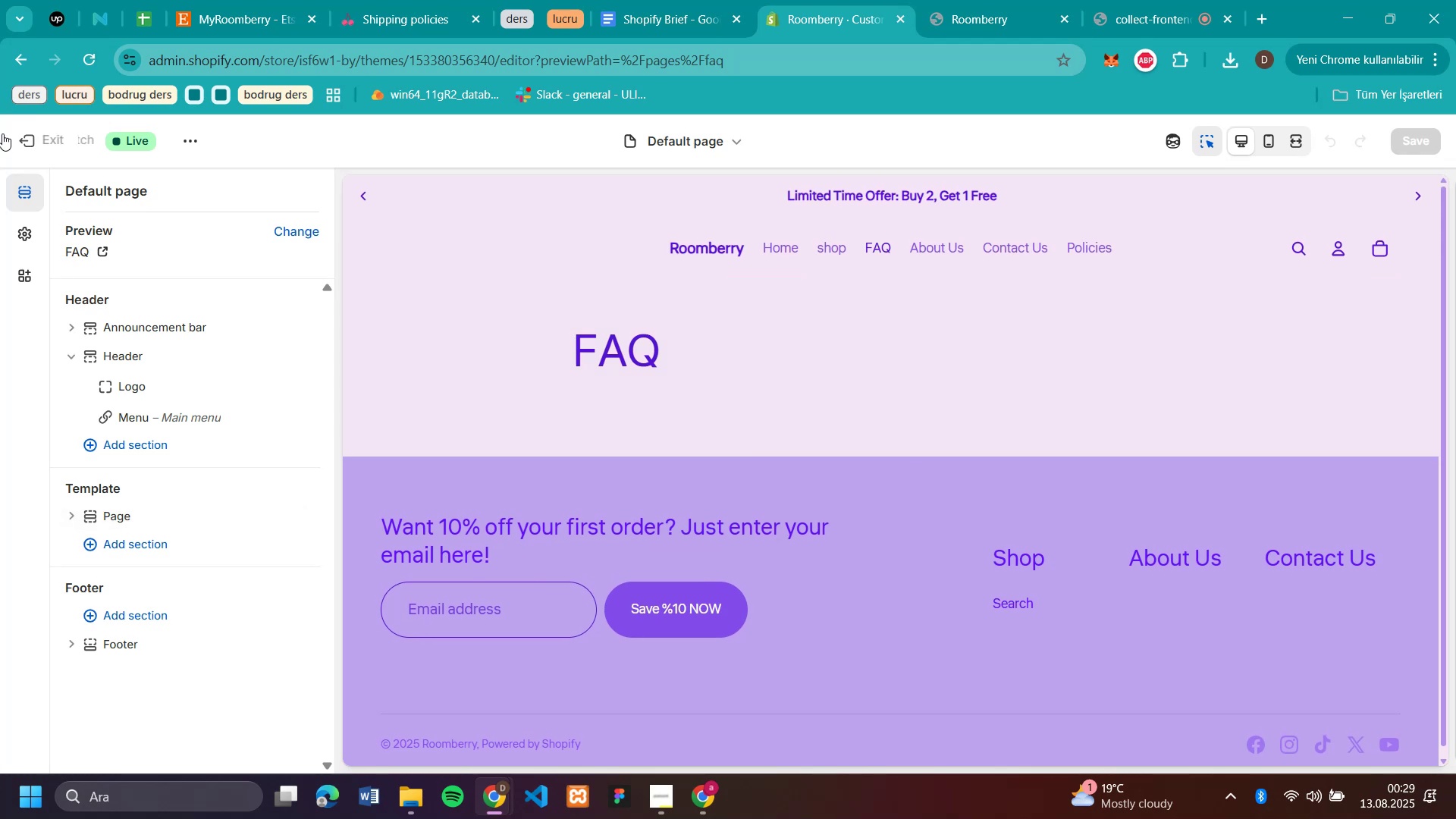 
left_click([17, 130])
 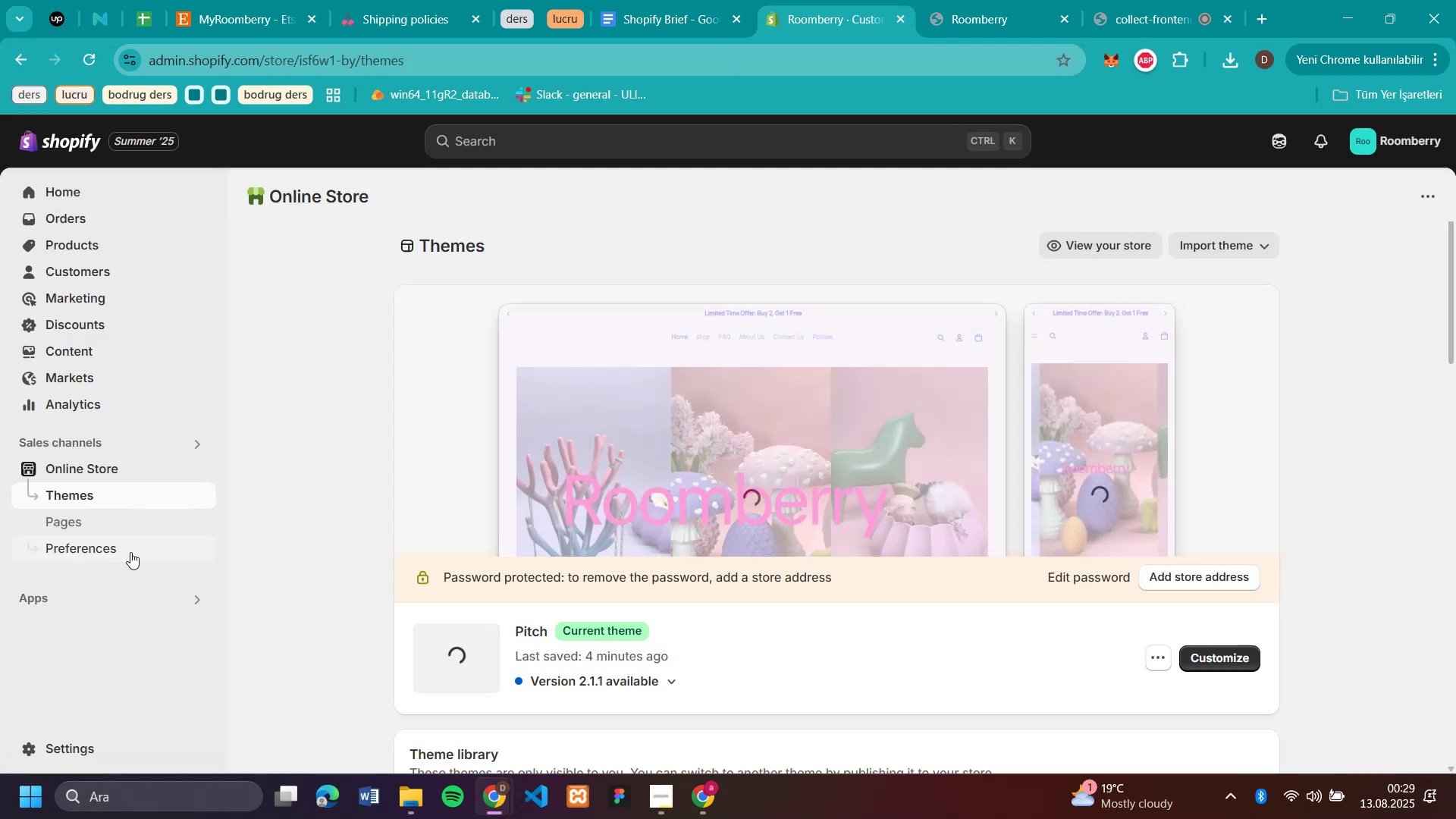 
left_click([112, 520])
 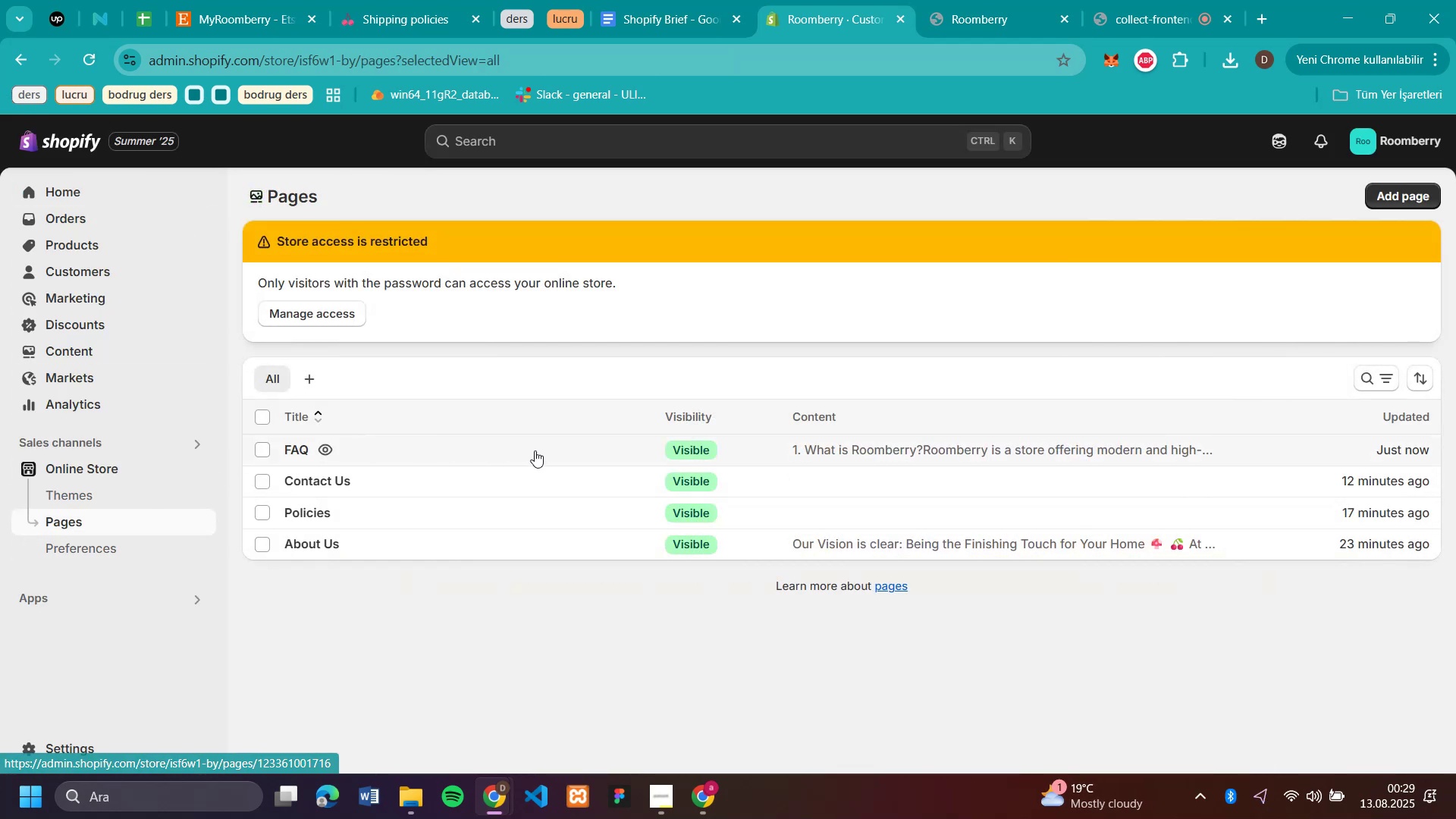 
left_click([535, 450])
 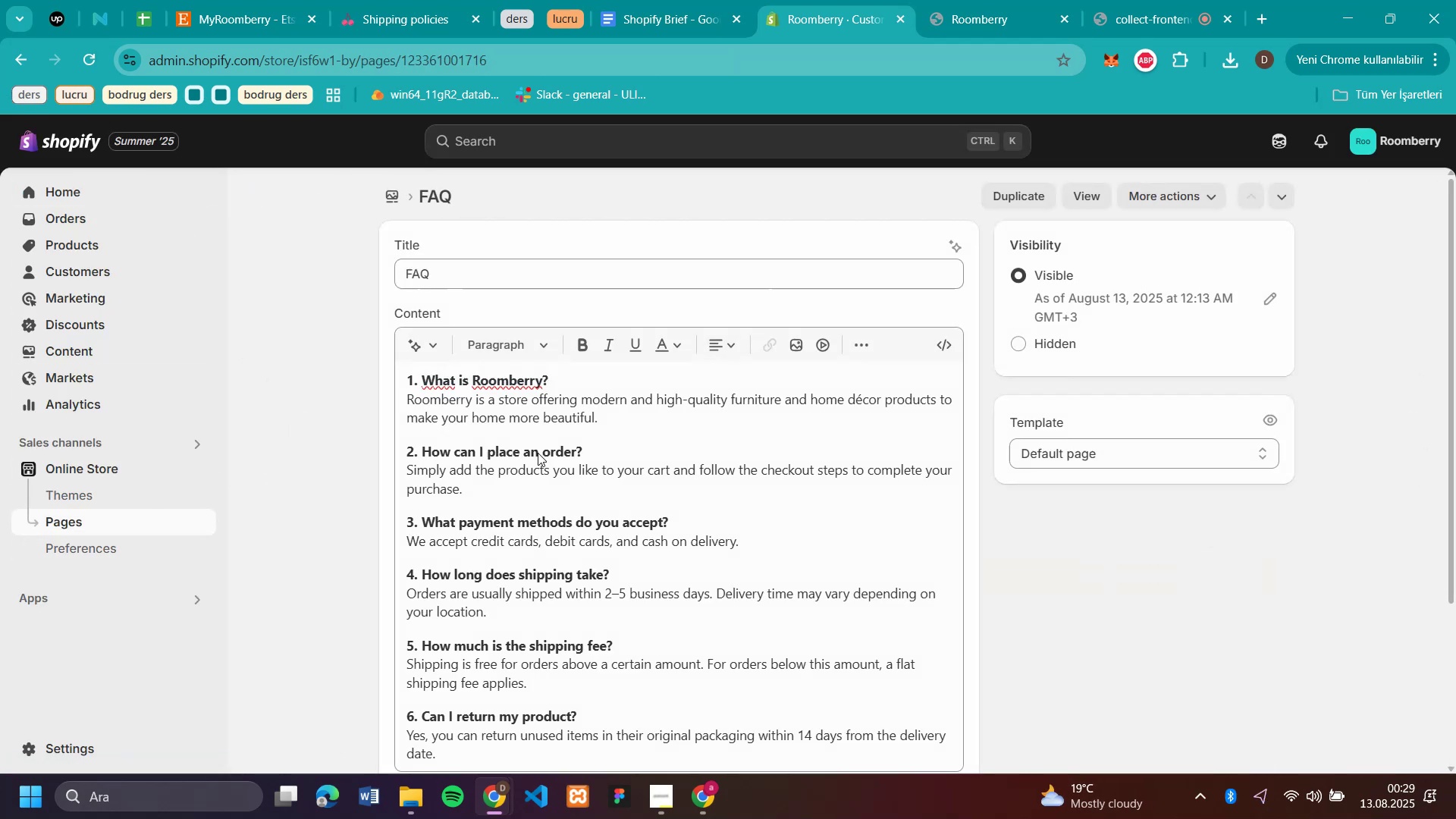 
scroll: coordinate [652, 496], scroll_direction: down, amount: 11.0
 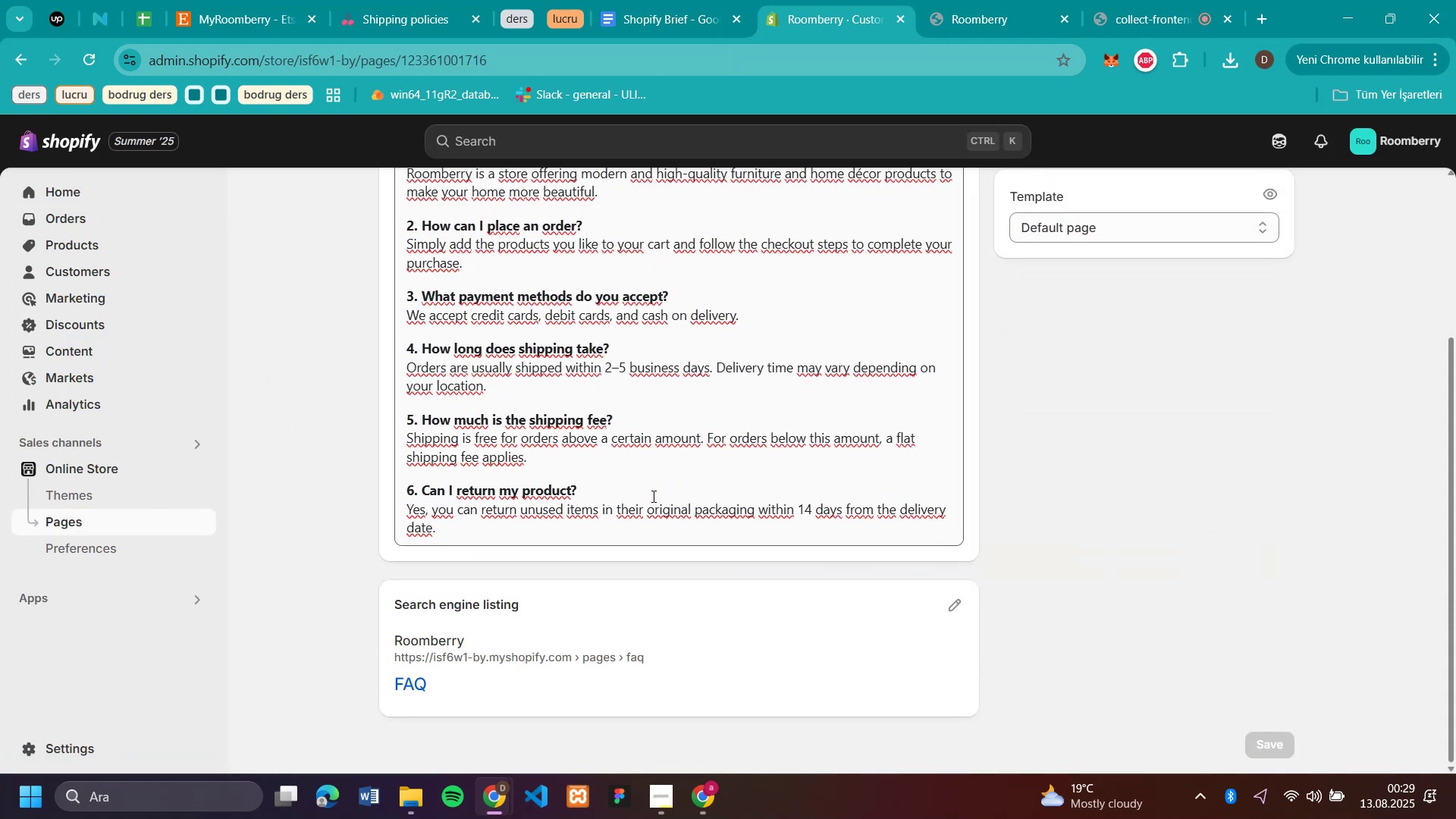 
scroll: coordinate [976, 290], scroll_direction: up, amount: 12.0
 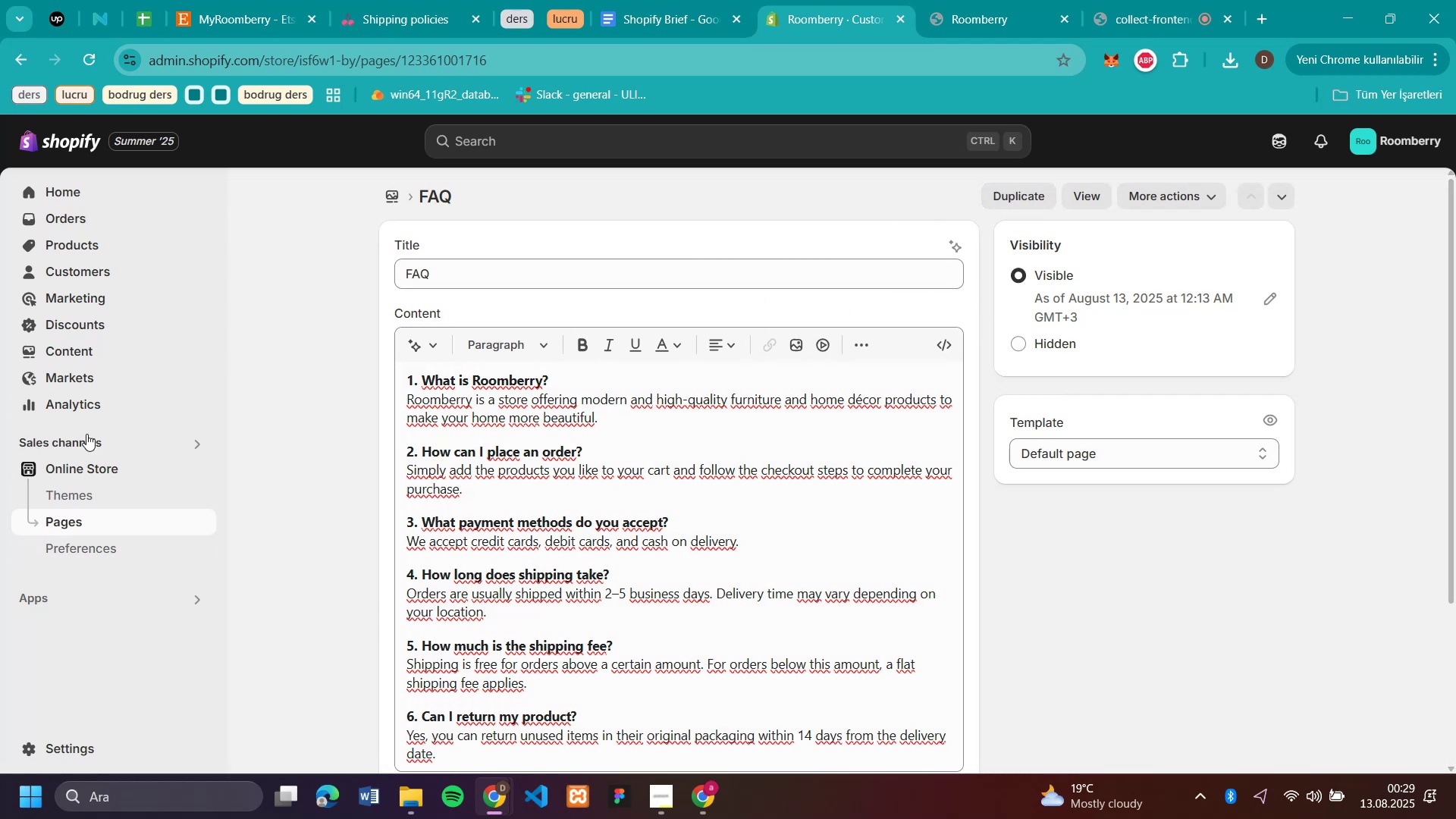 
left_click([91, 469])
 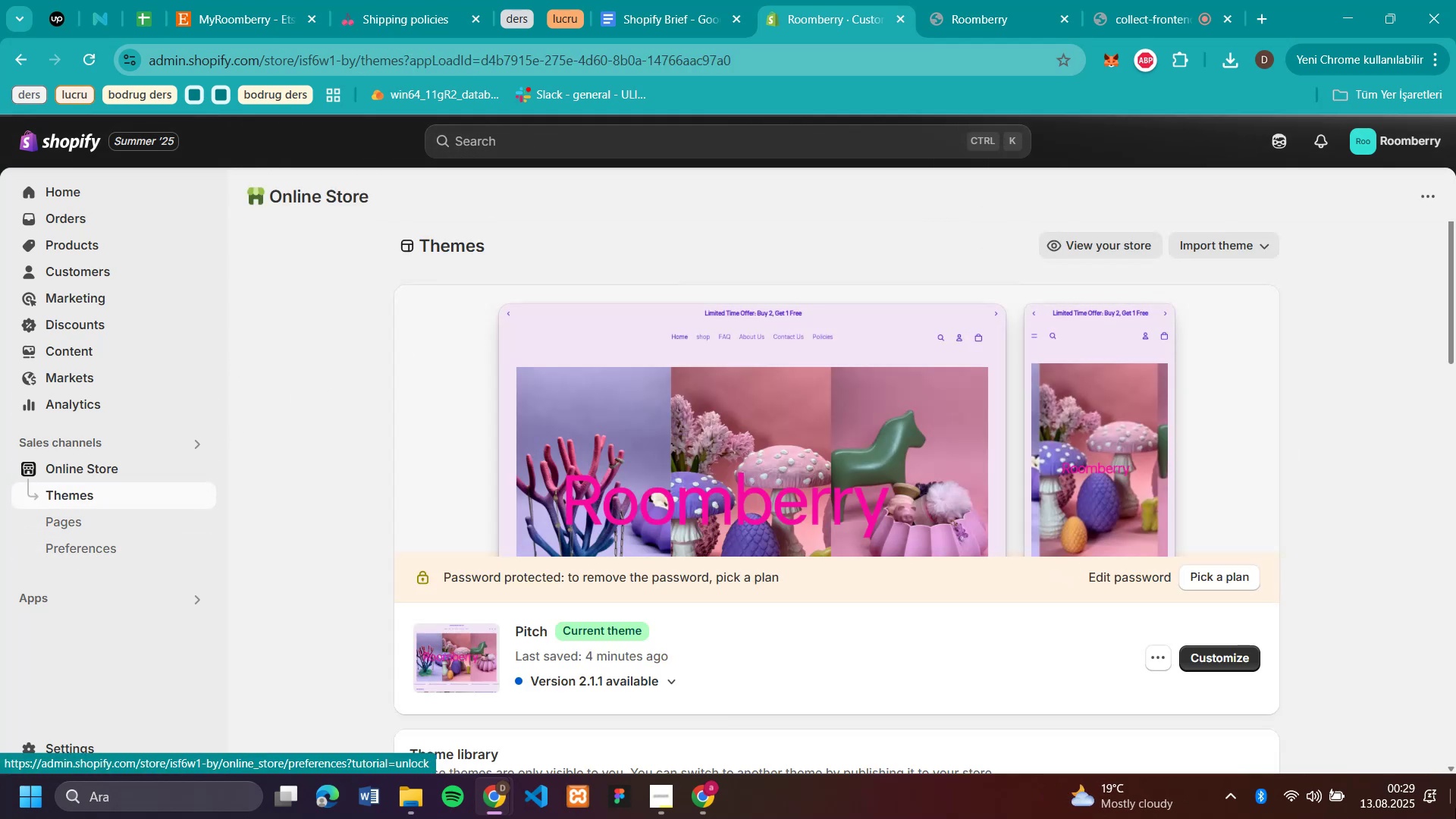 
left_click([1228, 655])
 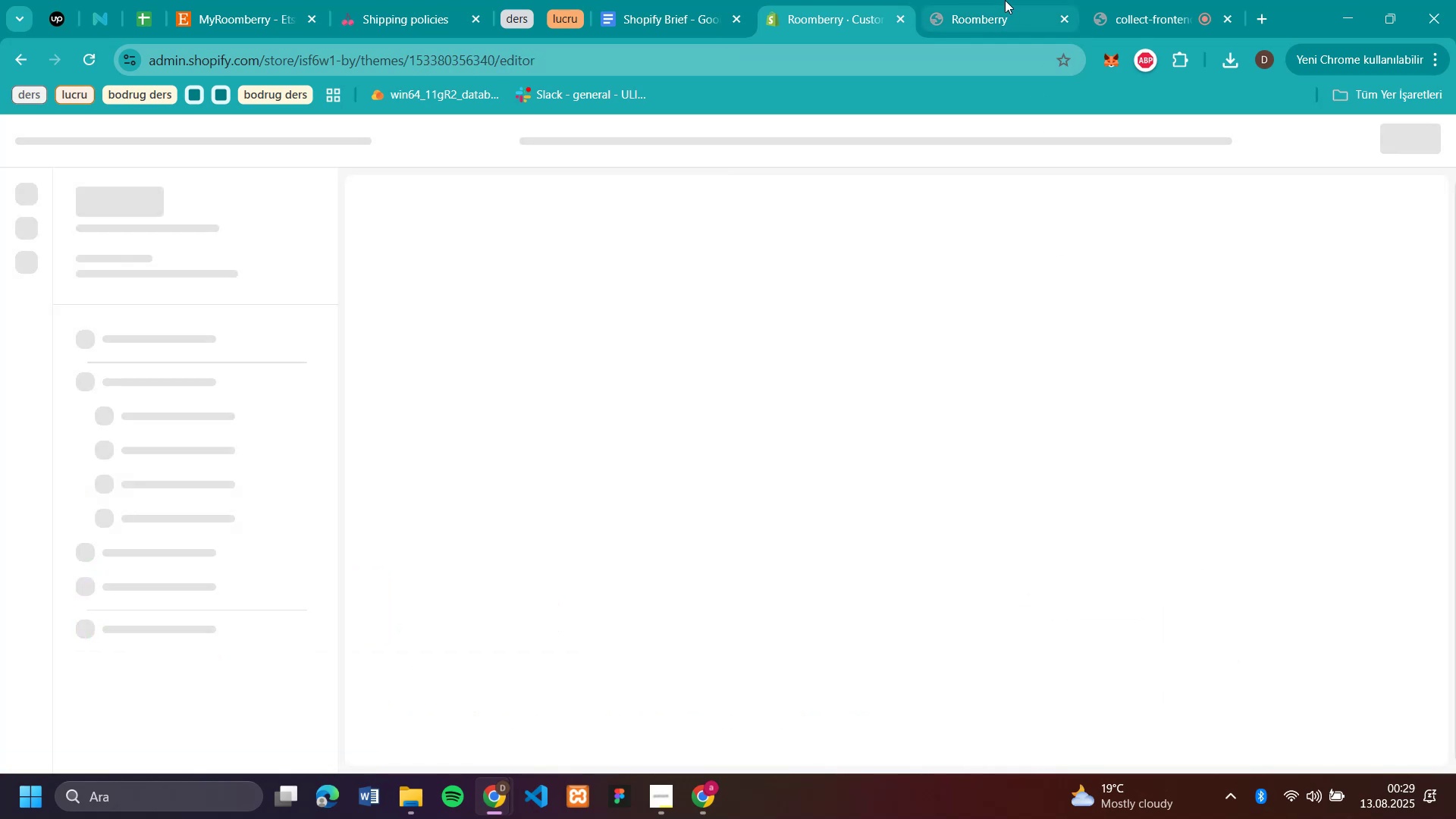 
left_click([995, 7])
 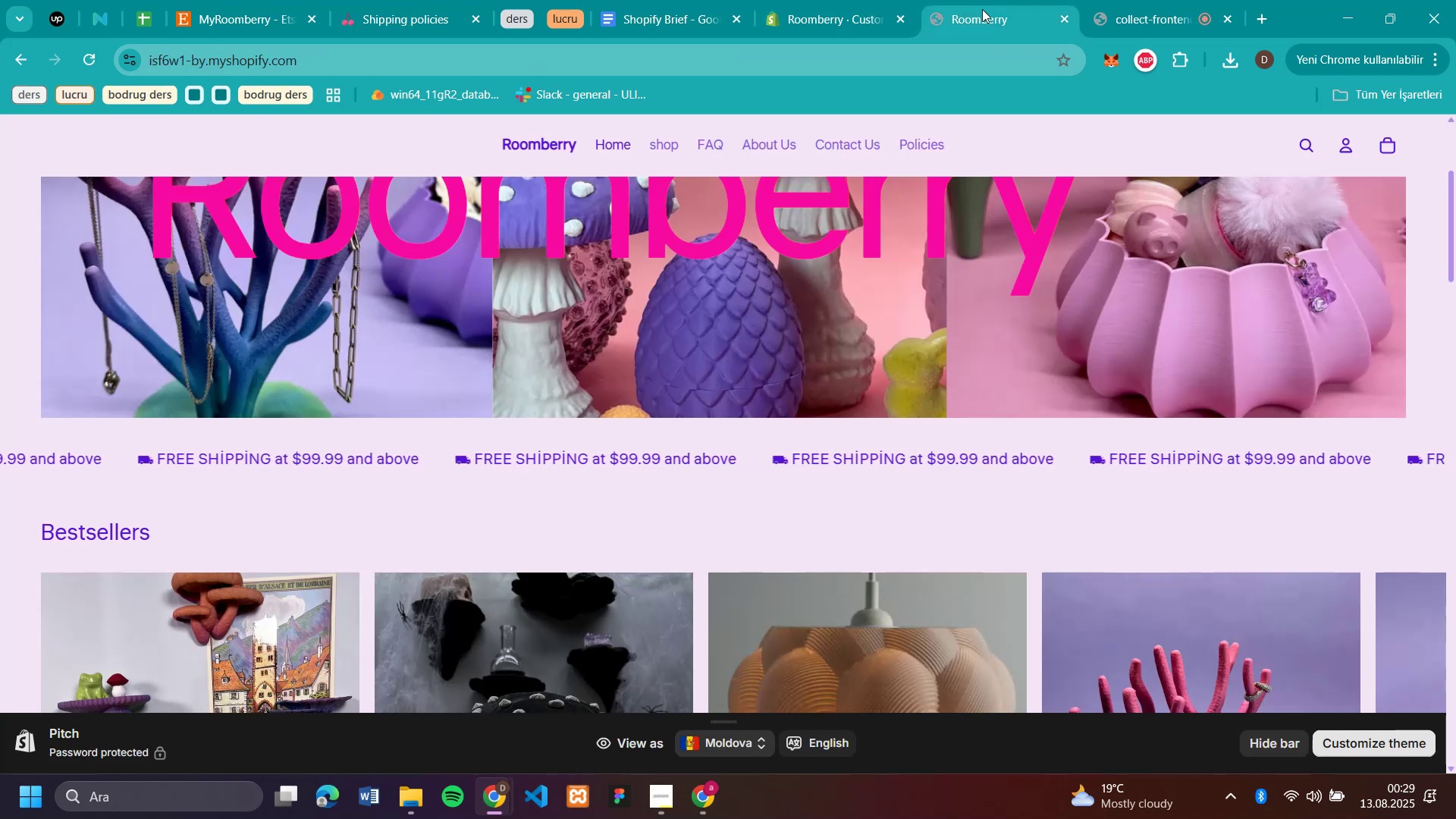 
left_click([823, 17])
 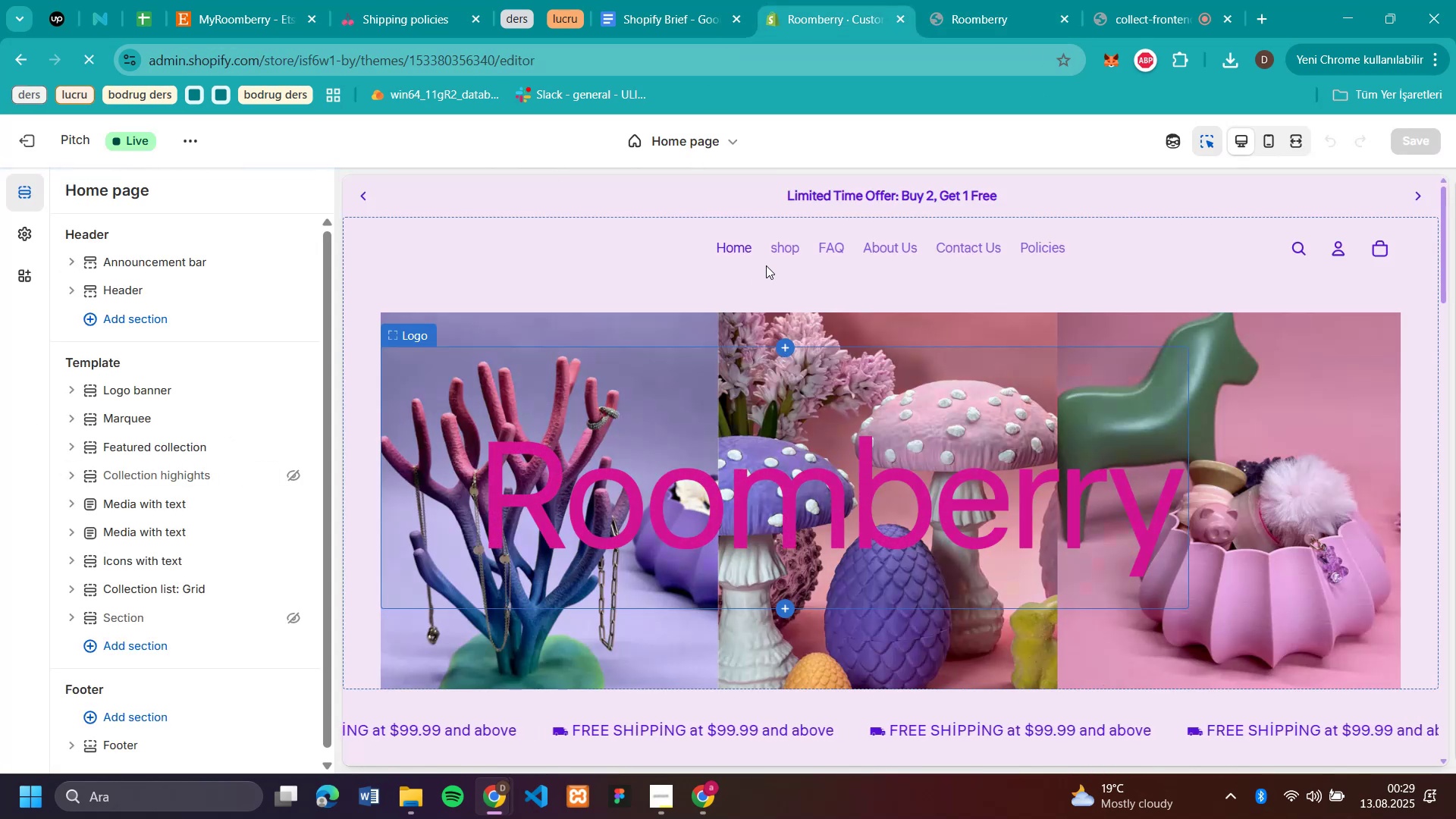 
left_click([851, 249])
 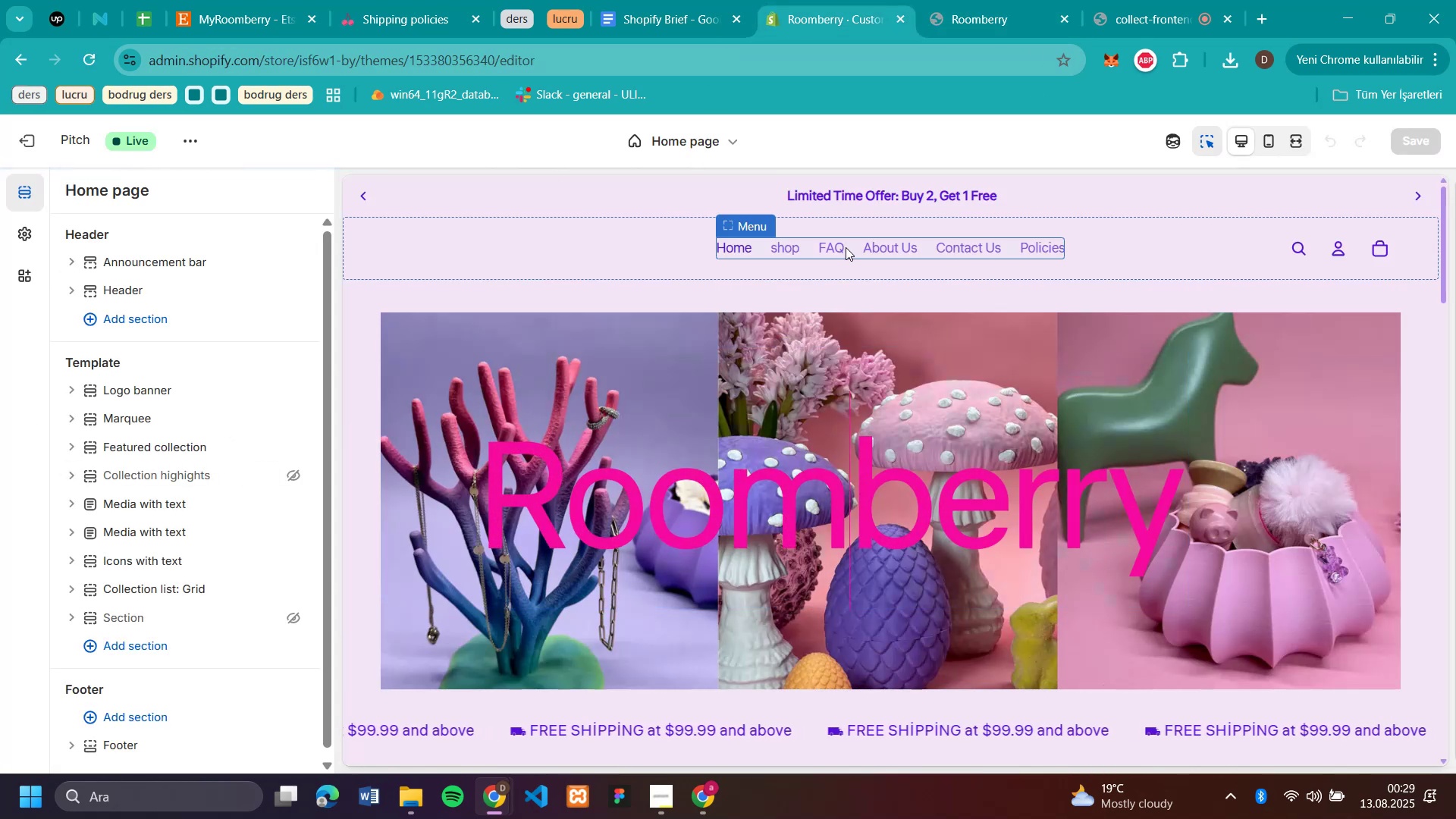 
left_click([843, 247])
 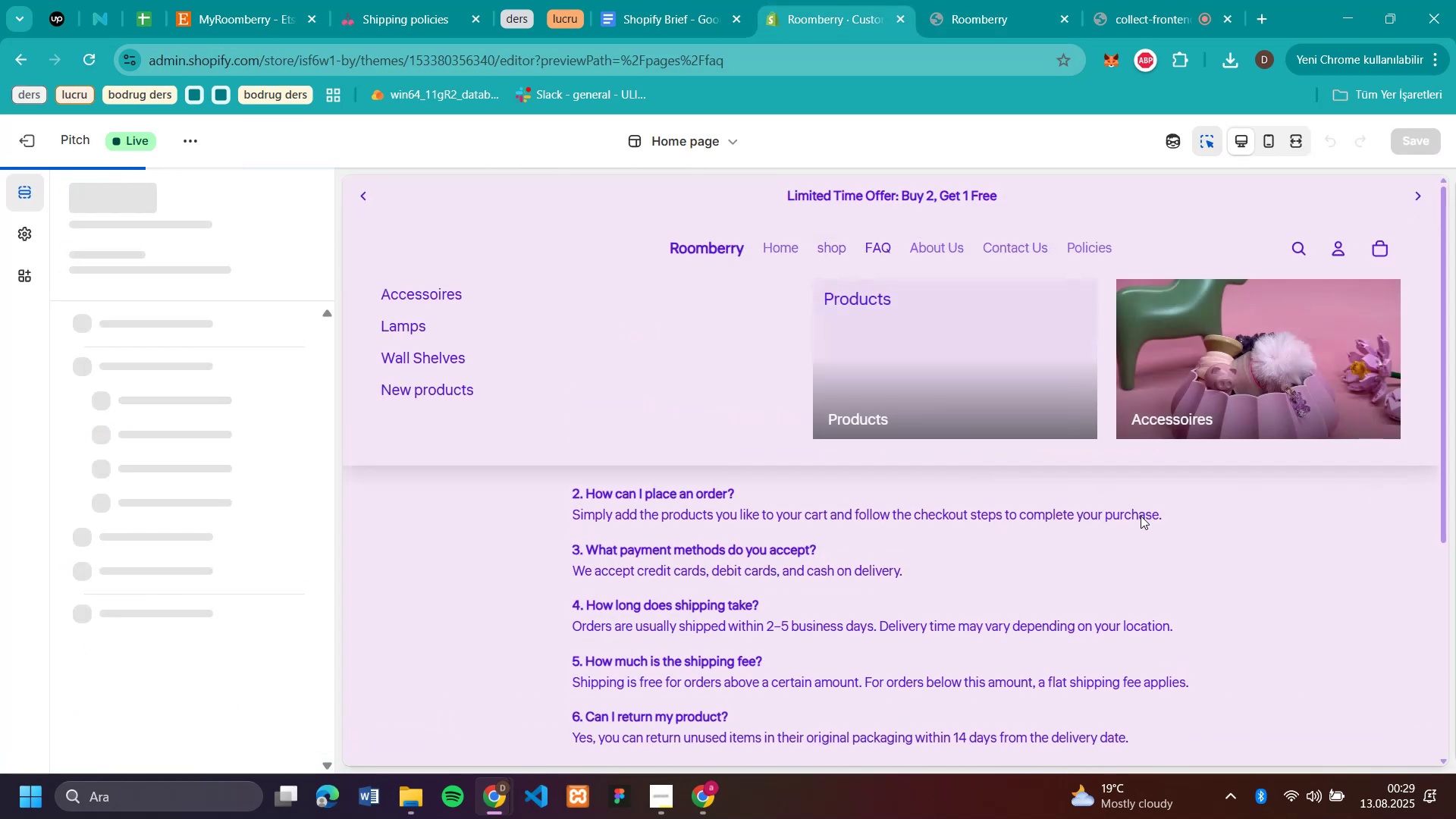 
scroll: coordinate [1270, 716], scroll_direction: down, amount: 6.0
 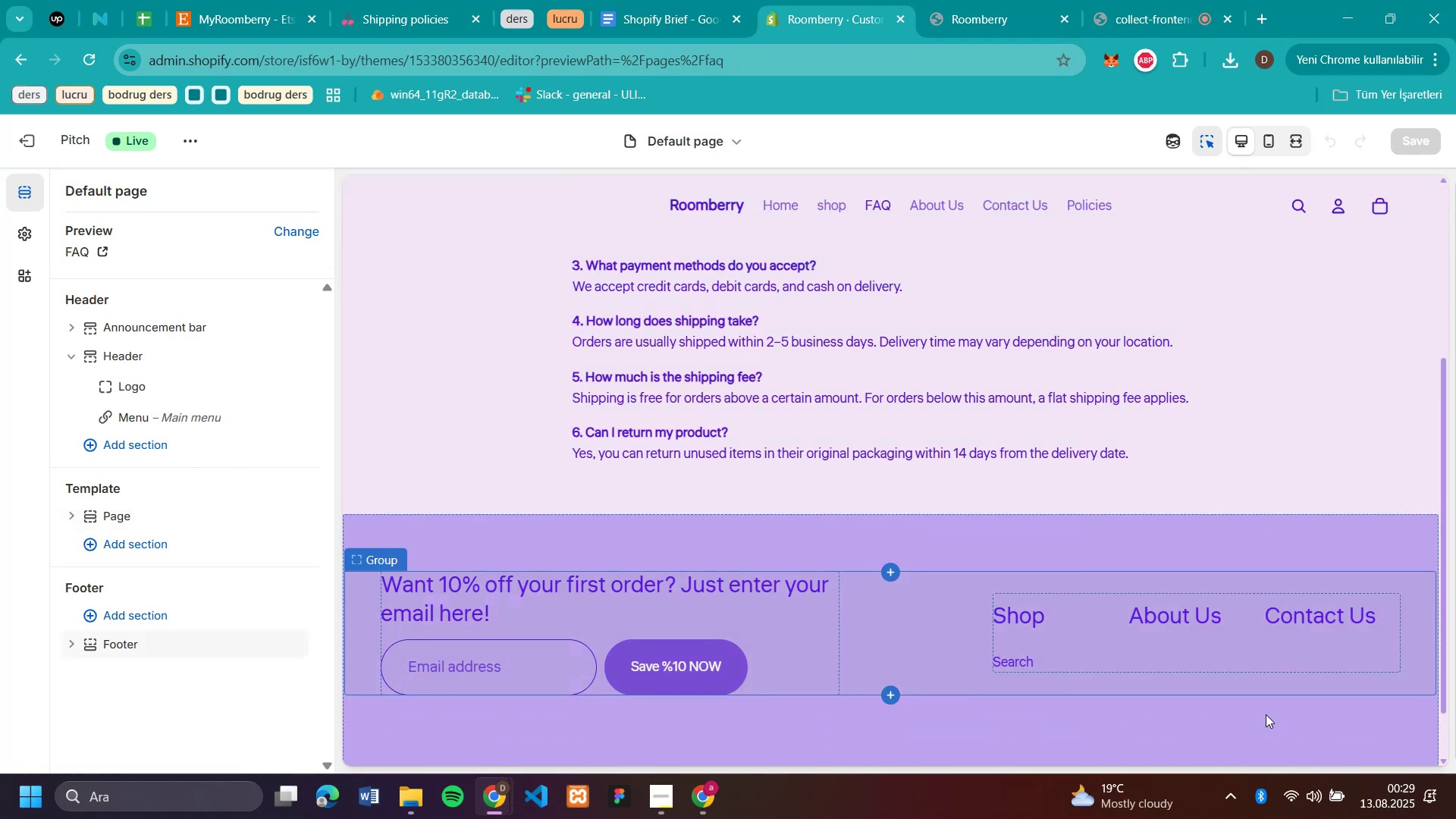 
scroll: coordinate [1310, 467], scroll_direction: up, amount: 8.0
 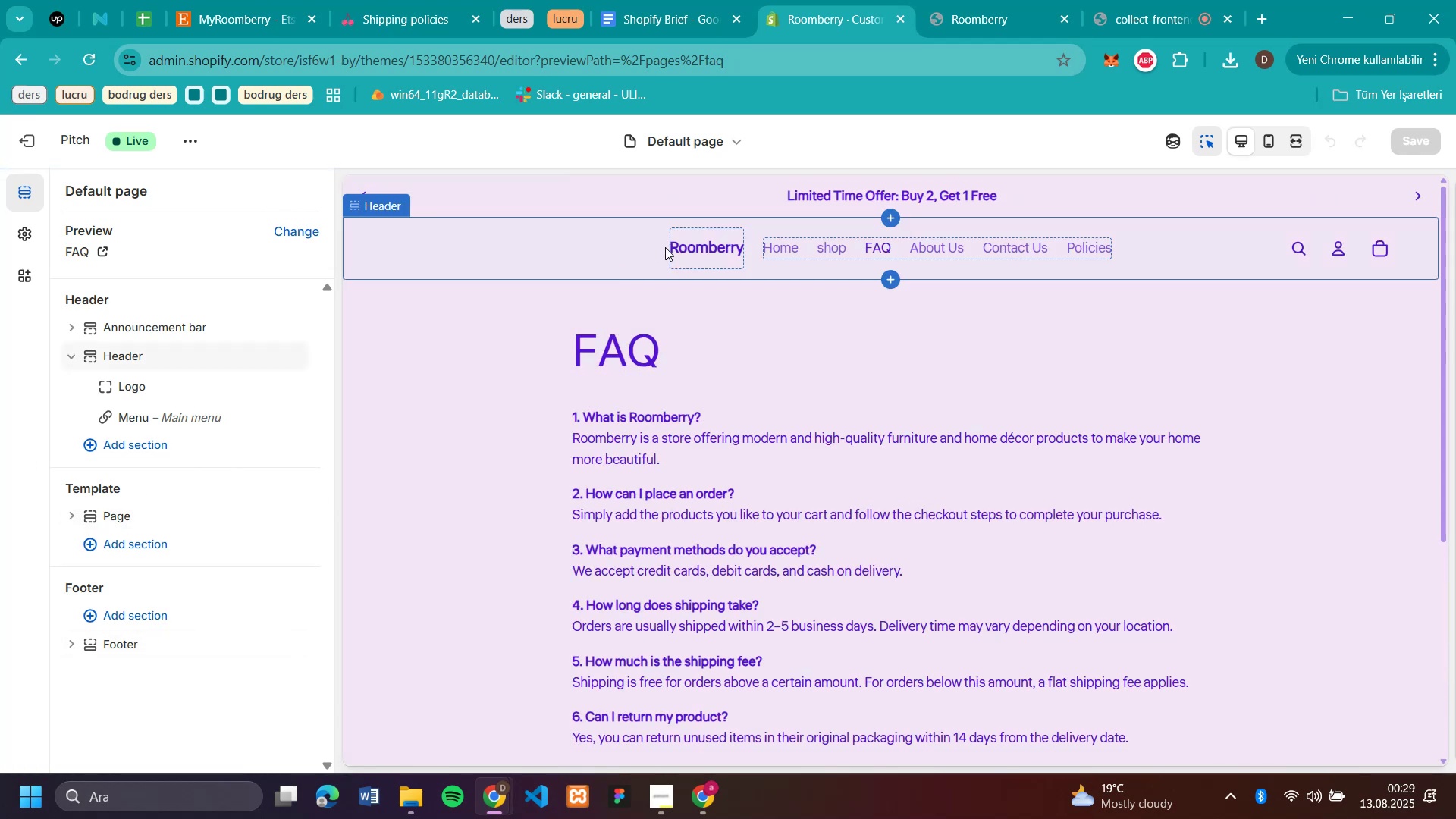 
left_click([667, 247])
 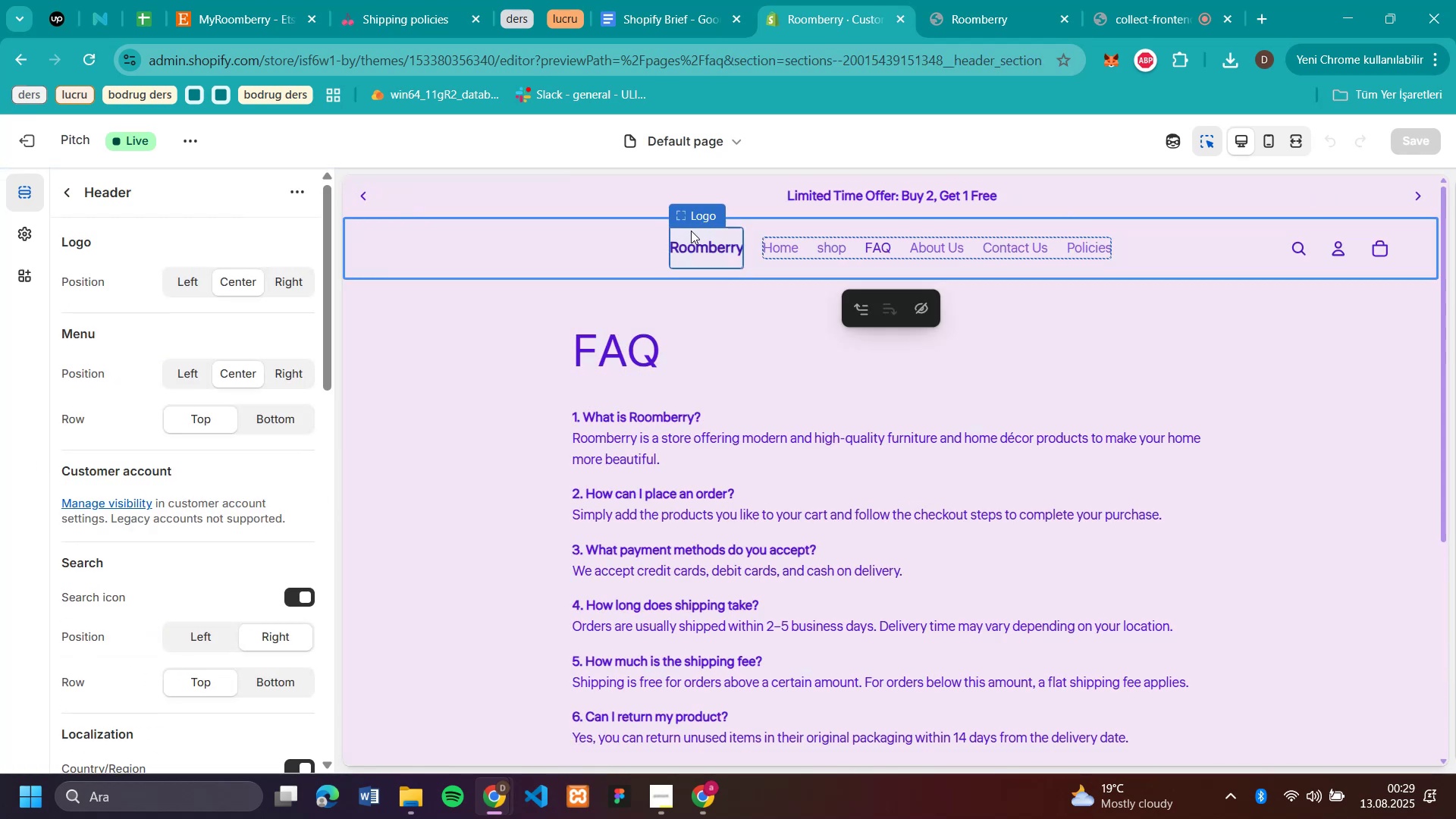 
left_click([708, 256])
 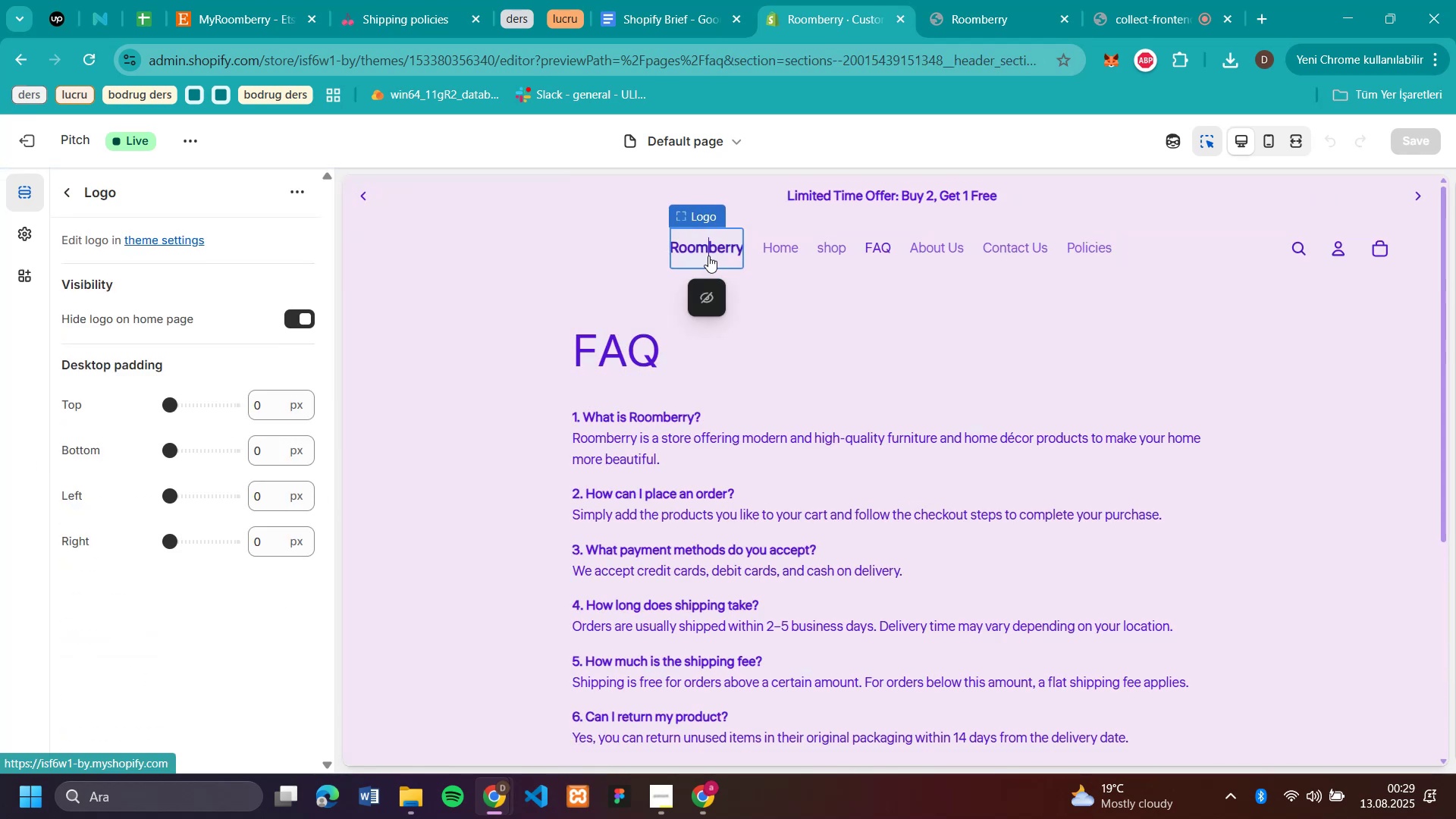 
left_click([708, 256])
 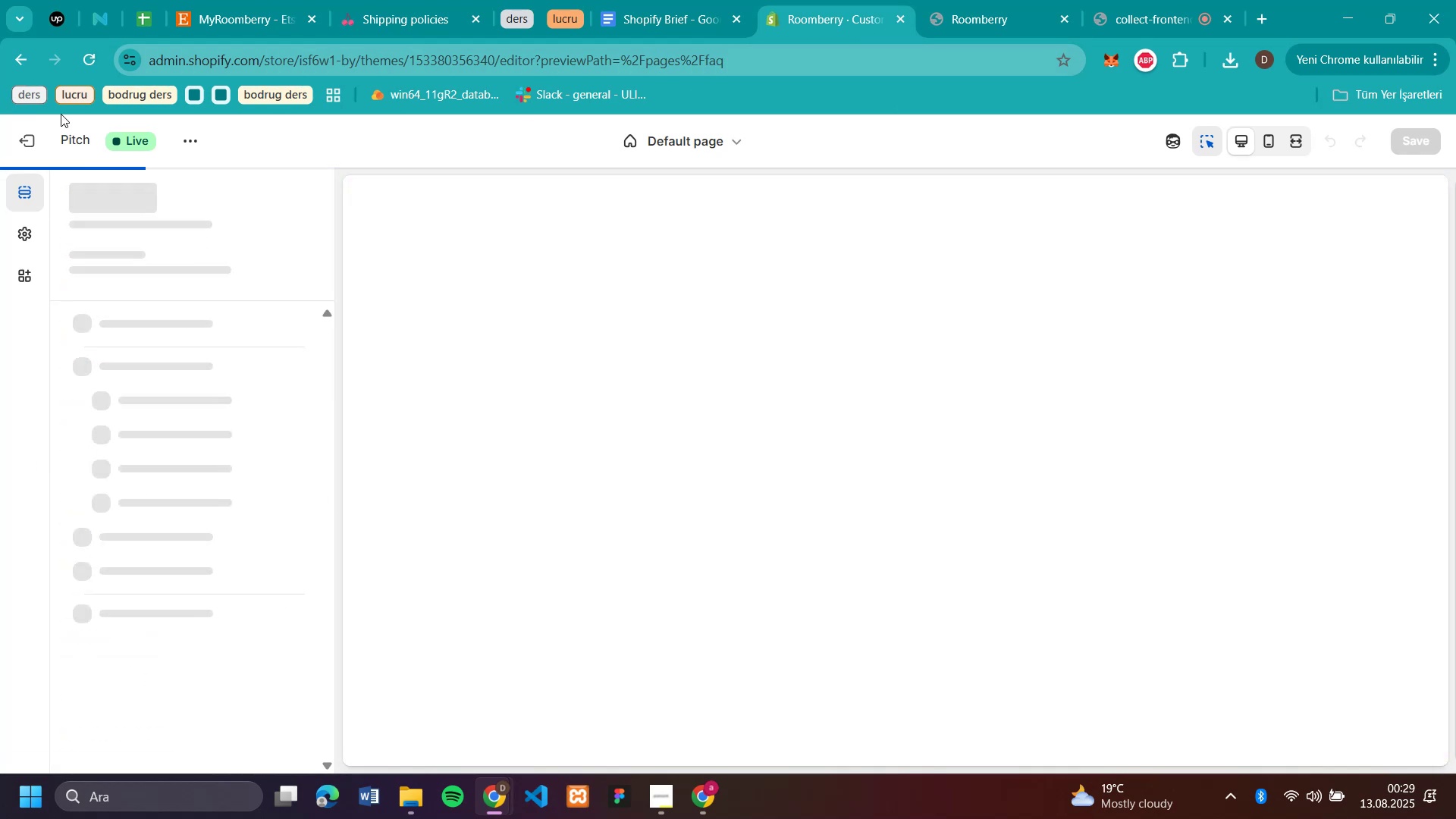 
left_click([30, 142])
 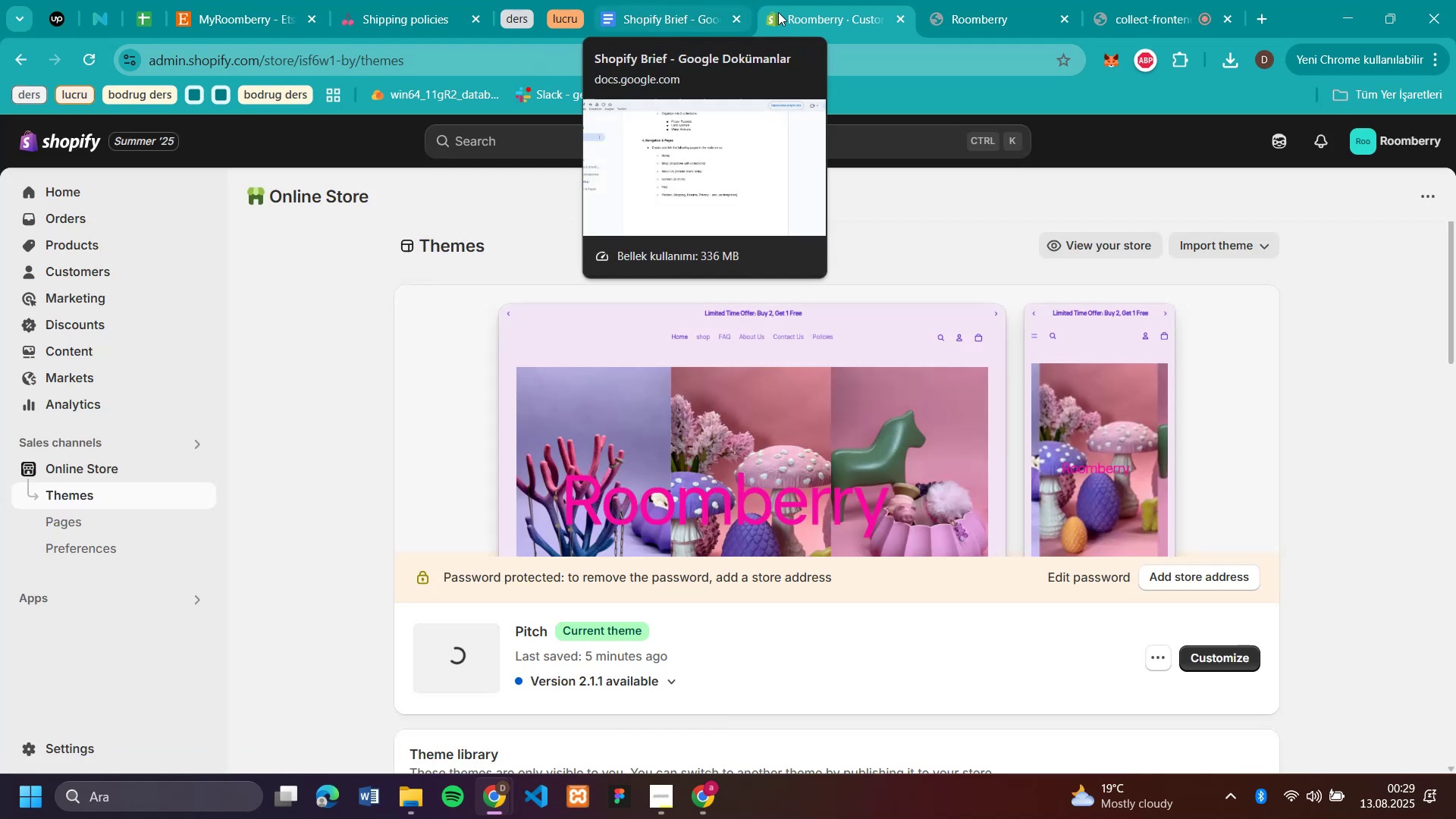 
left_click([981, 11])
 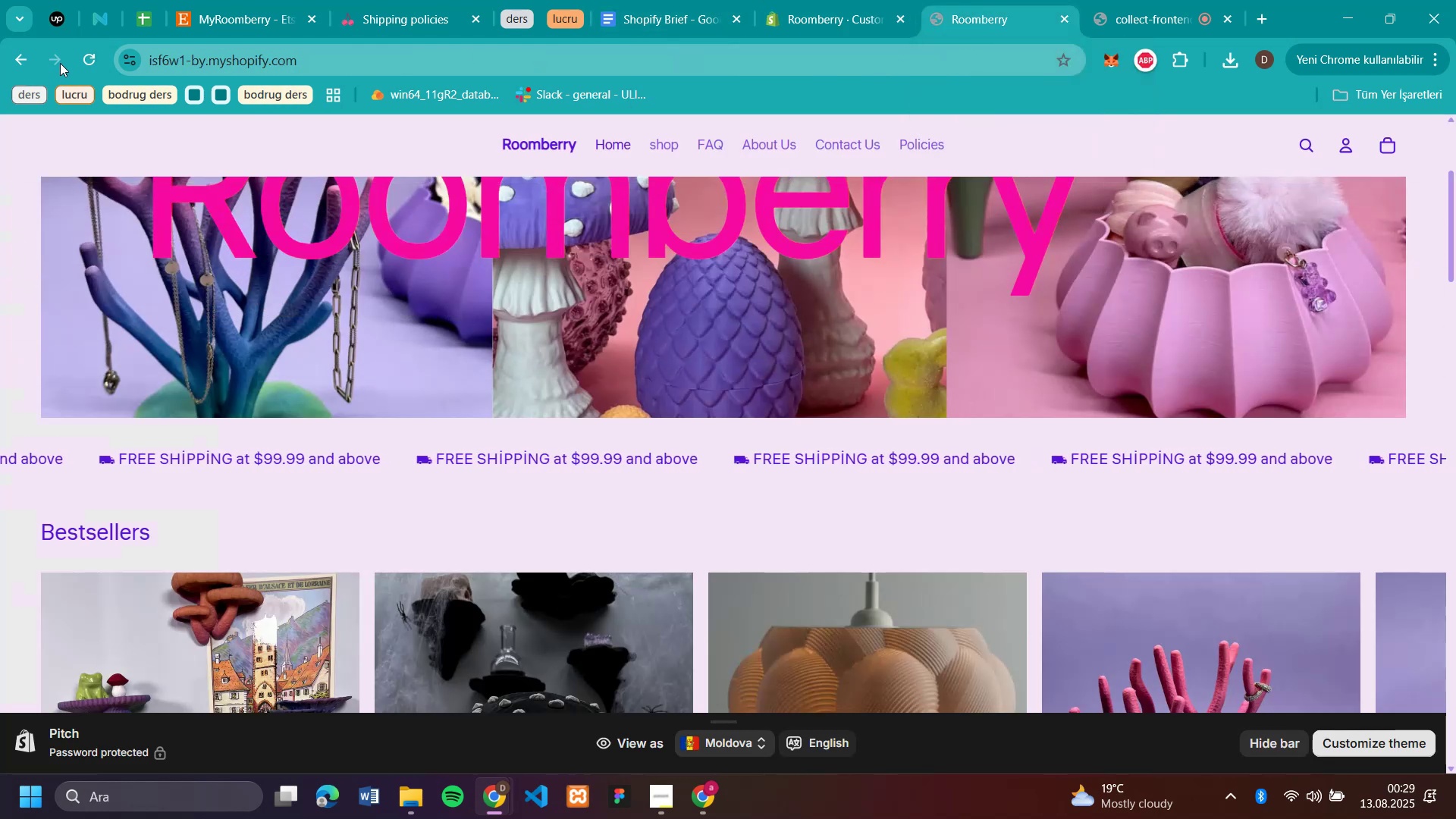 
left_click([84, 58])
 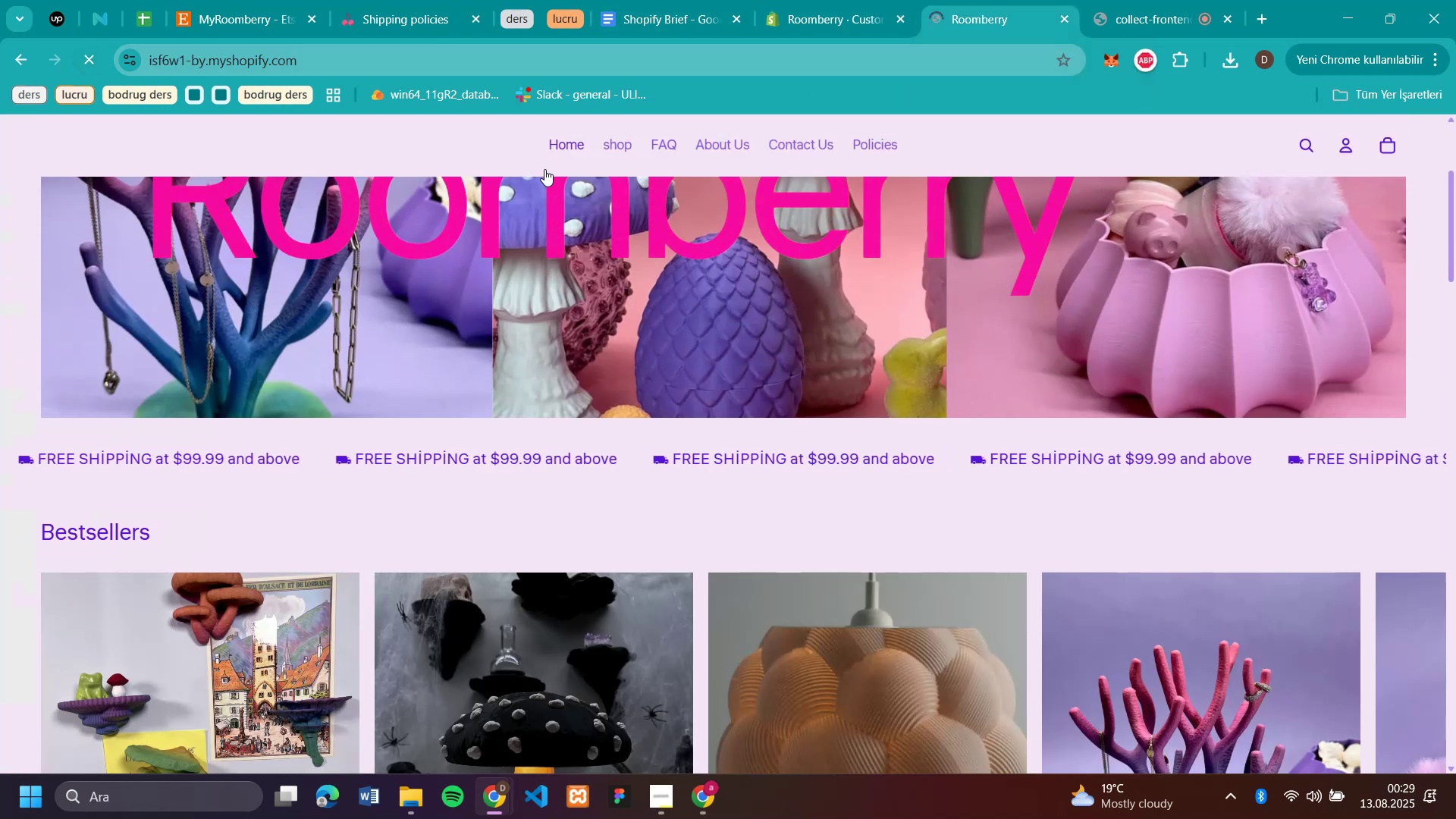 
scroll: coordinate [695, 325], scroll_direction: up, amount: 10.0
 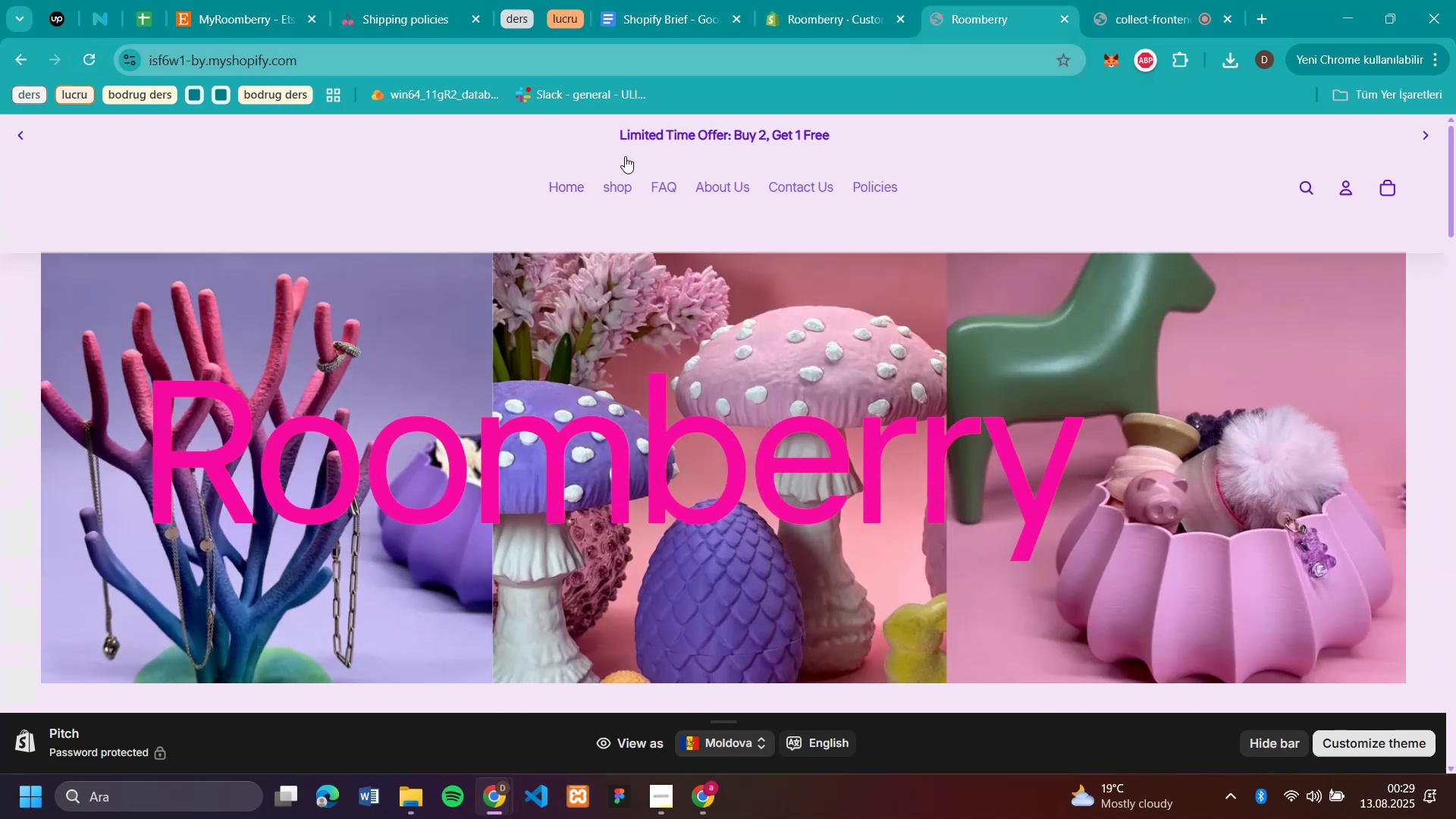 
mouse_move([670, 202])
 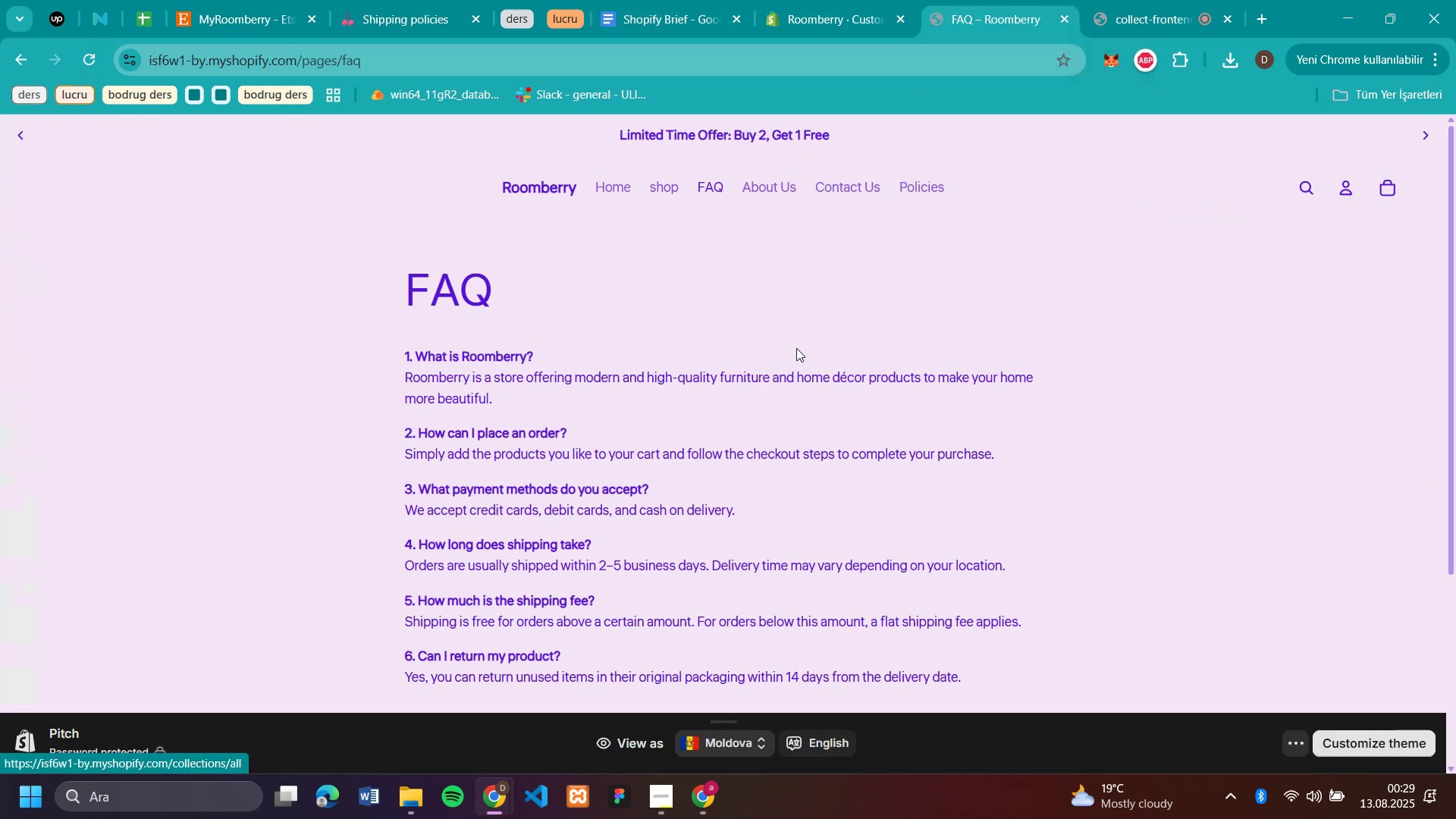 
scroll: coordinate [983, 355], scroll_direction: none, amount: 0.0
 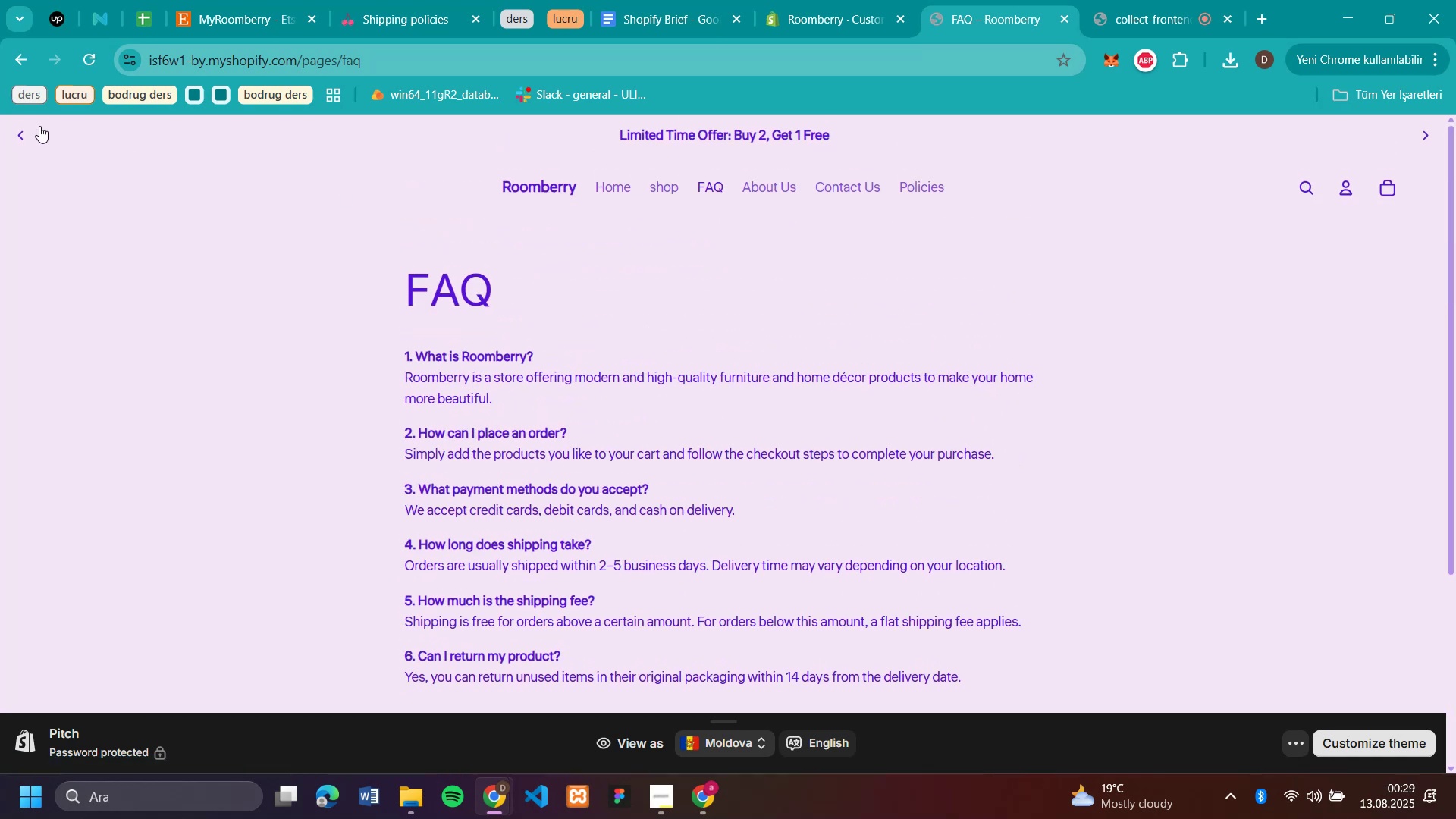 
left_click([12, 134])
 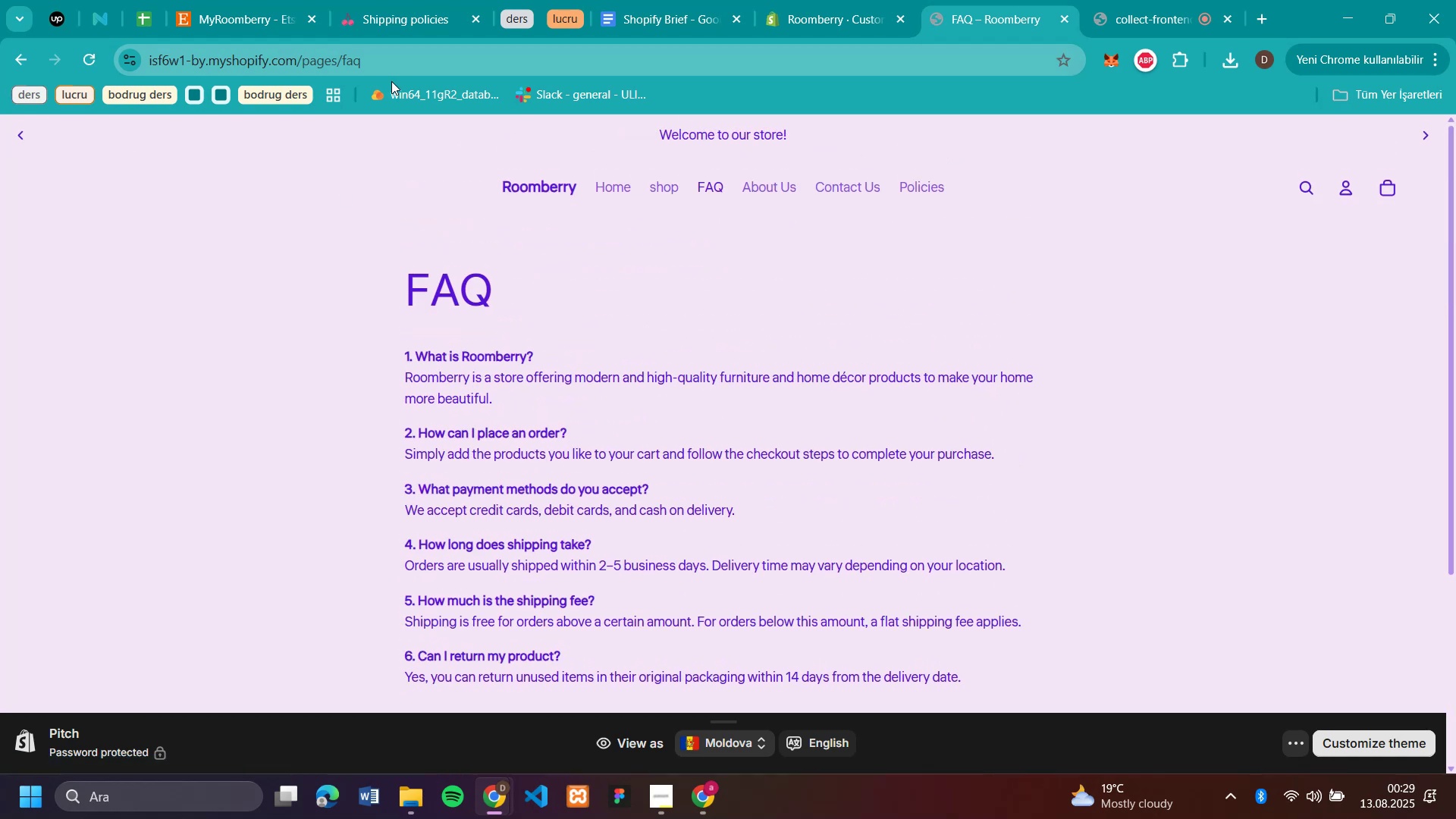 
left_click([27, 61])
 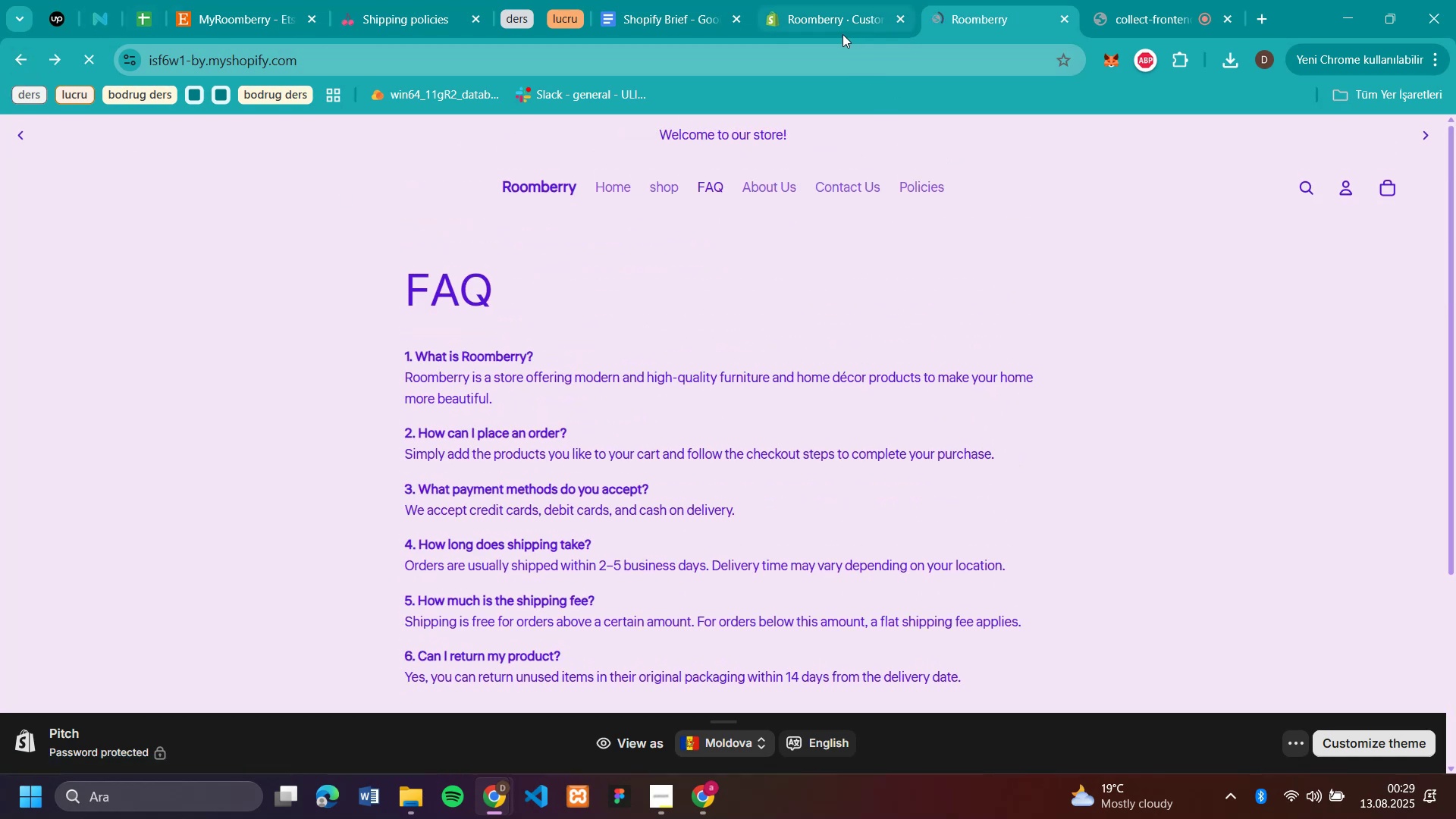 
left_click([837, 32])
 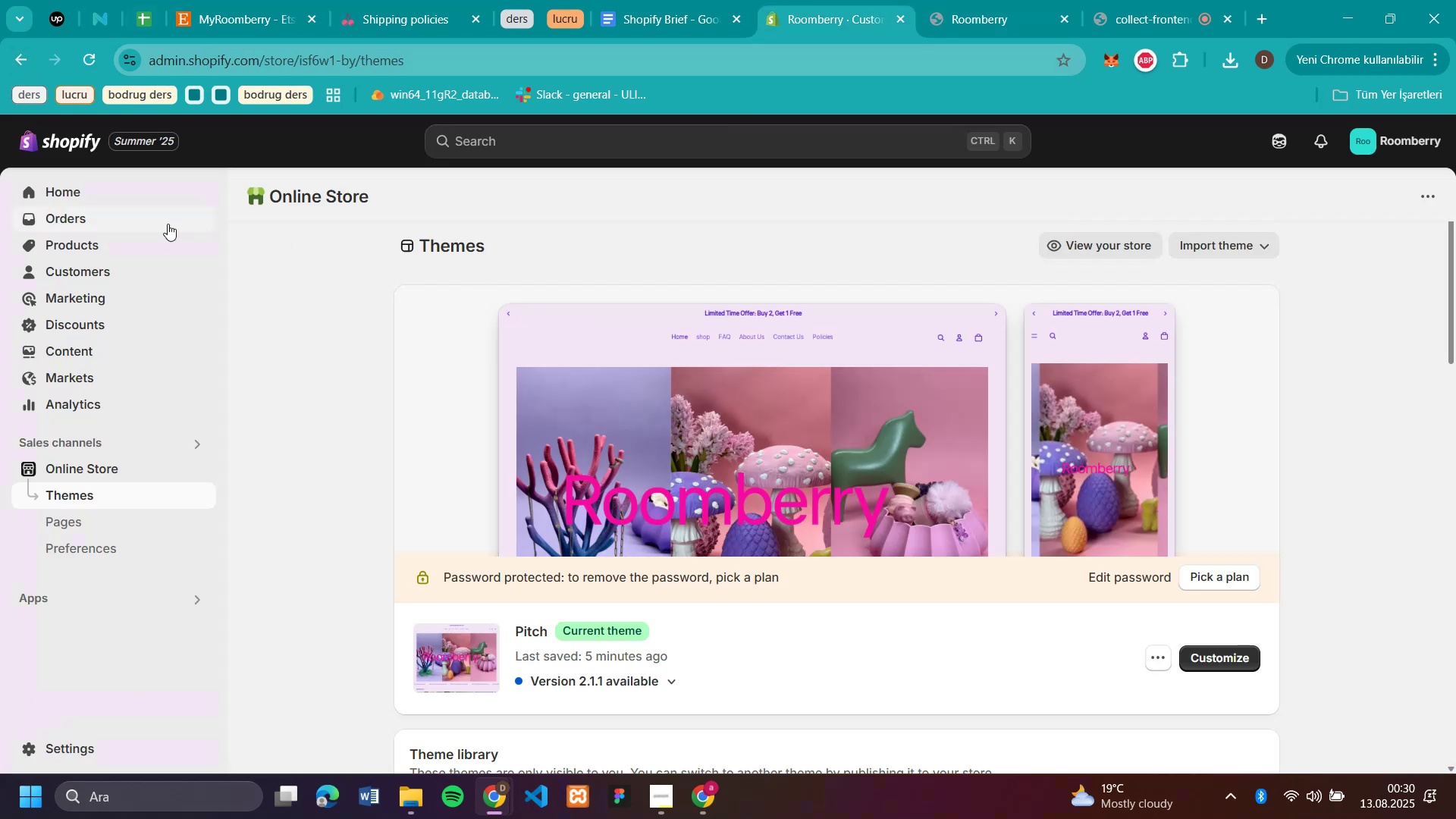 
left_click([118, 240])
 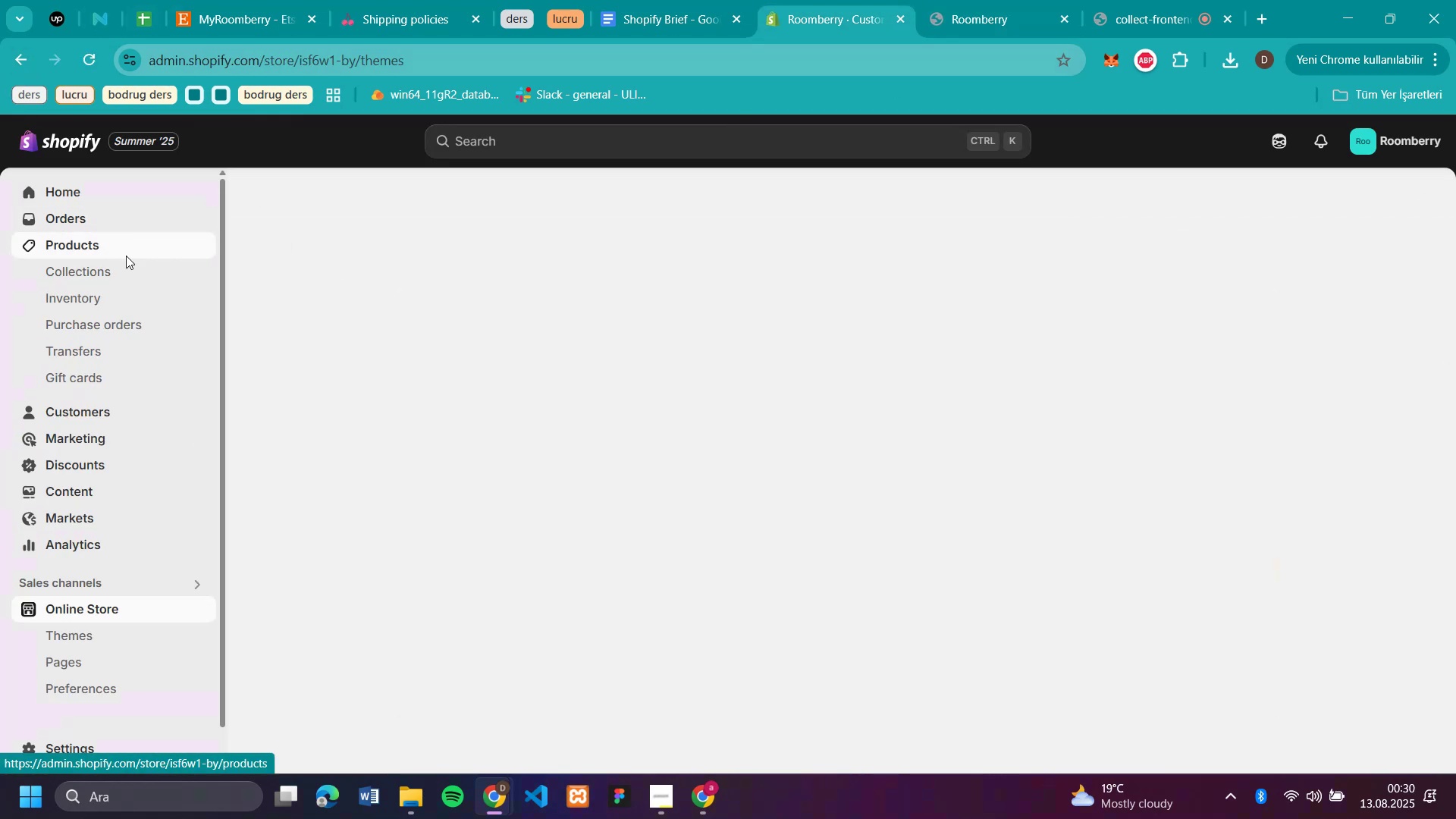 
left_click([124, 275])
 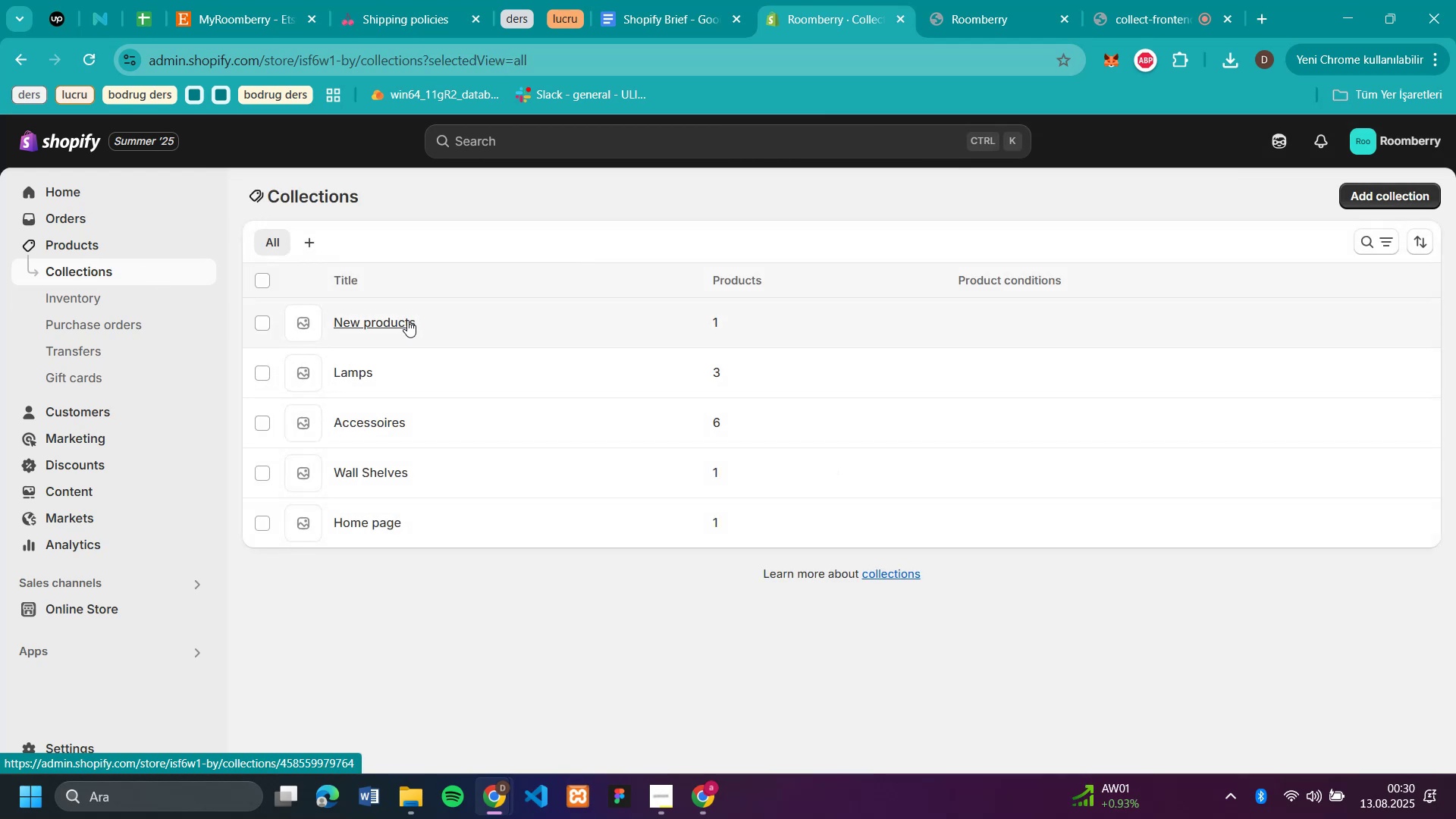 
wait(16.26)
 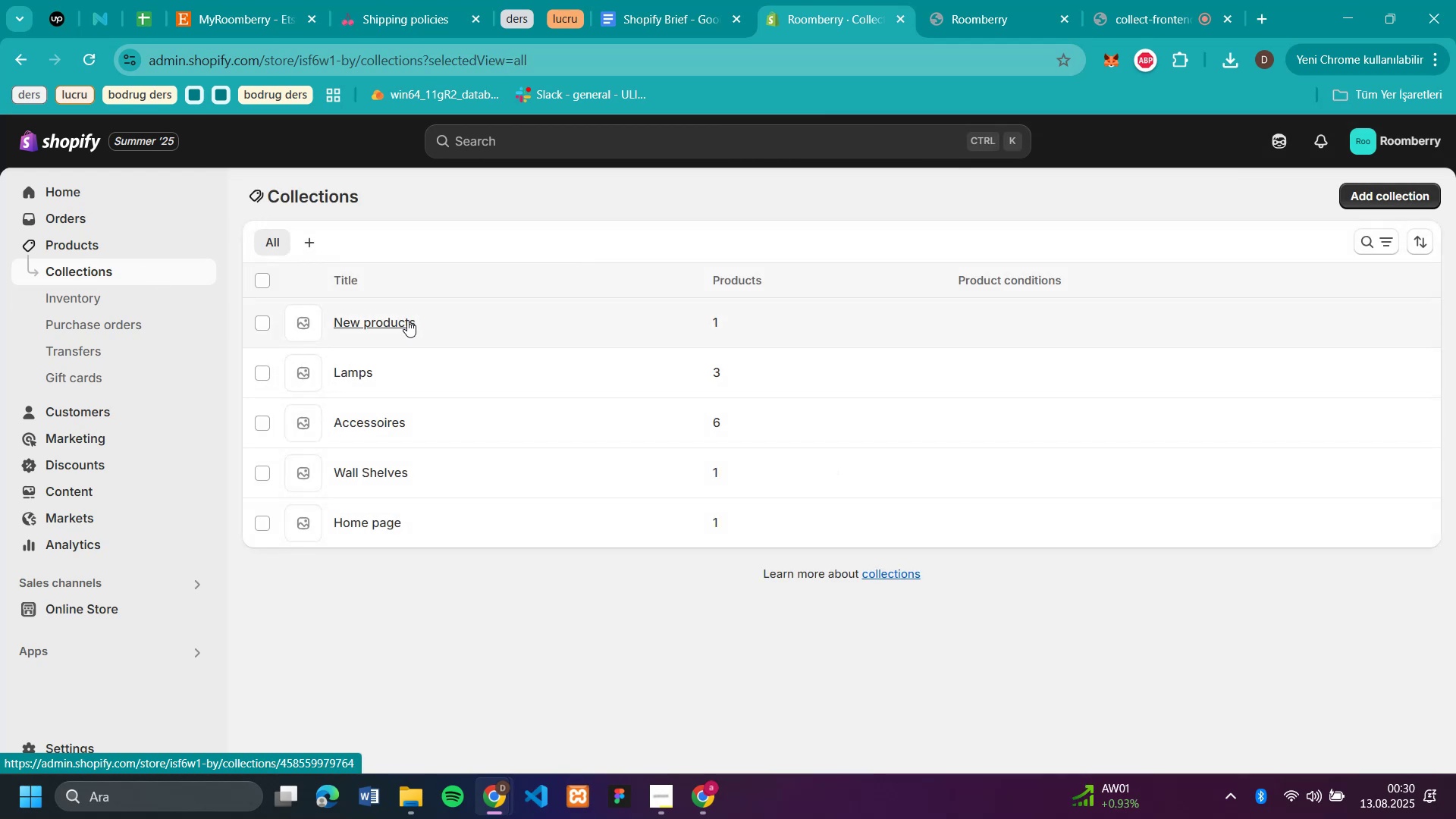 
left_click([371, 11])
 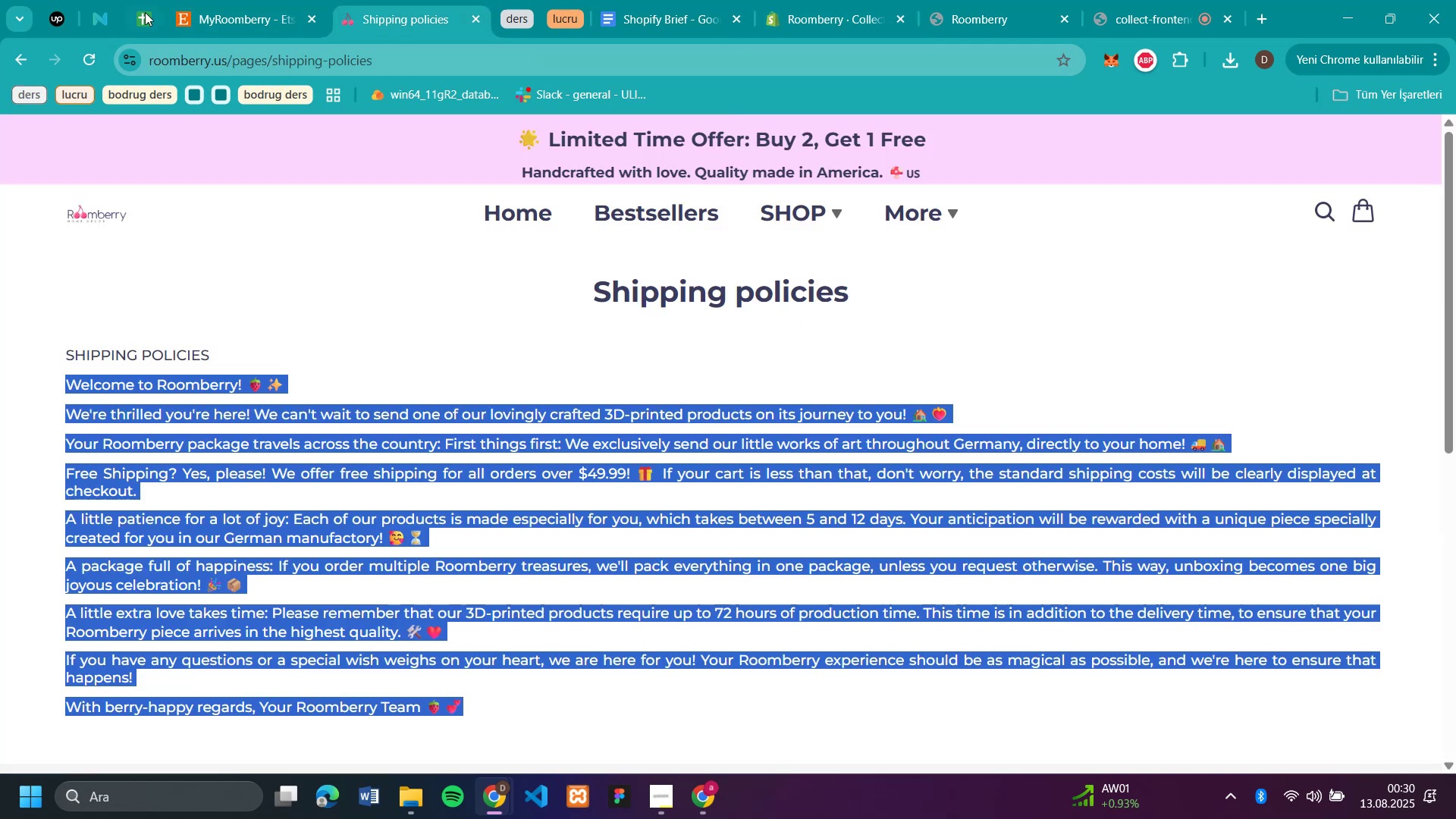 
left_click([212, 17])
 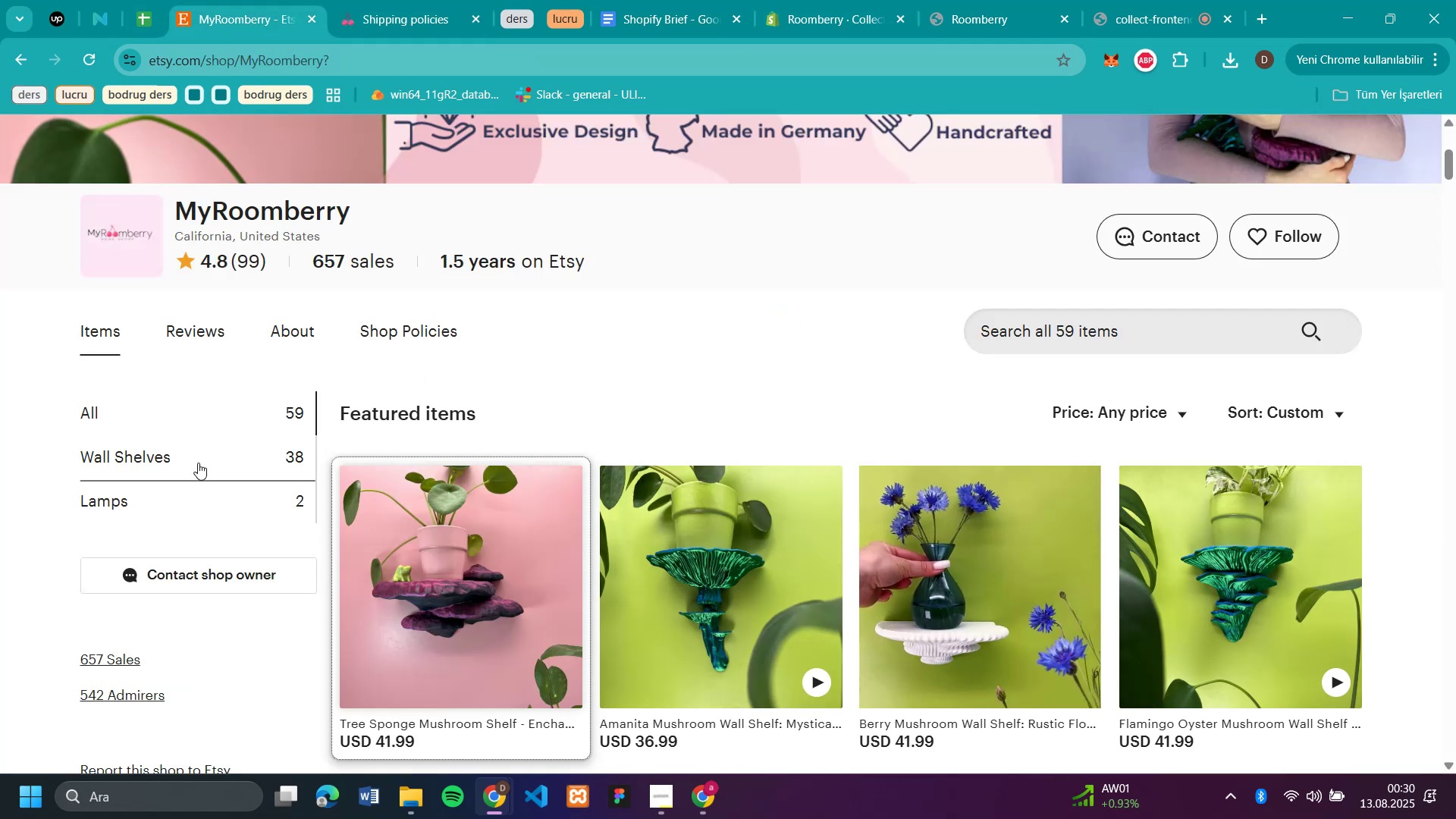 
left_click([173, 447])
 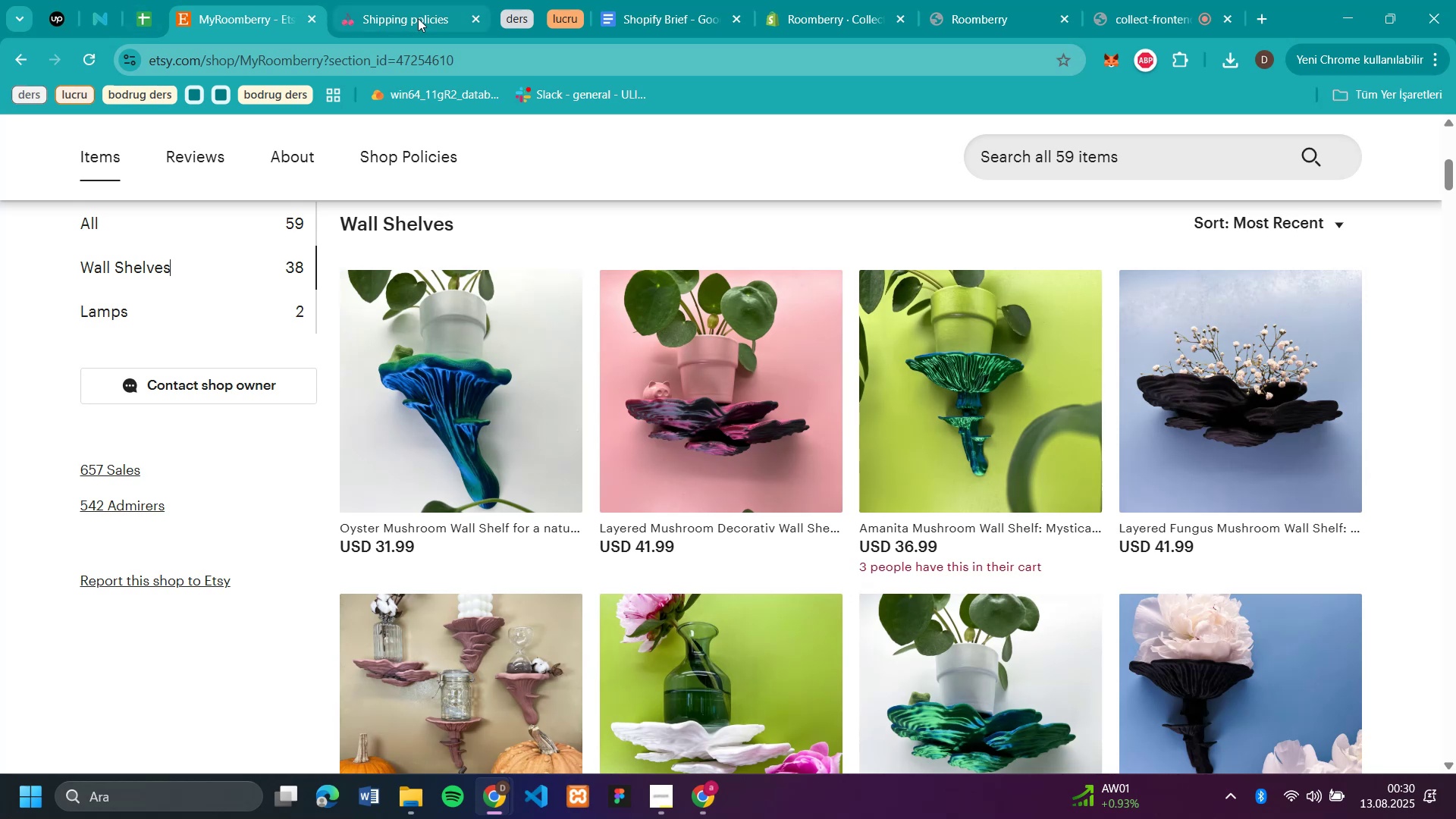 
left_click([805, 21])
 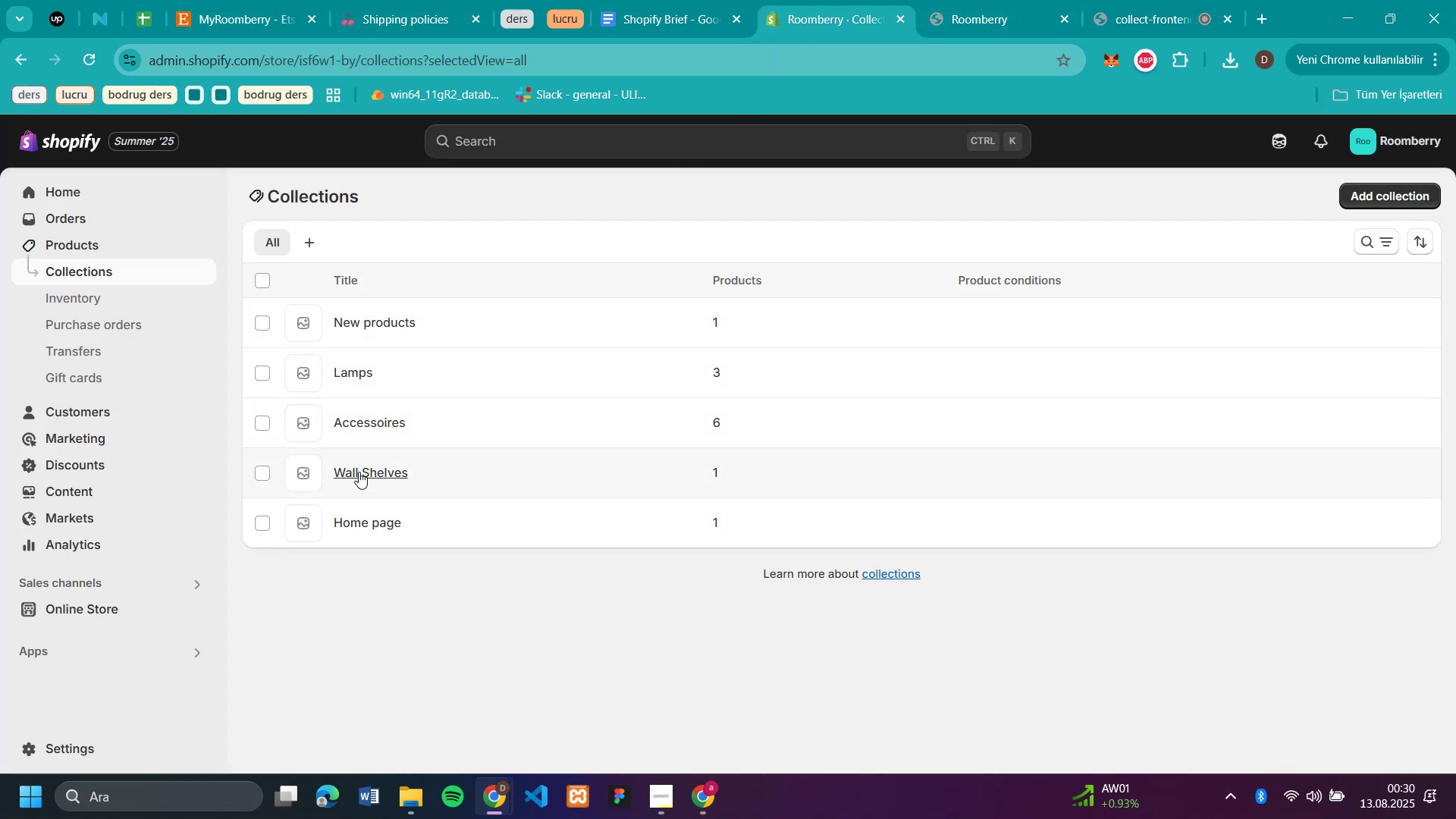 
double_click([359, 472])
 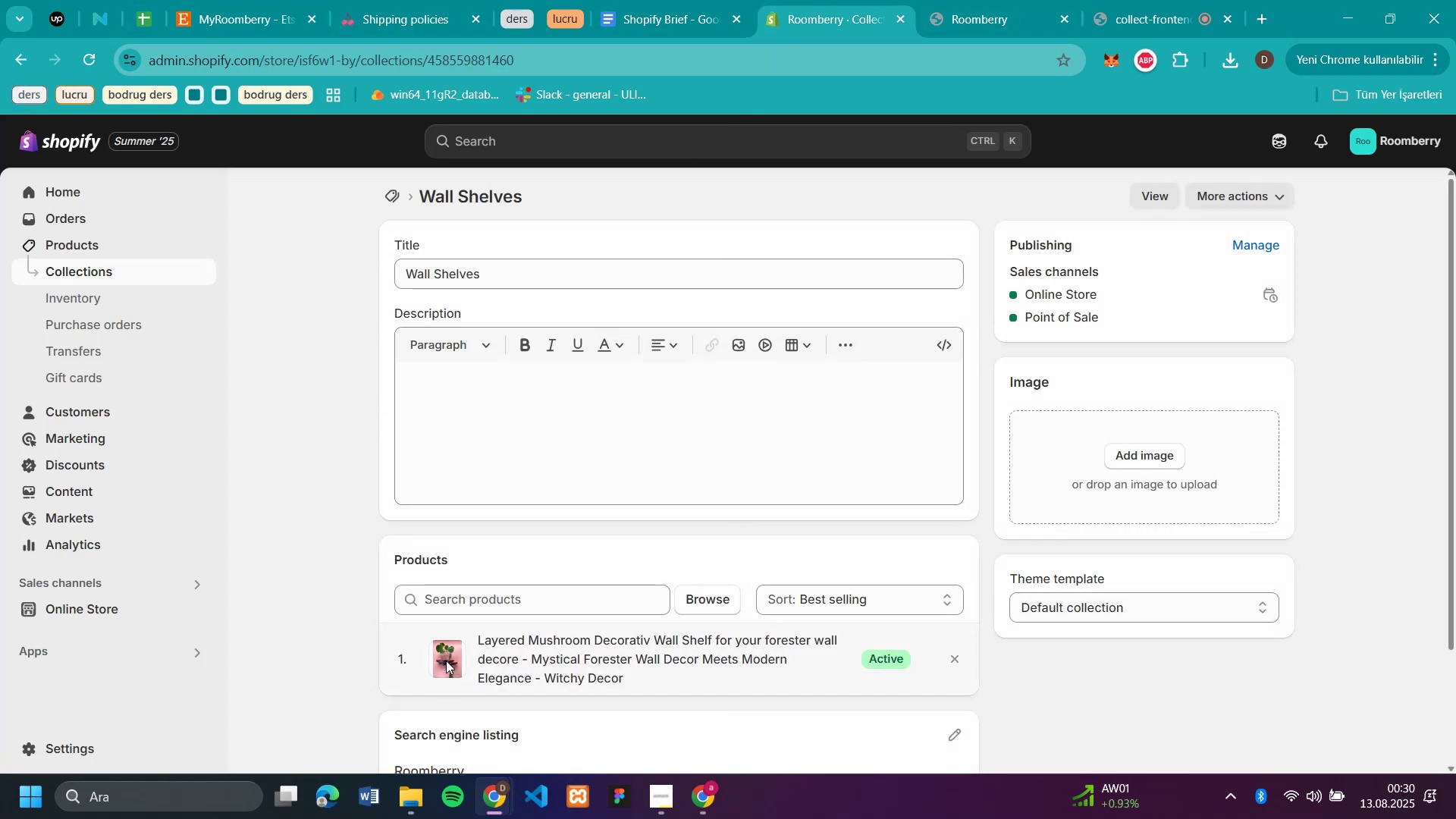 
wait(5.73)
 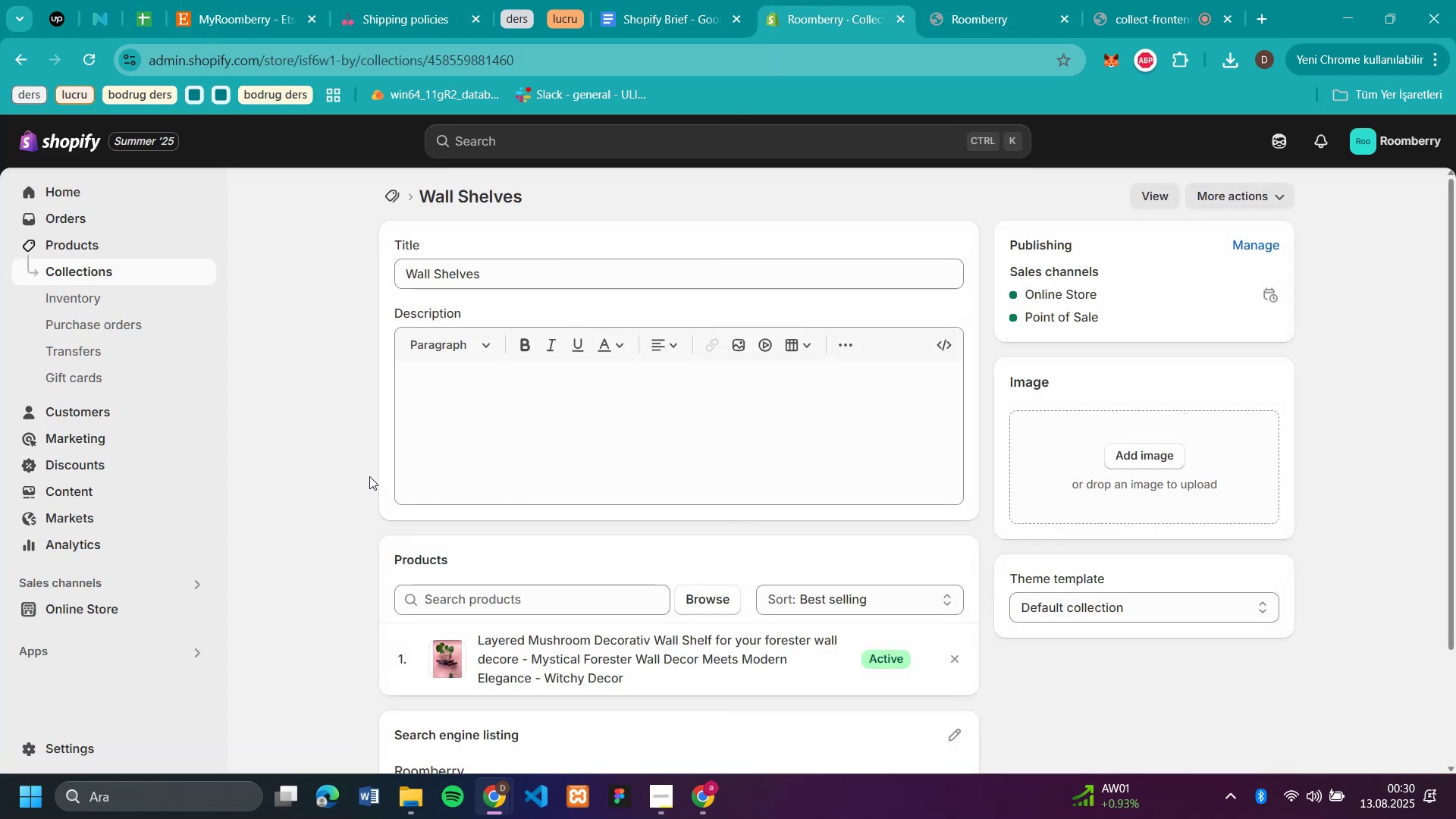 
left_click([446, 661])
 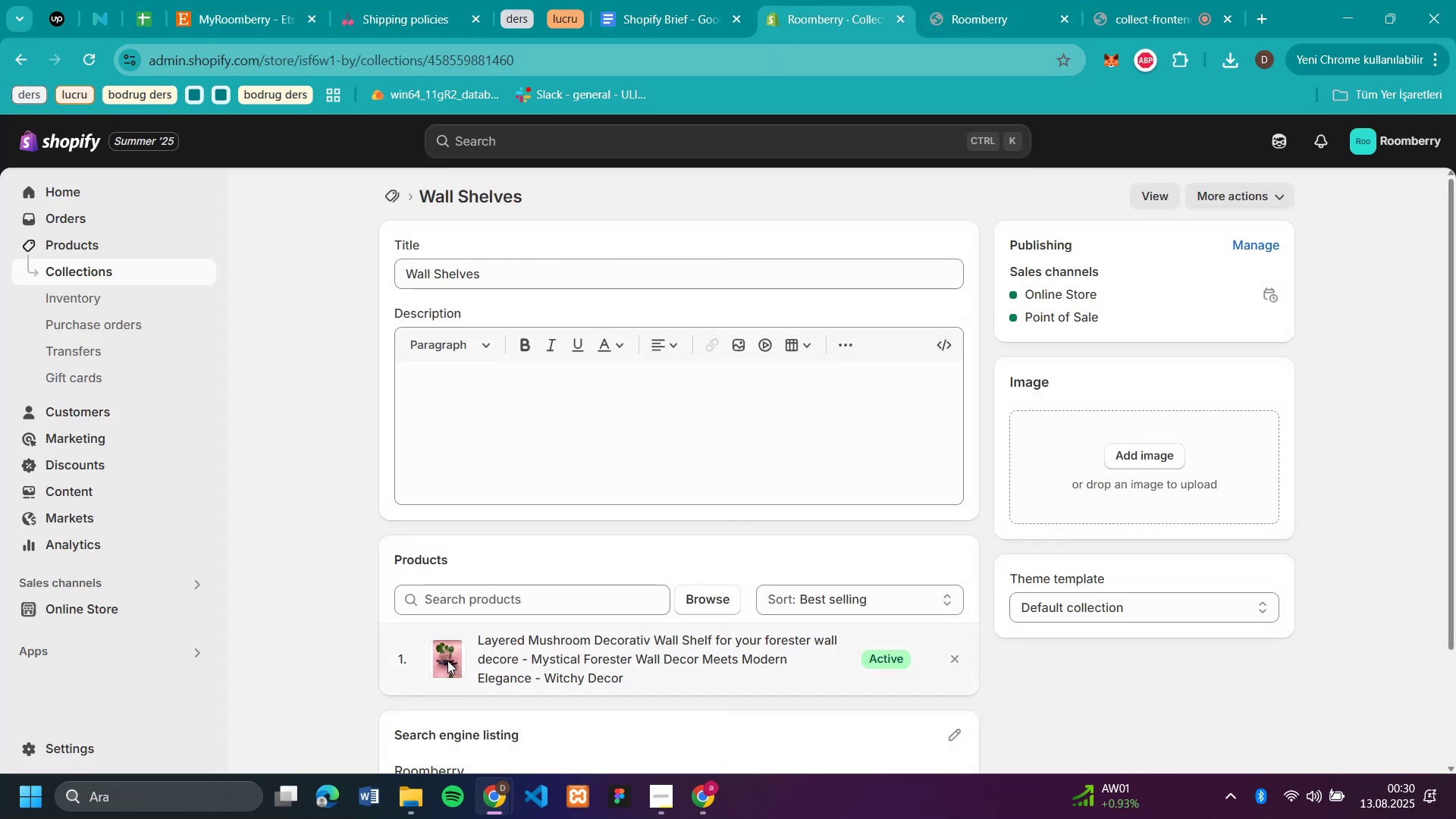 
scroll: coordinate [447, 661], scroll_direction: down, amount: 4.0
 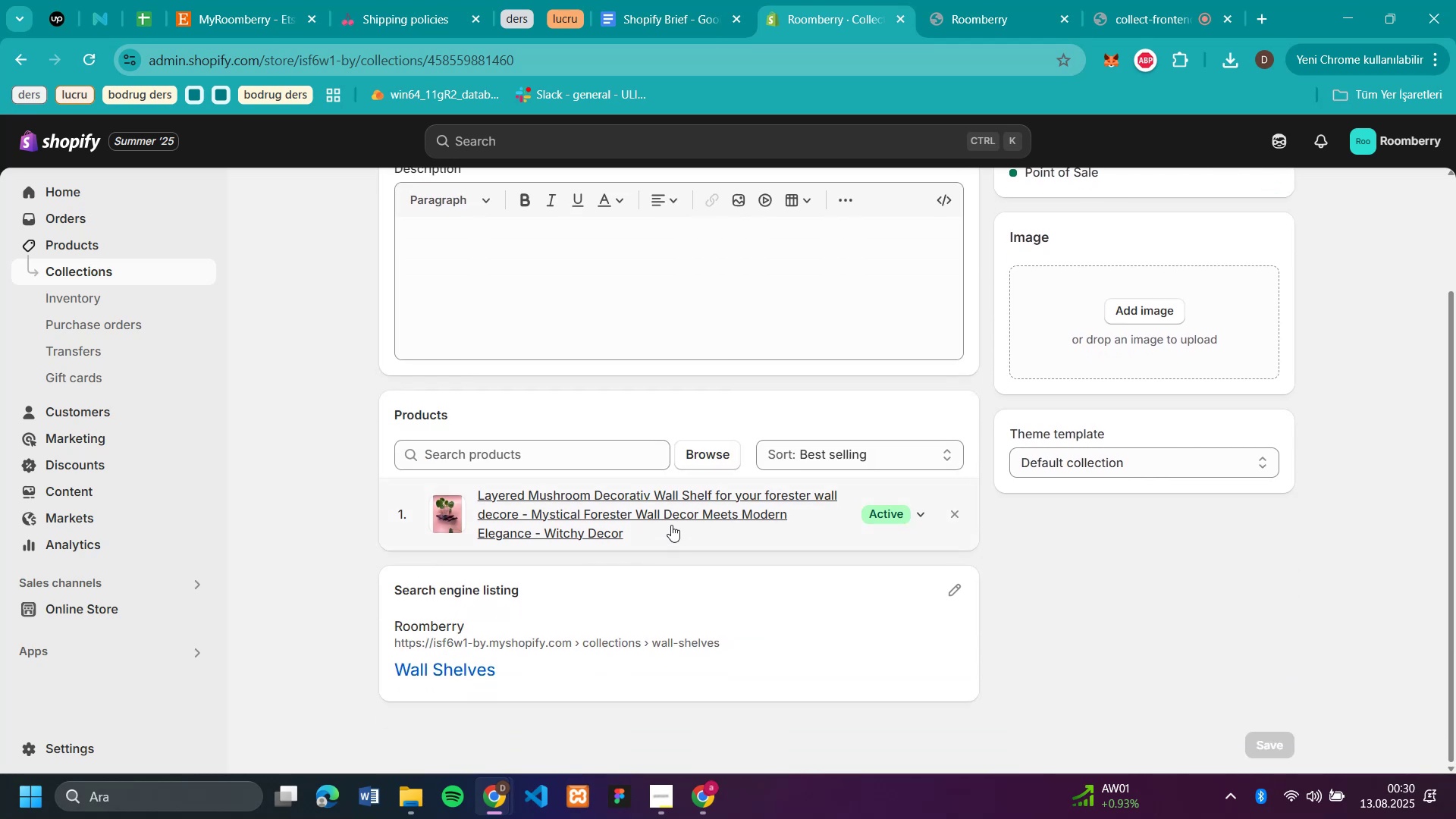 
left_click([670, 507])
 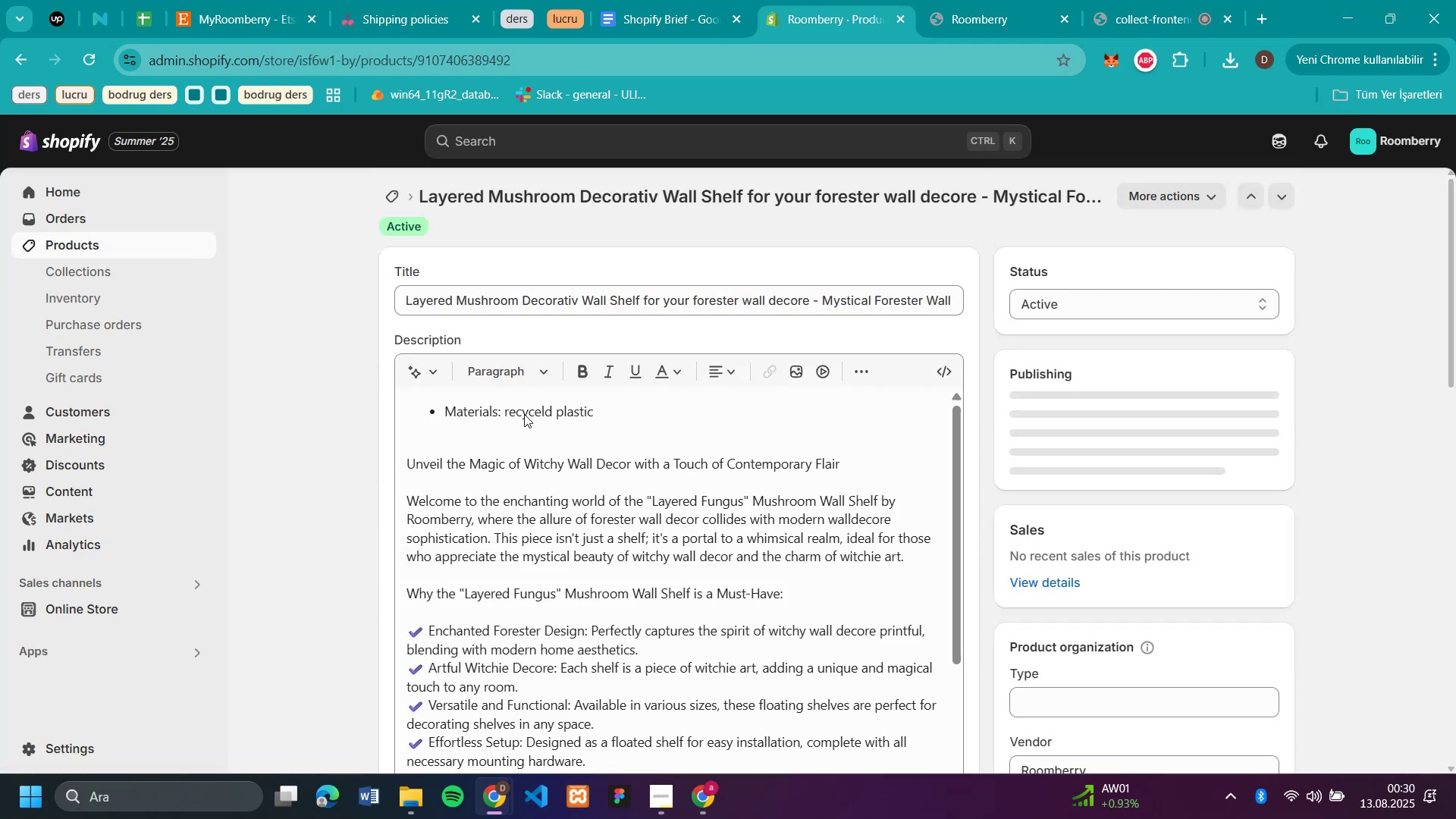 
scroll: coordinate [372, 544], scroll_direction: down, amount: 20.0
 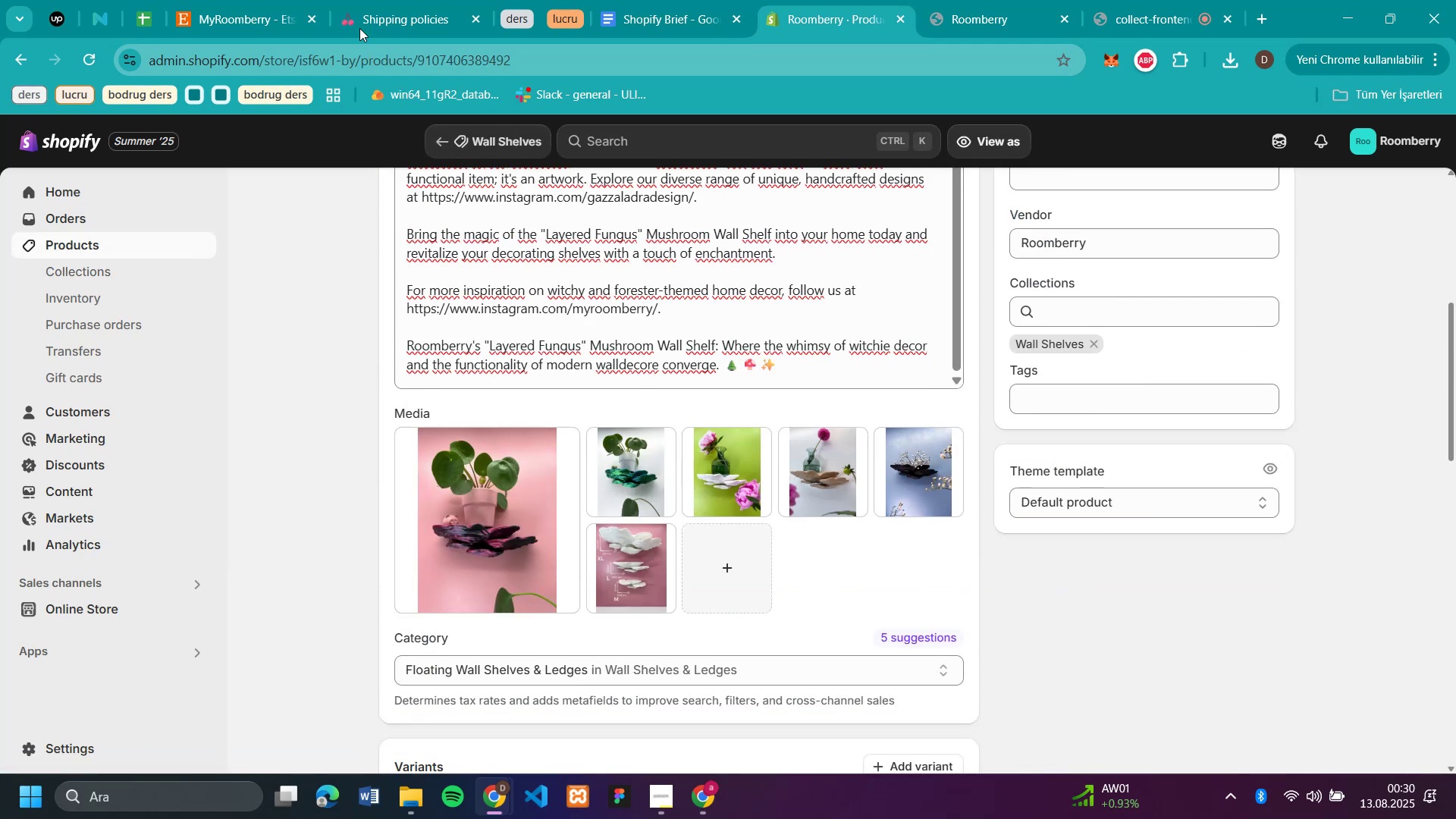 
left_click([239, 21])
 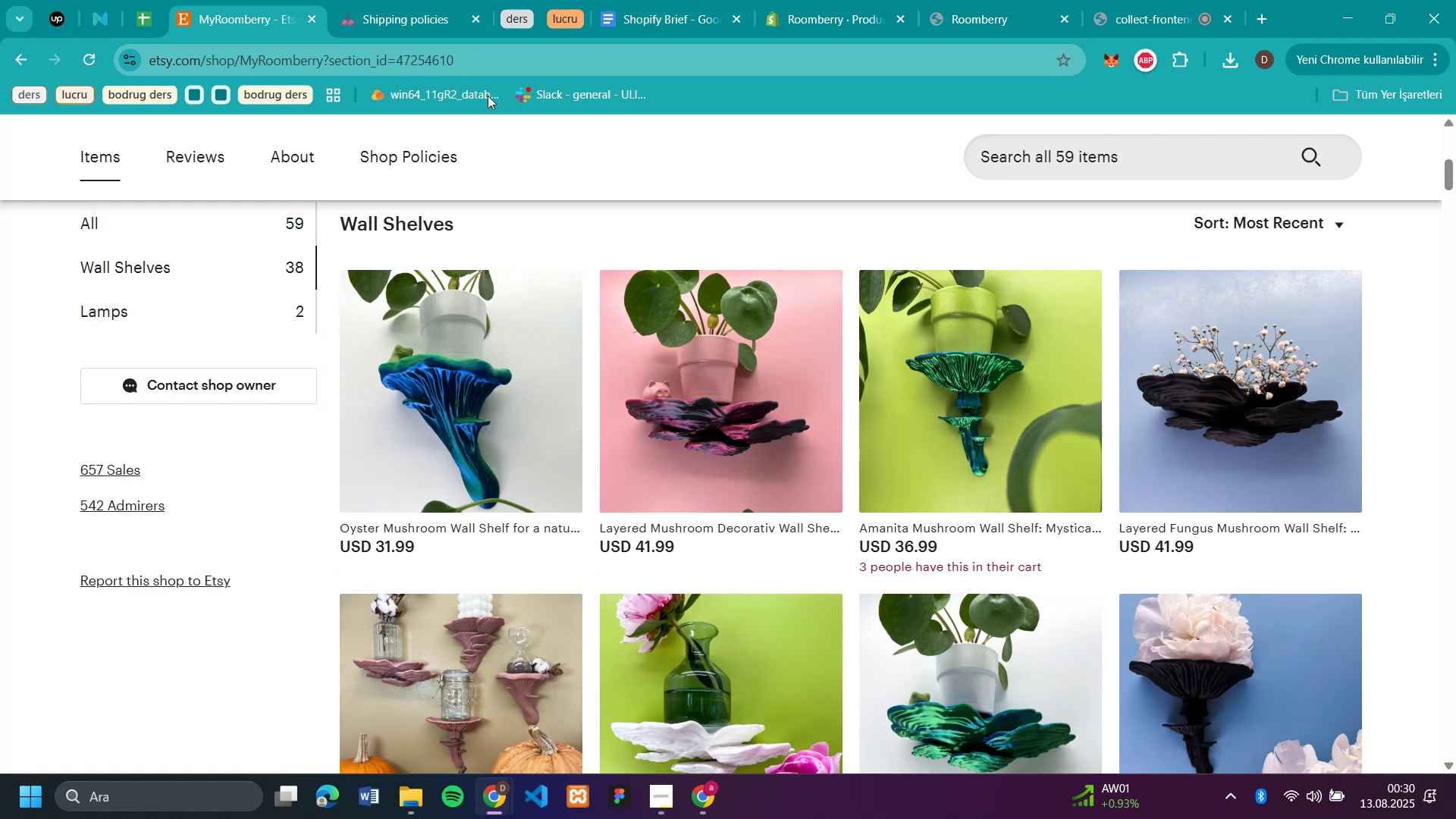 
left_click([828, 29])
 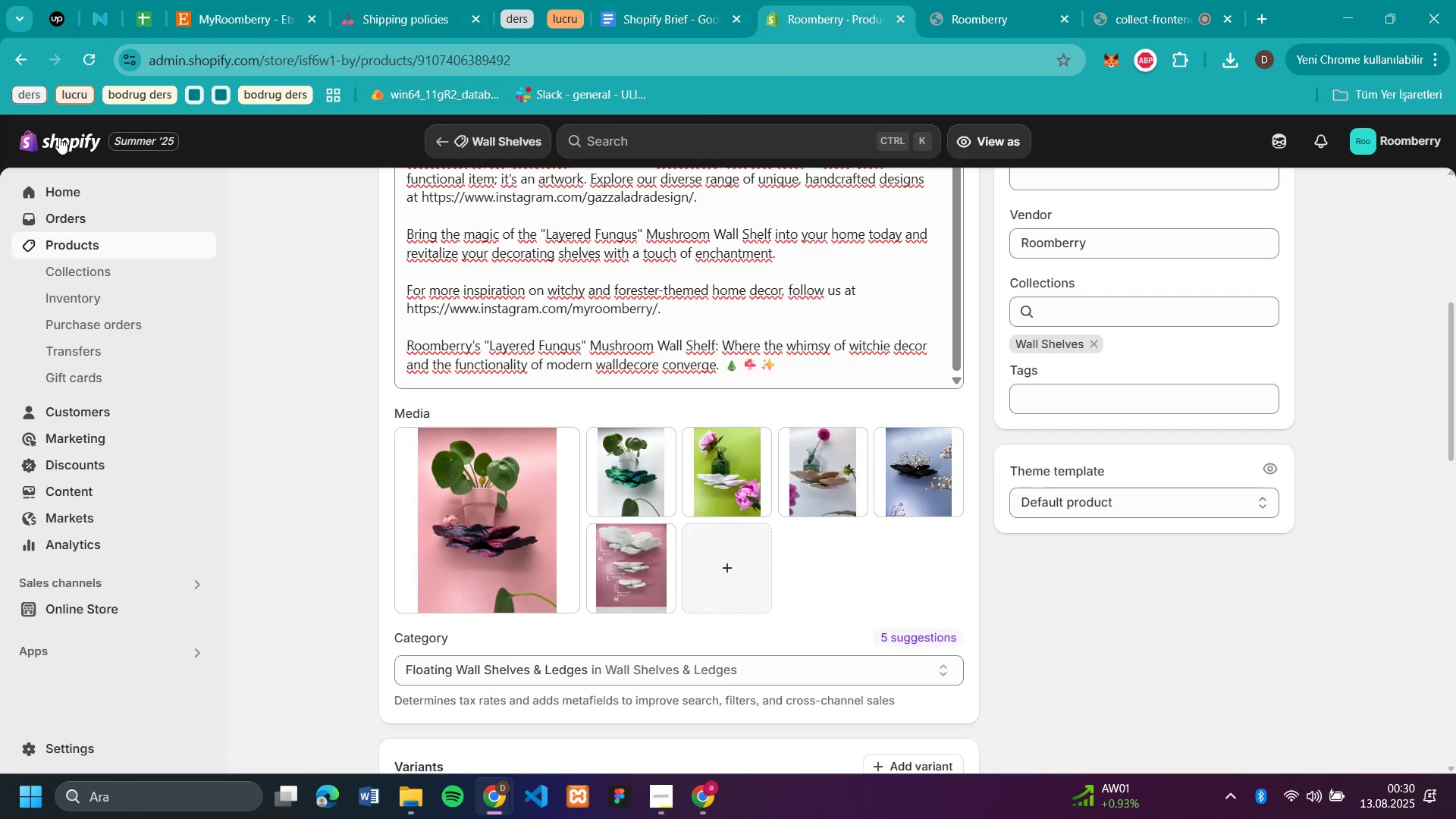 
scroll: coordinate [291, 436], scroll_direction: up, amount: 24.0
 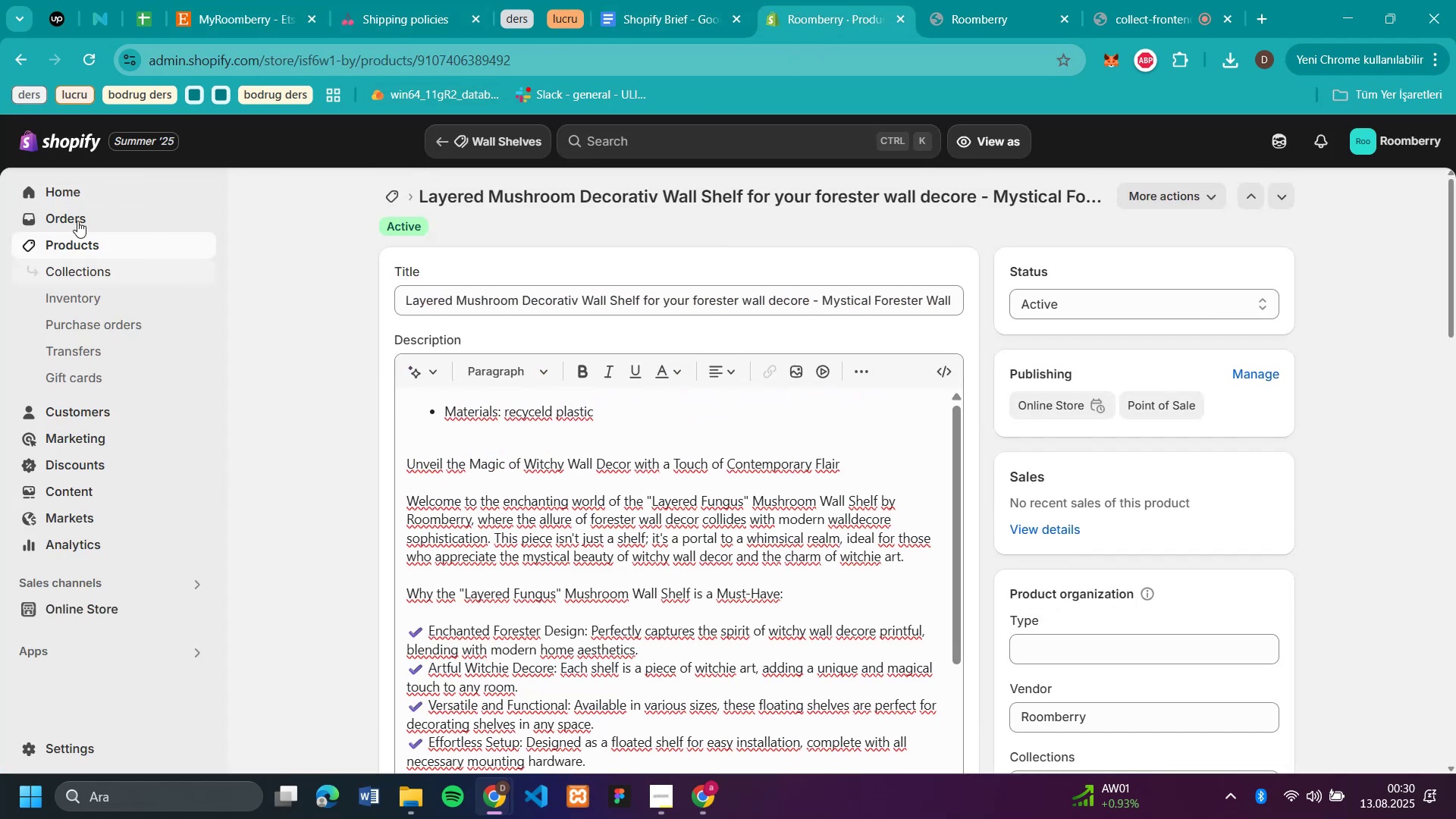 
left_click([70, 243])
 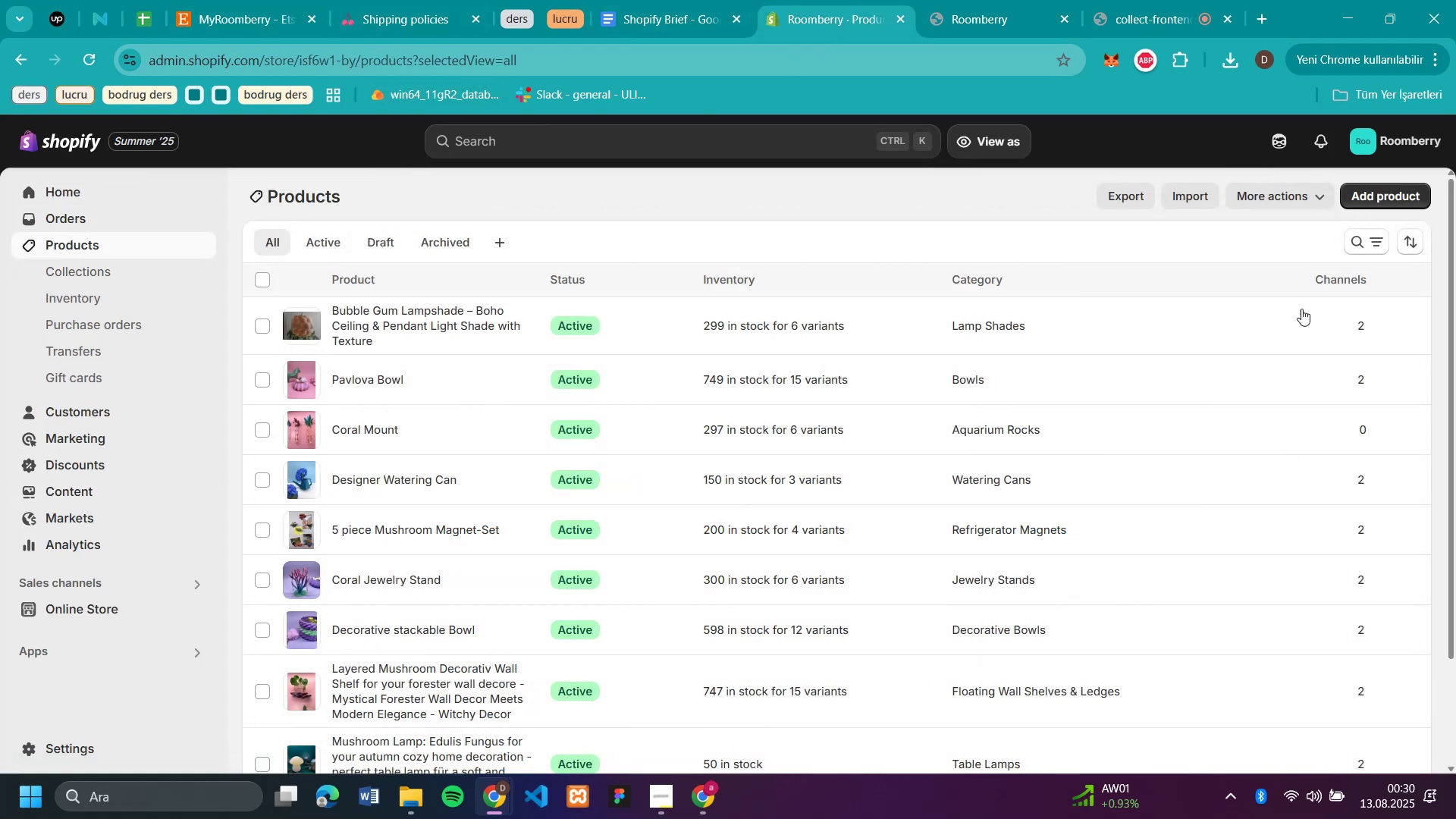 
left_click([1410, 199])
 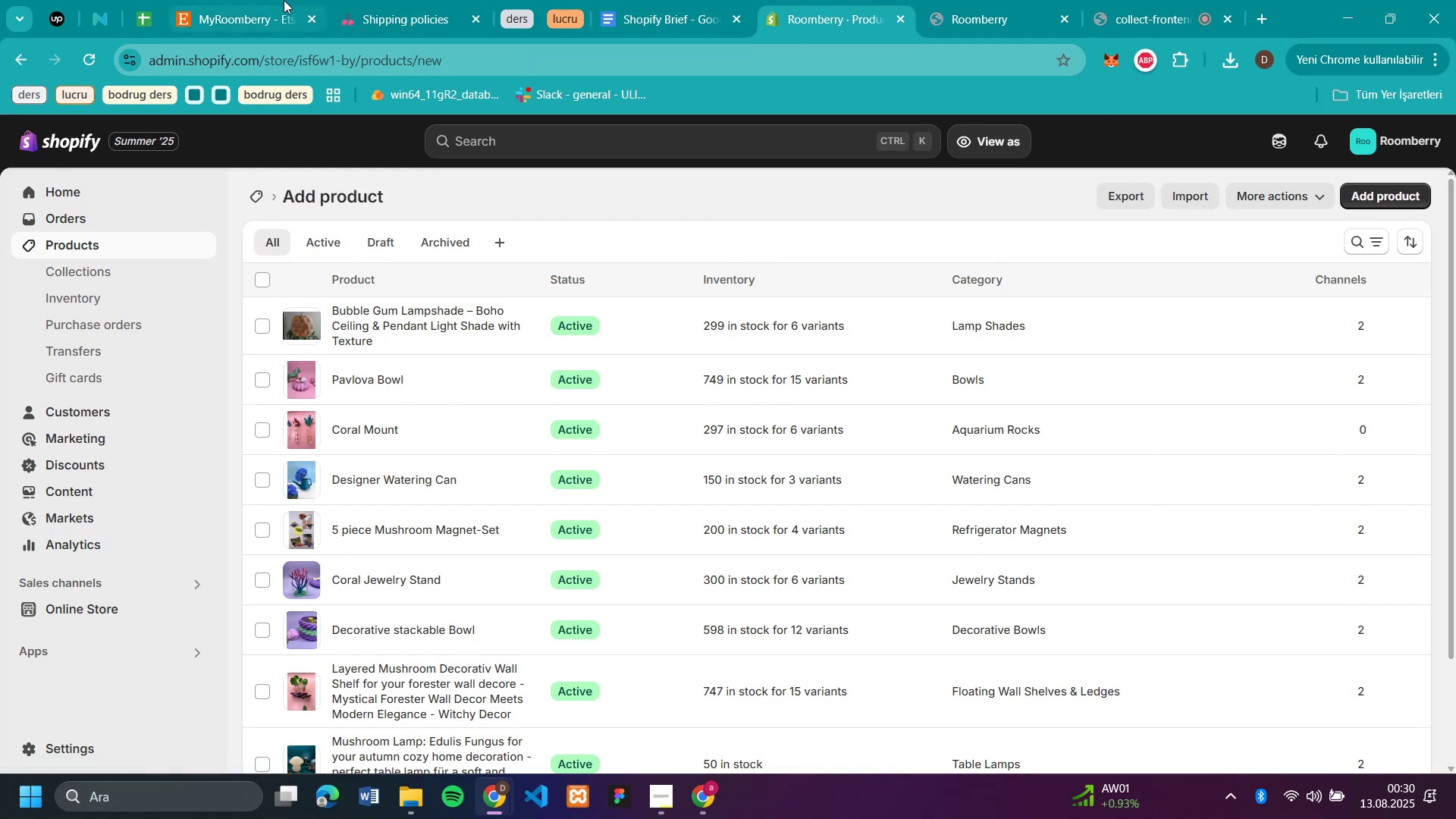 
left_click([265, 25])
 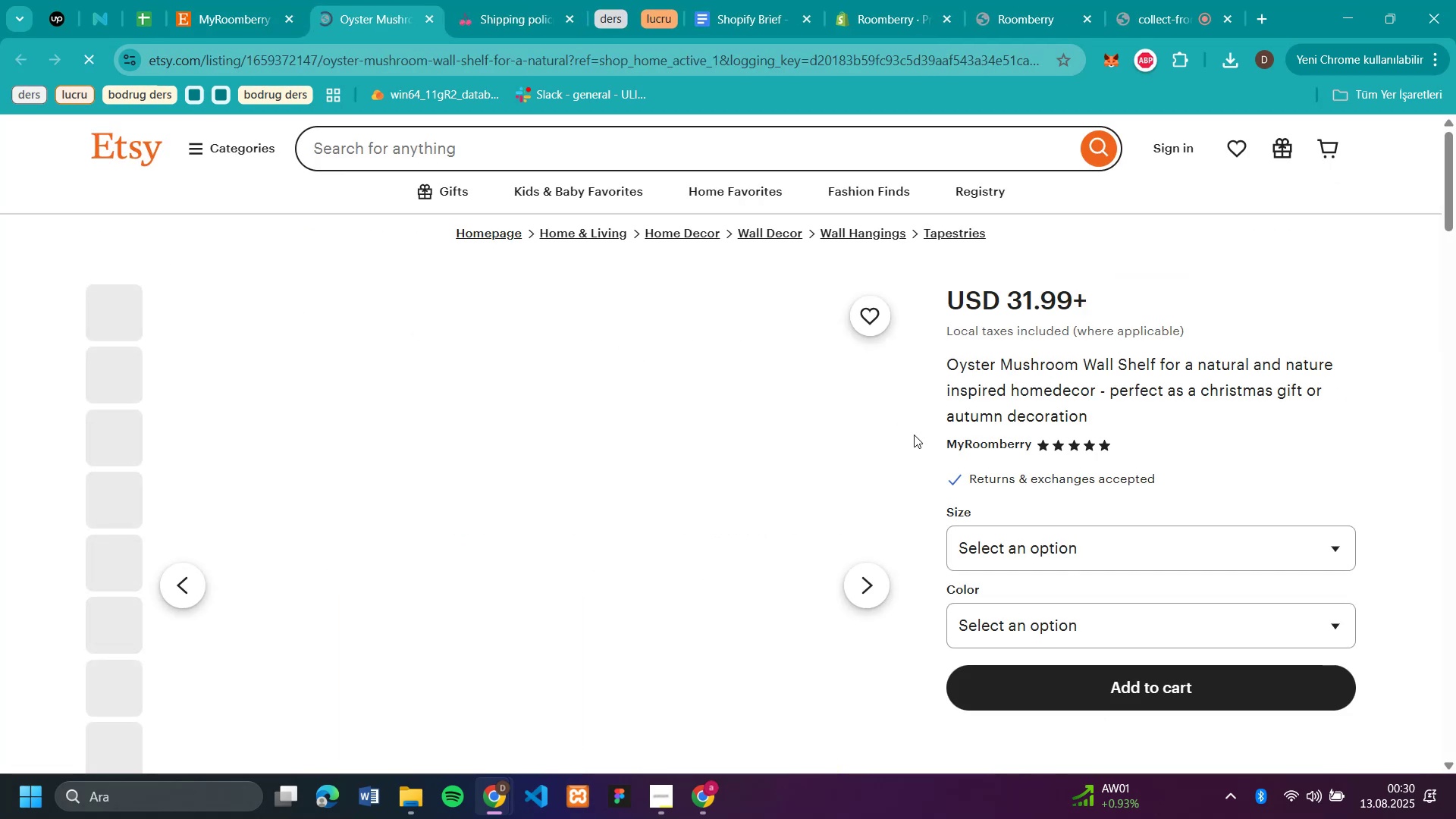 
left_click_drag(start_coordinate=[1138, 419], to_coordinate=[942, 362])
 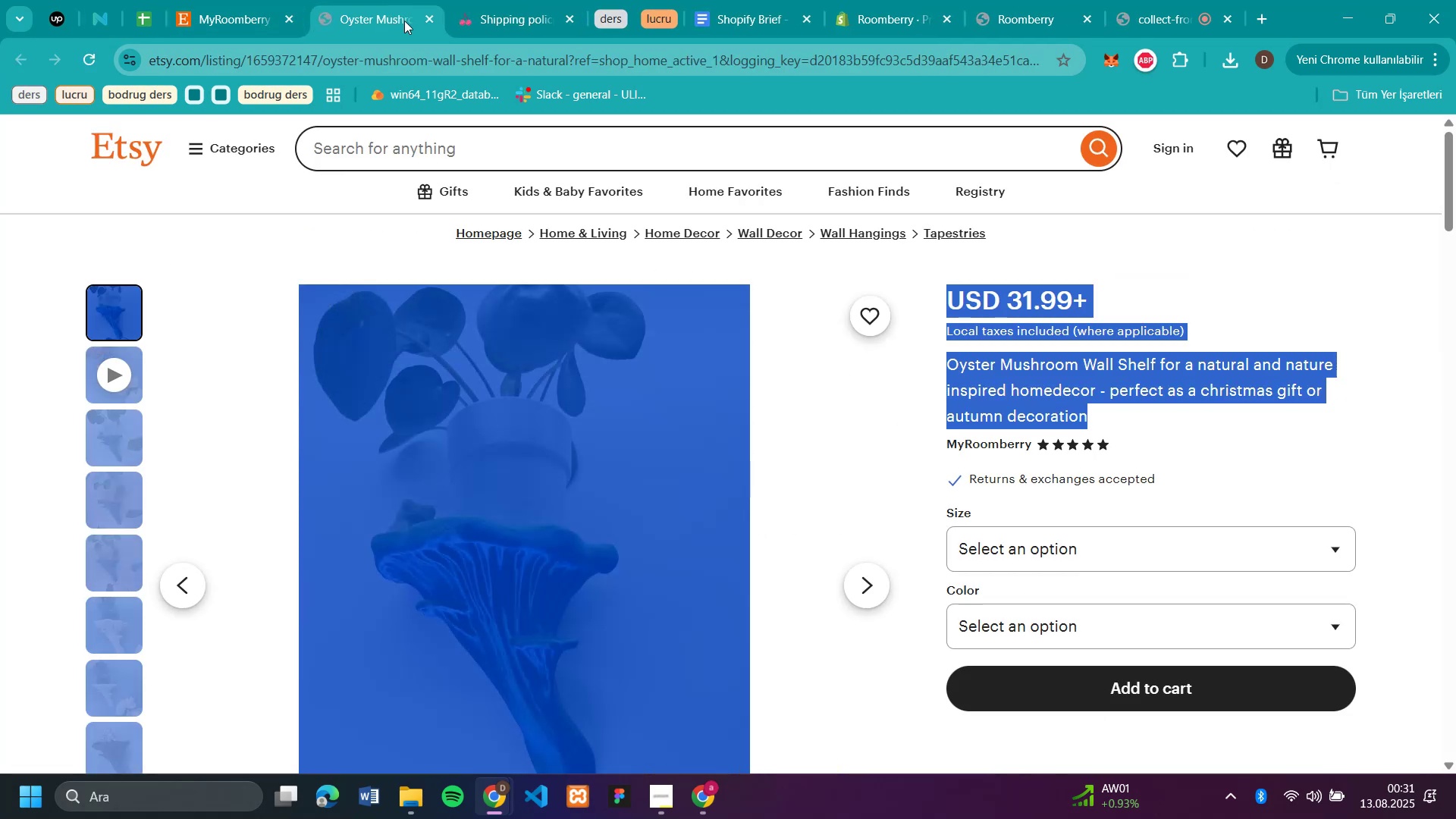 
left_click([430, 19])
 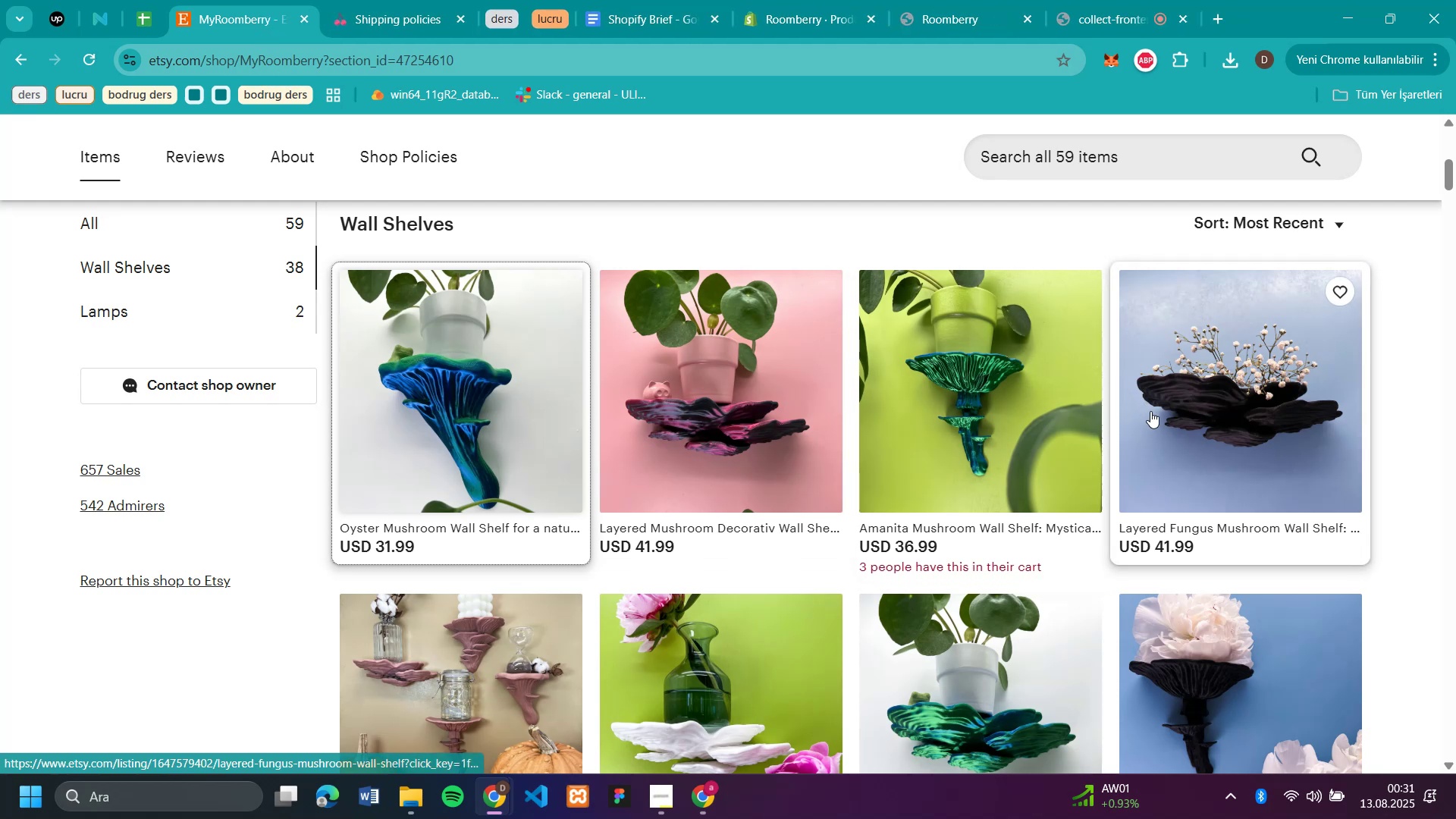 
left_click([1178, 423])
 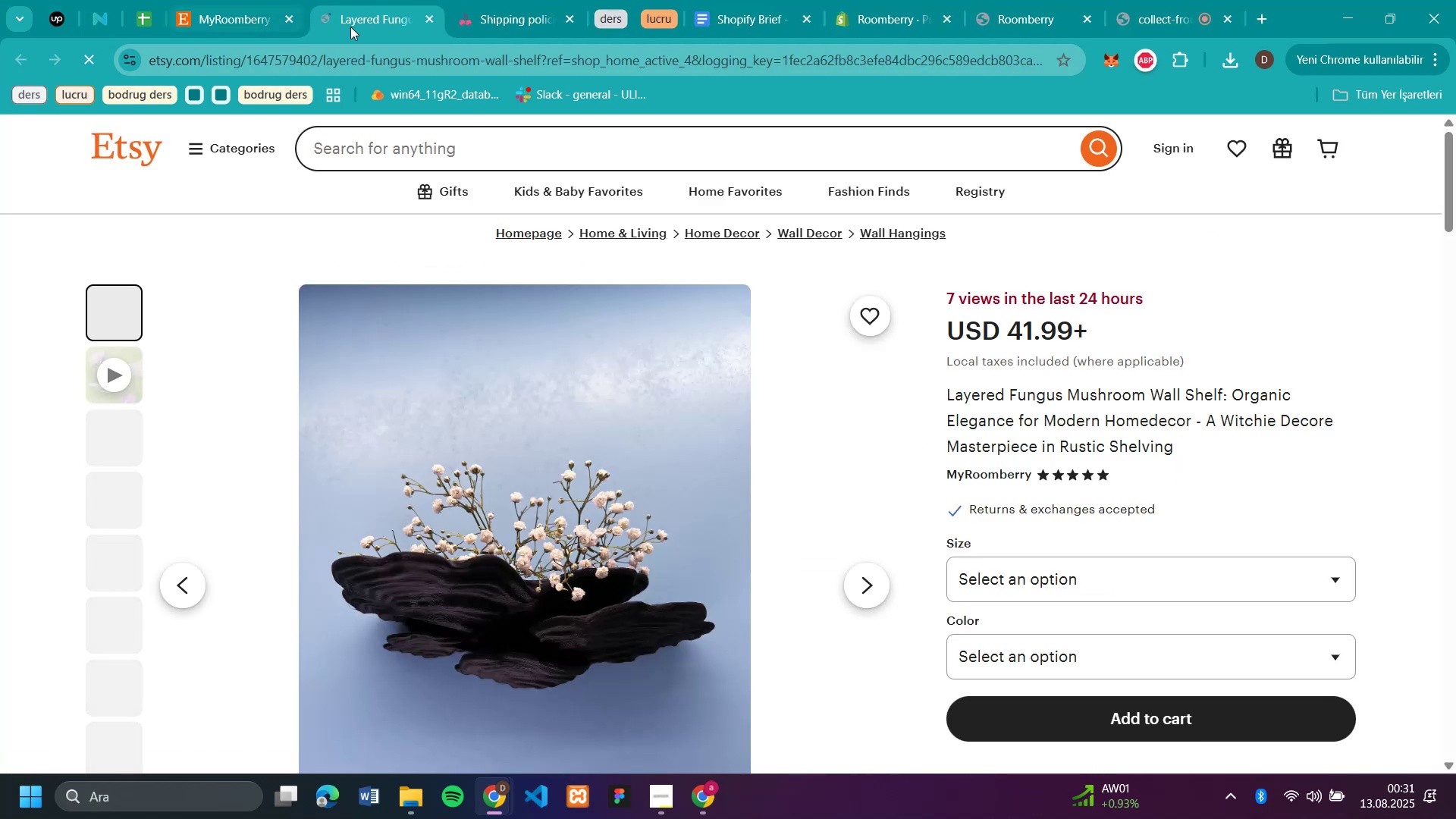 
left_click([425, 20])
 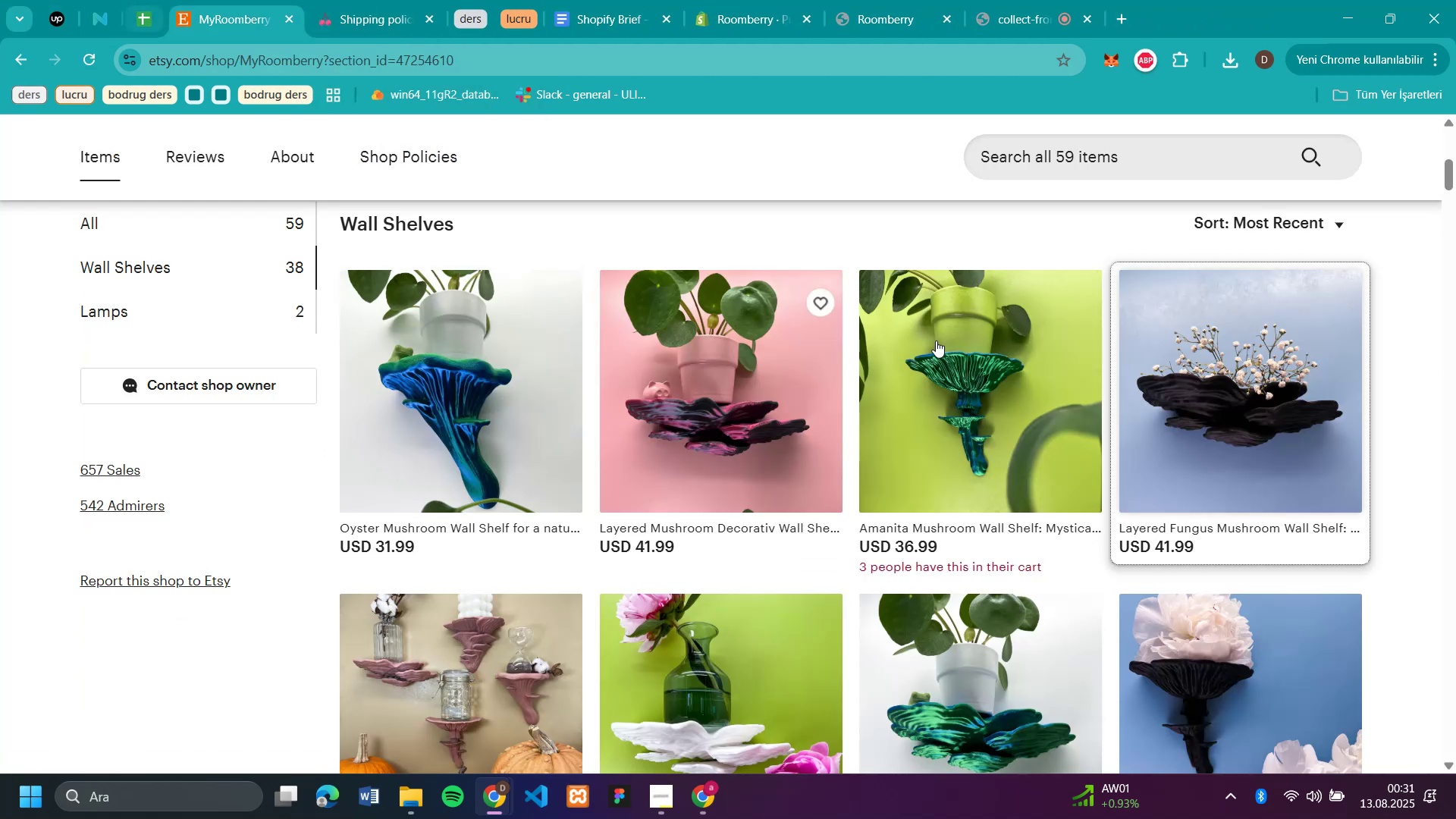 
scroll: coordinate [1048, 446], scroll_direction: down, amount: 2.0
 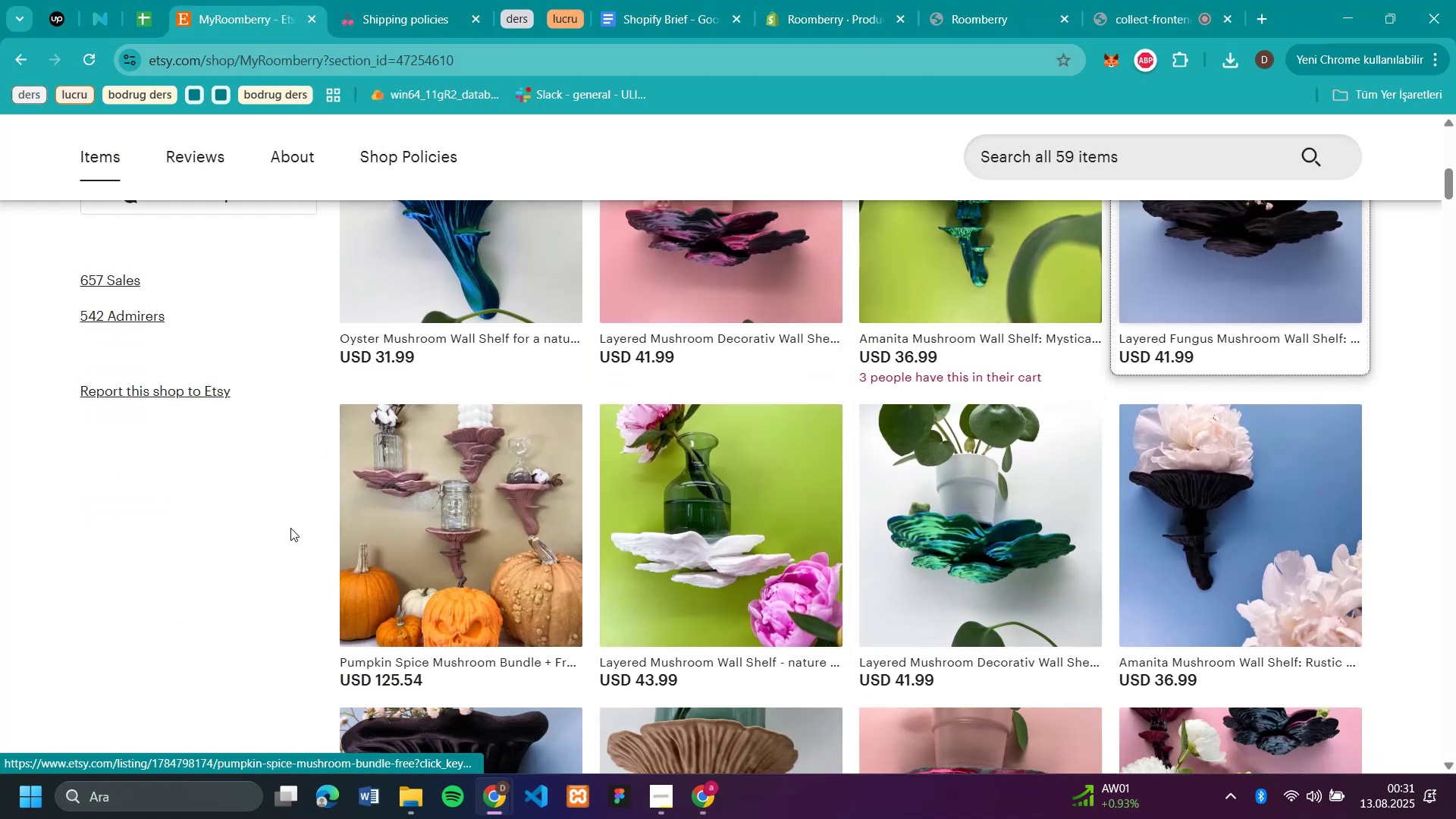 
left_click([394, 511])
 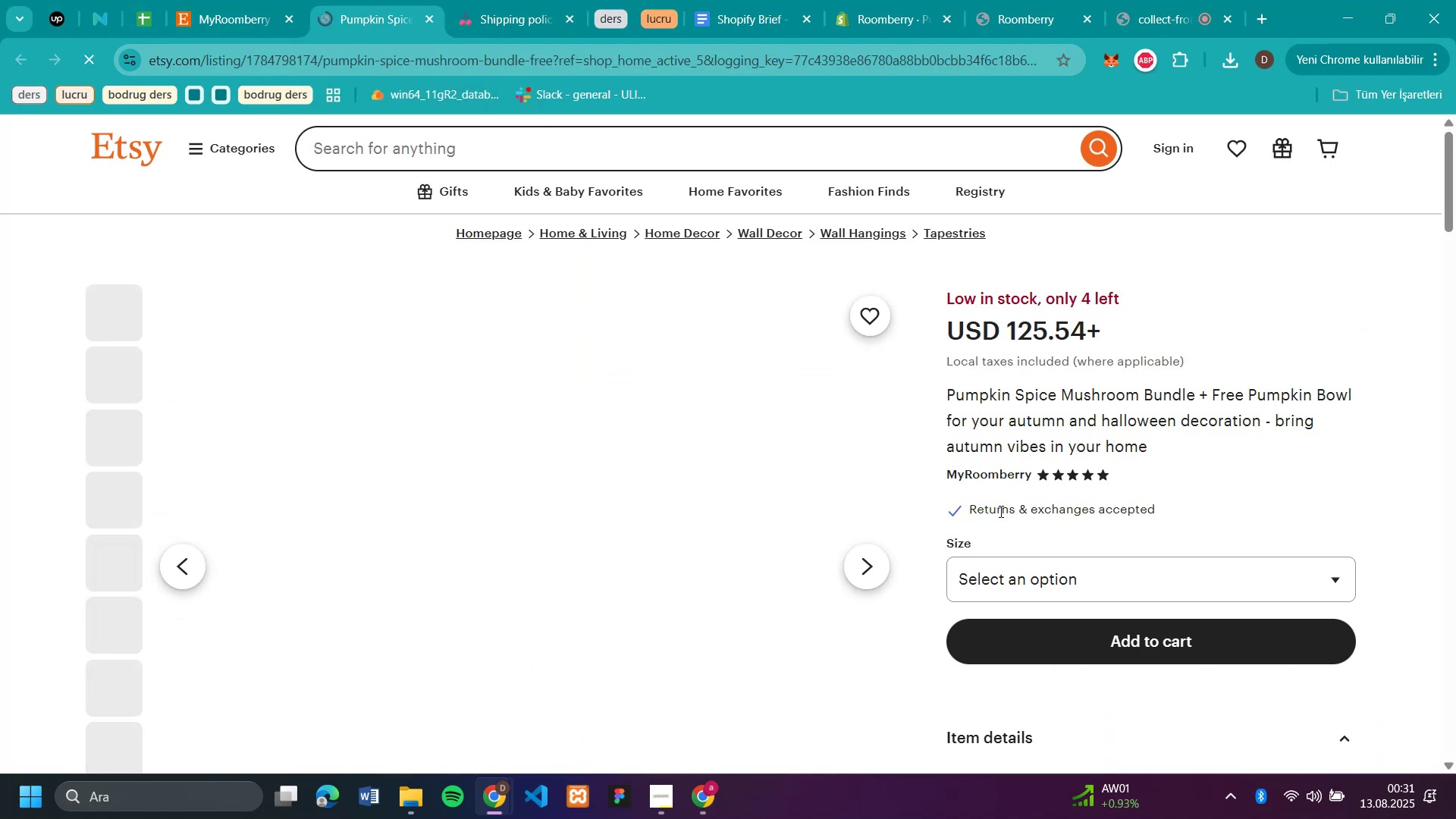 
left_click_drag(start_coordinate=[1166, 453], to_coordinate=[950, 396])
 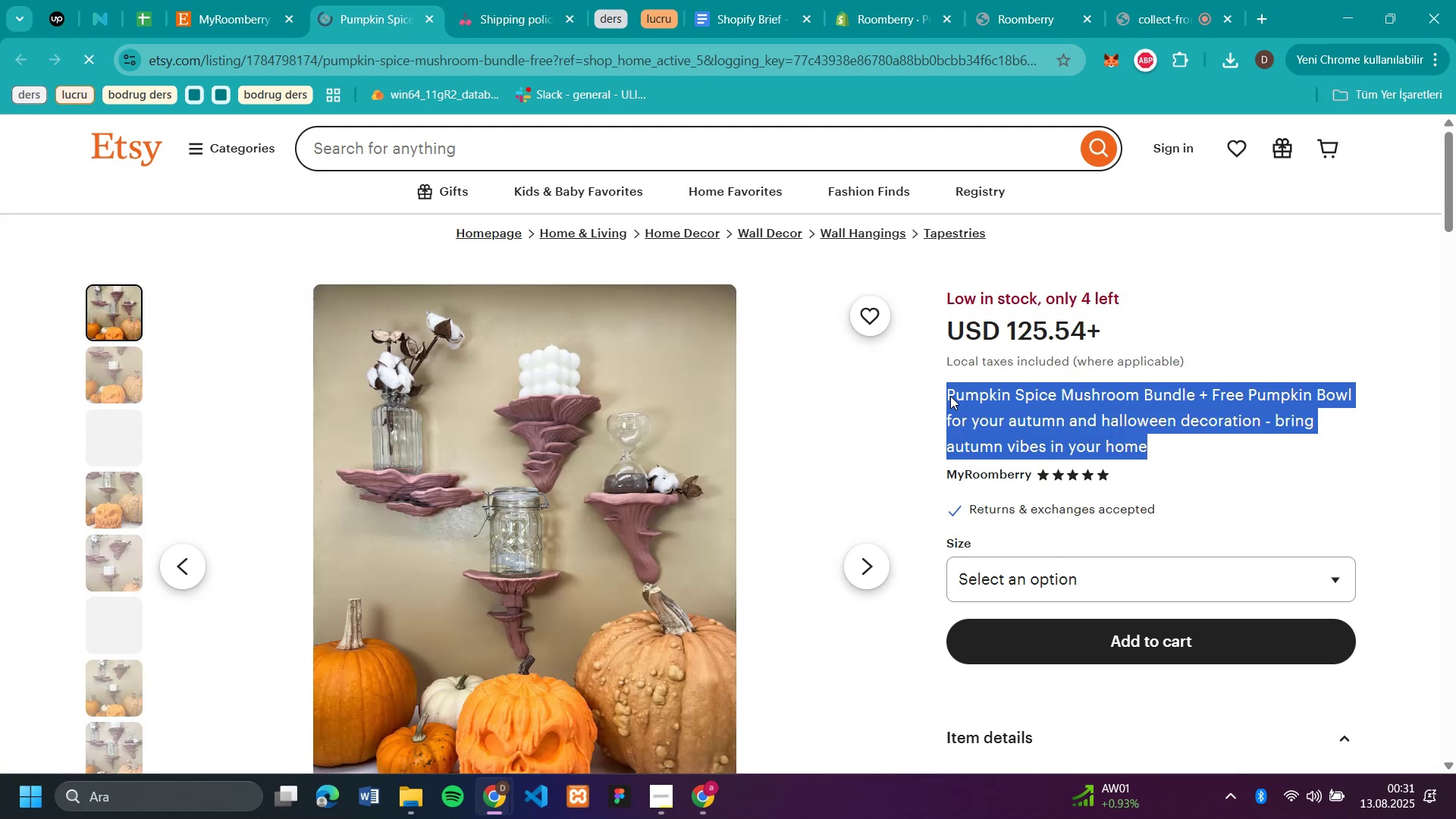 
key(Control+C)
 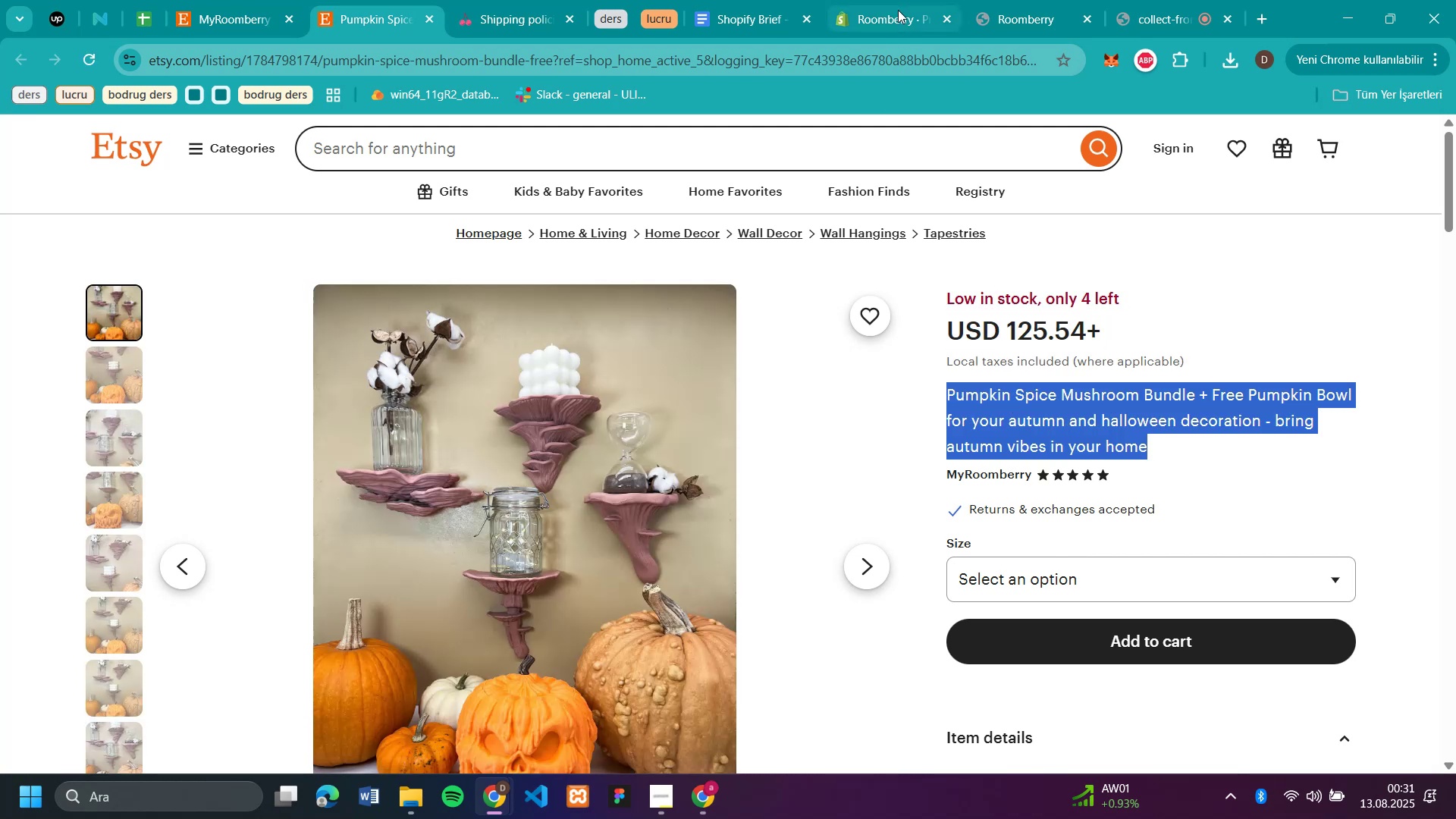 
left_click([898, 10])
 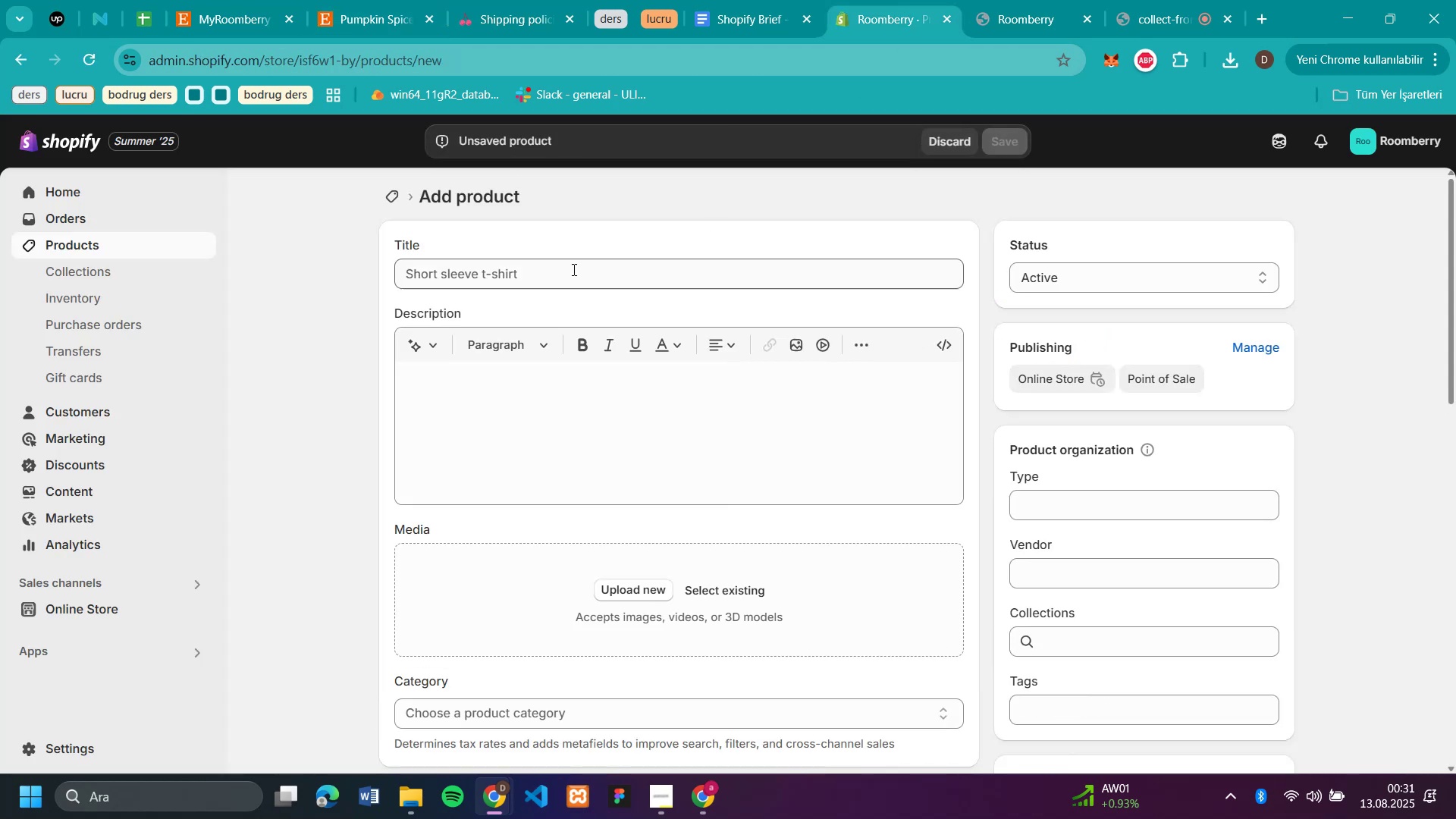 
left_click([573, 262])
 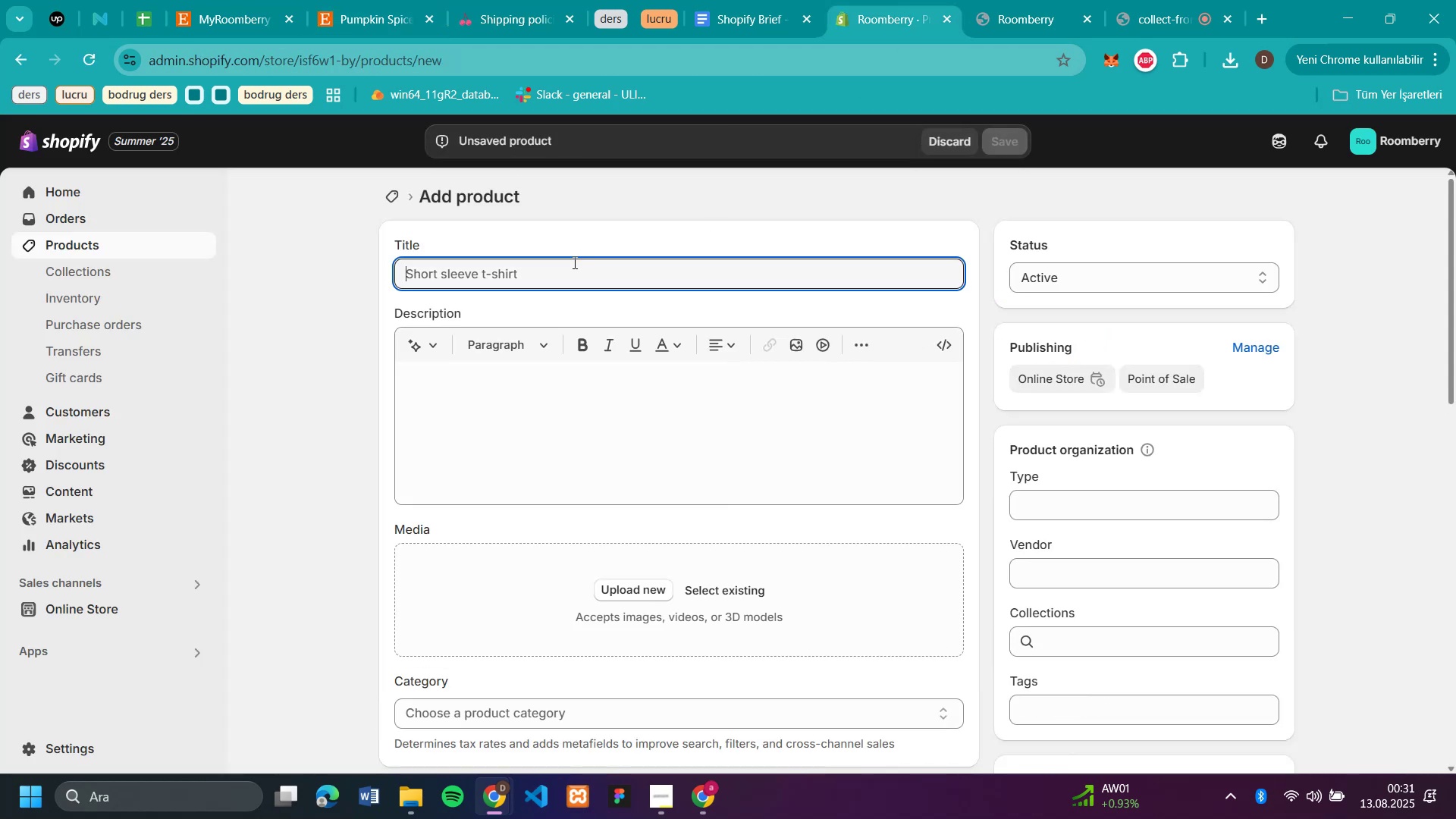 
key(Control+V)
 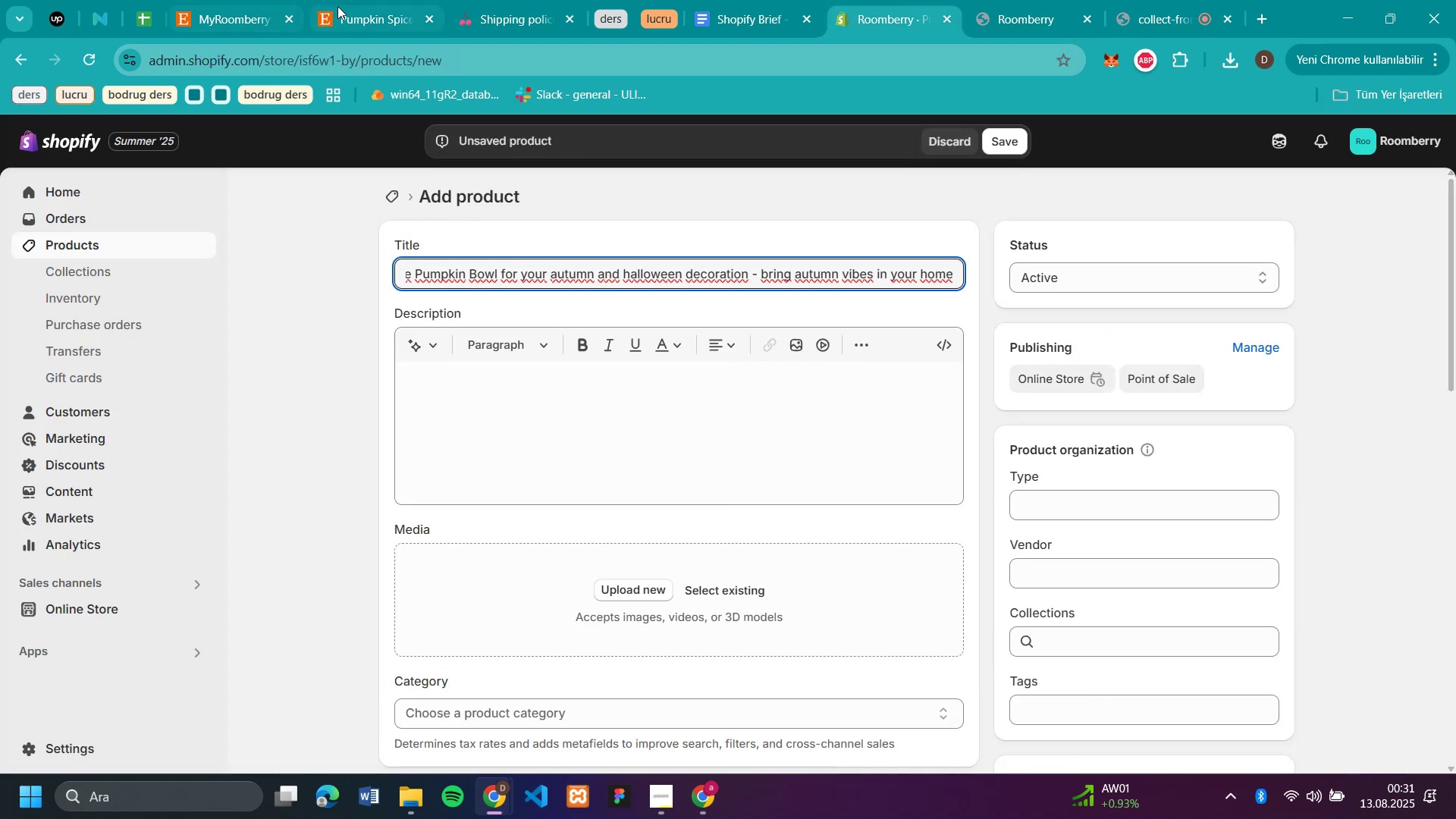 
left_click([362, 16])
 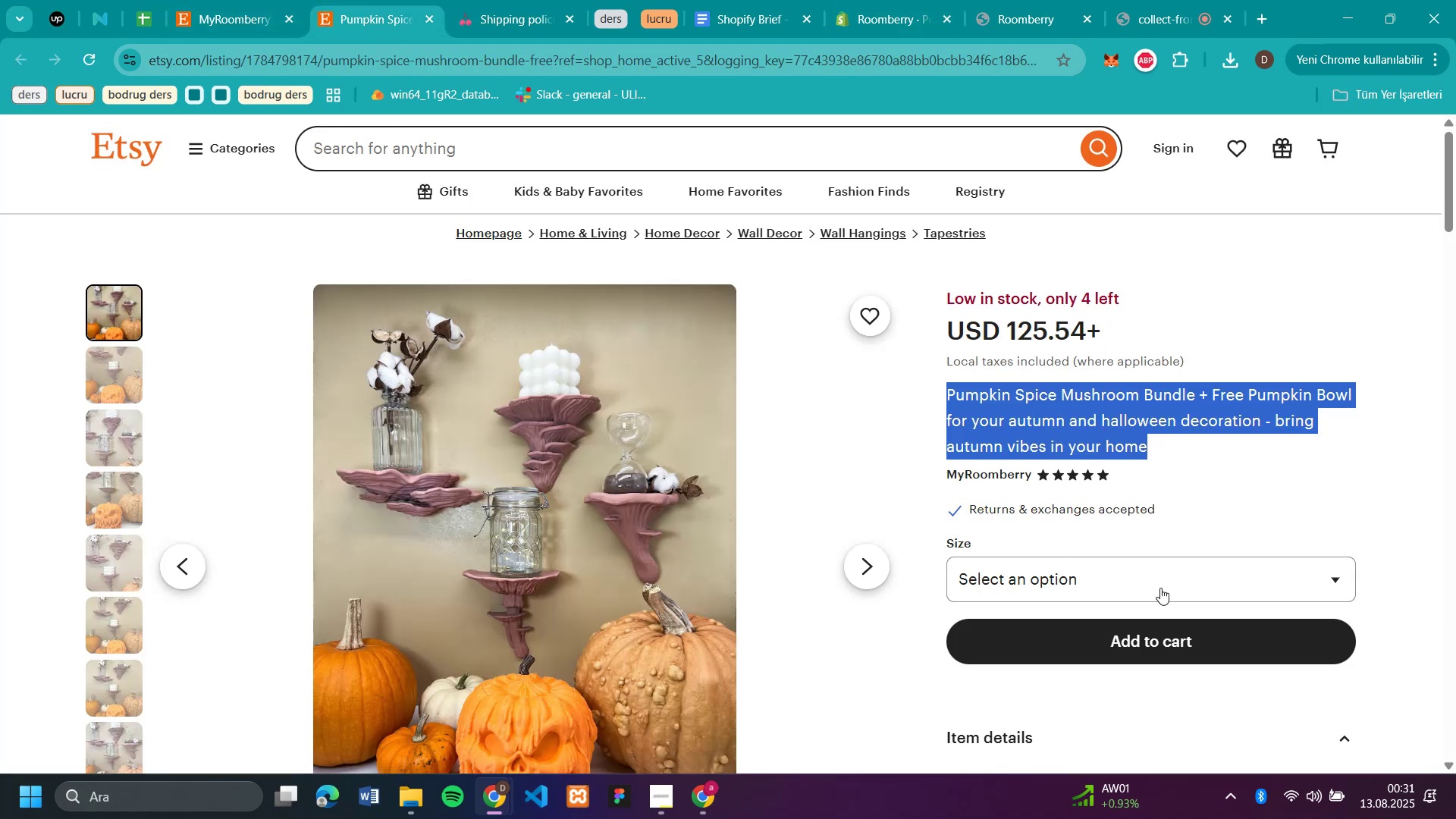 
left_click([1159, 585])
 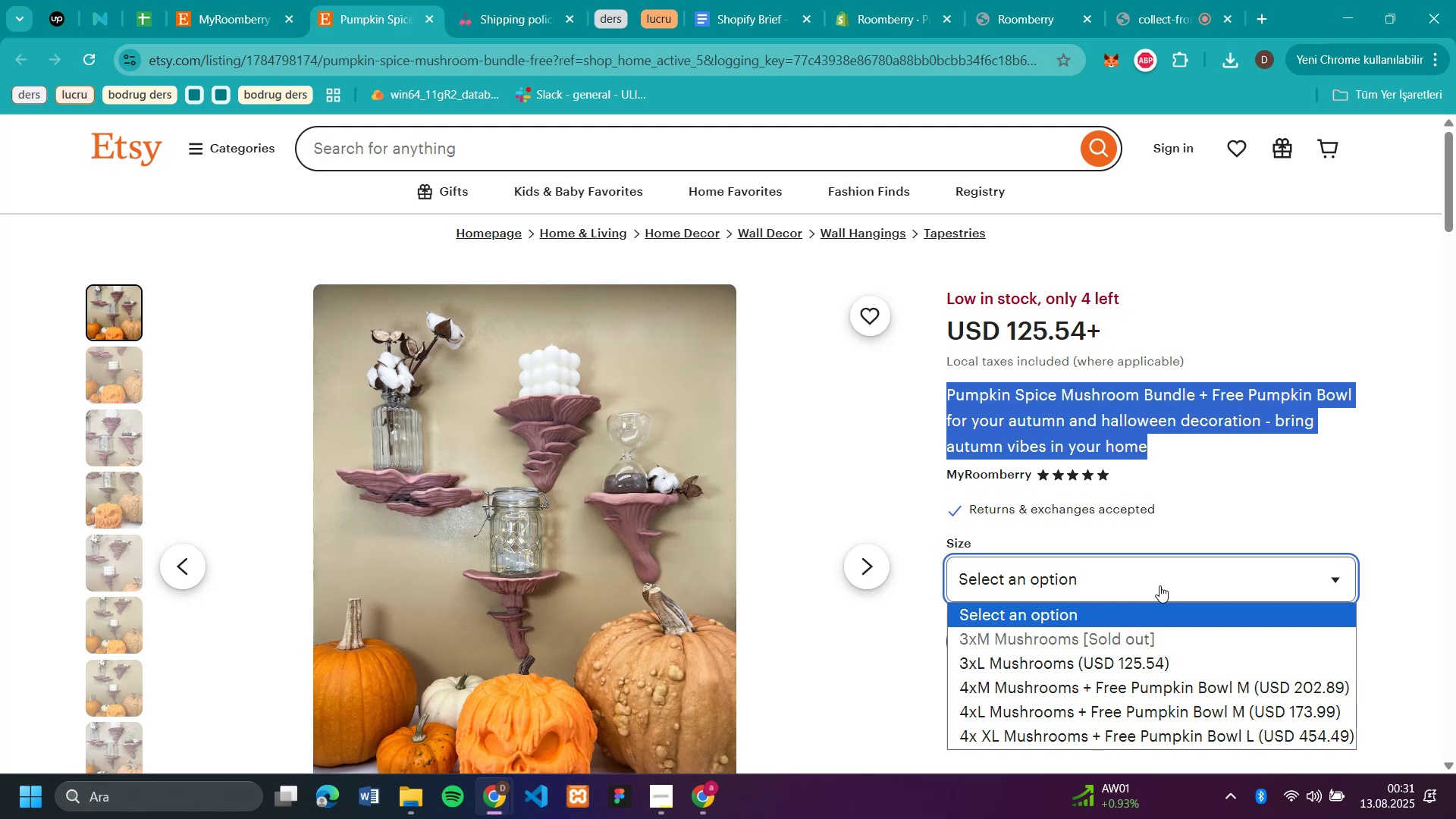 
left_click([1159, 585])
 